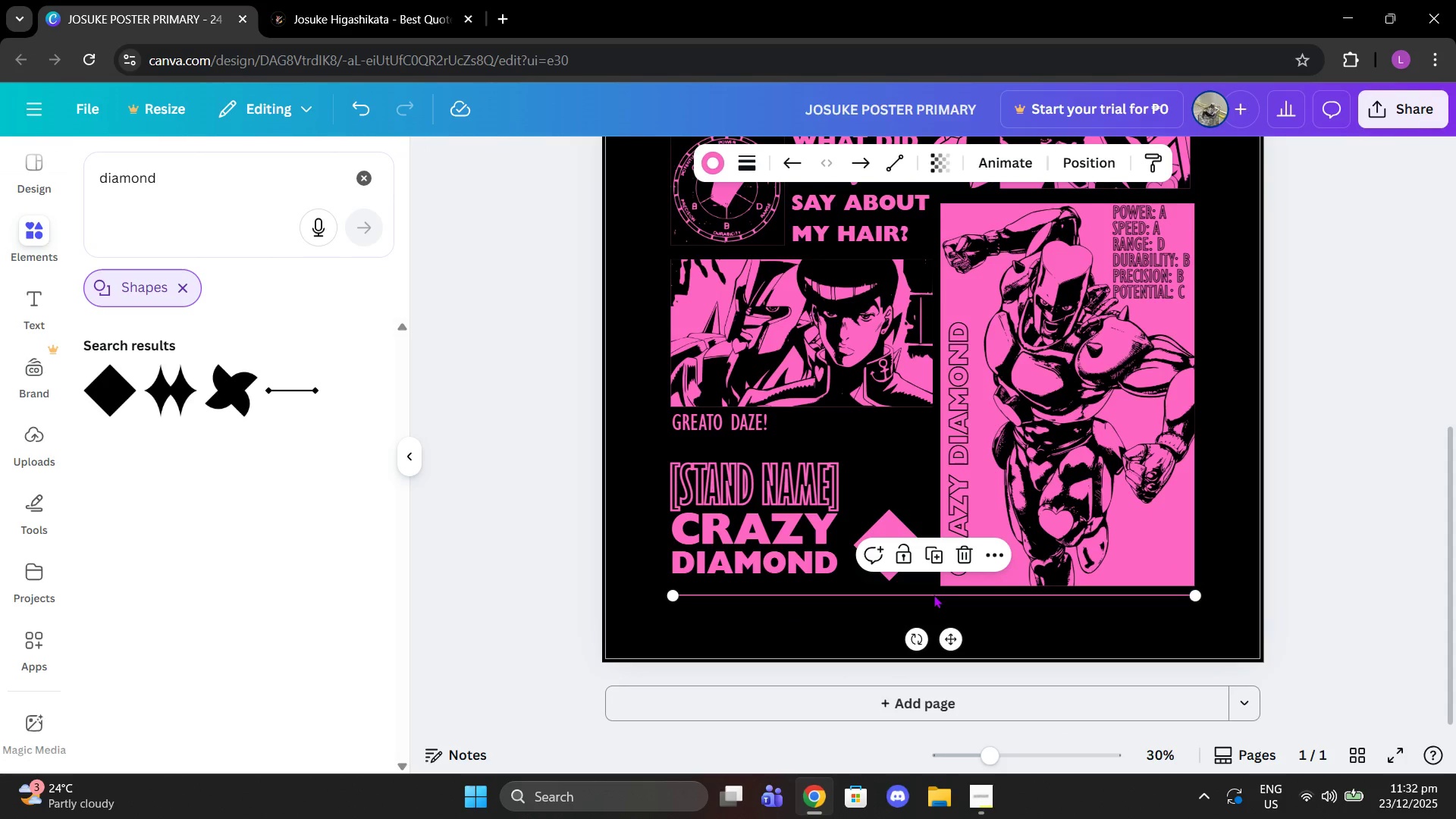 
key(Control+C)
 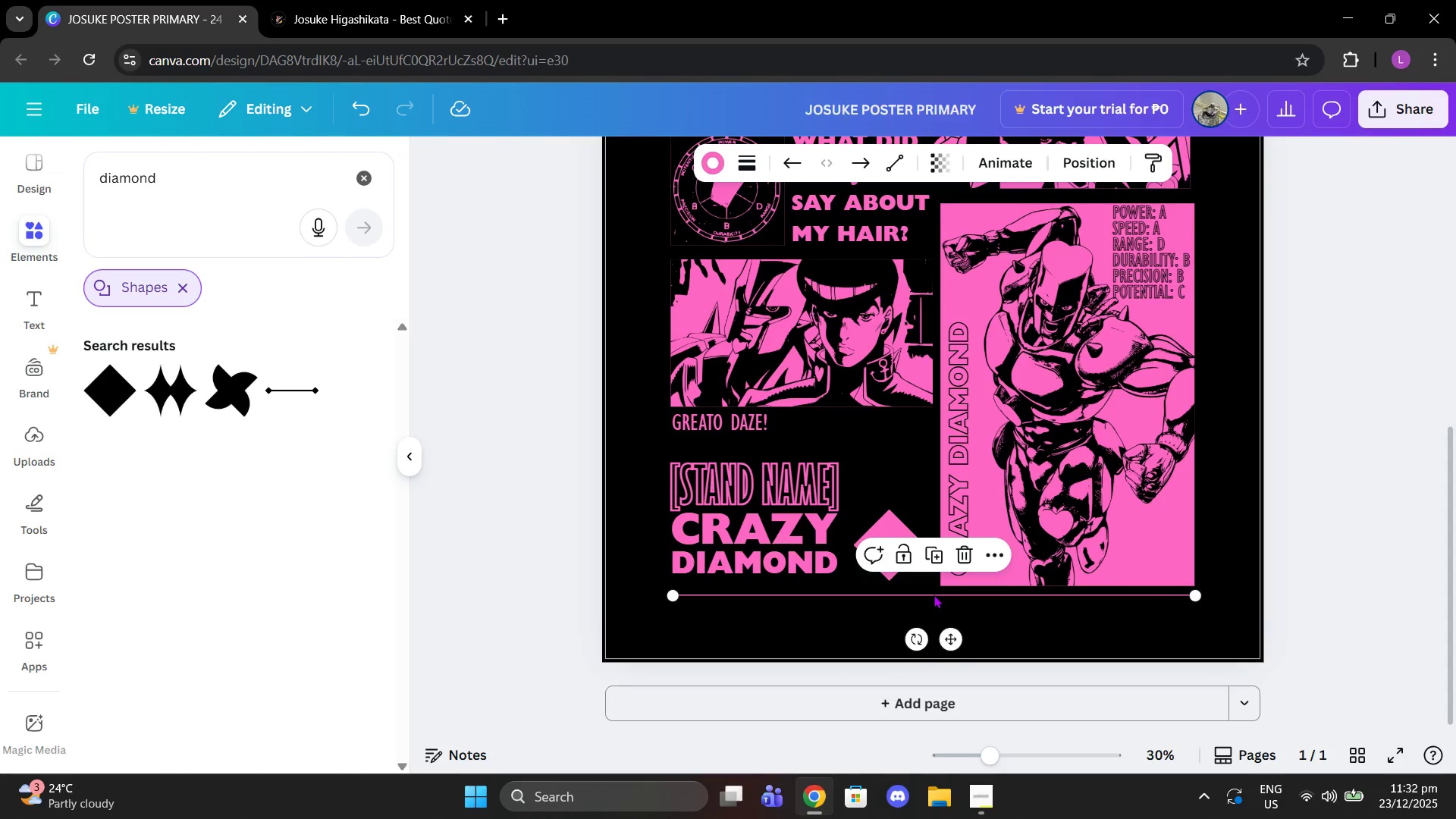 
key(Control+ControlLeft)
 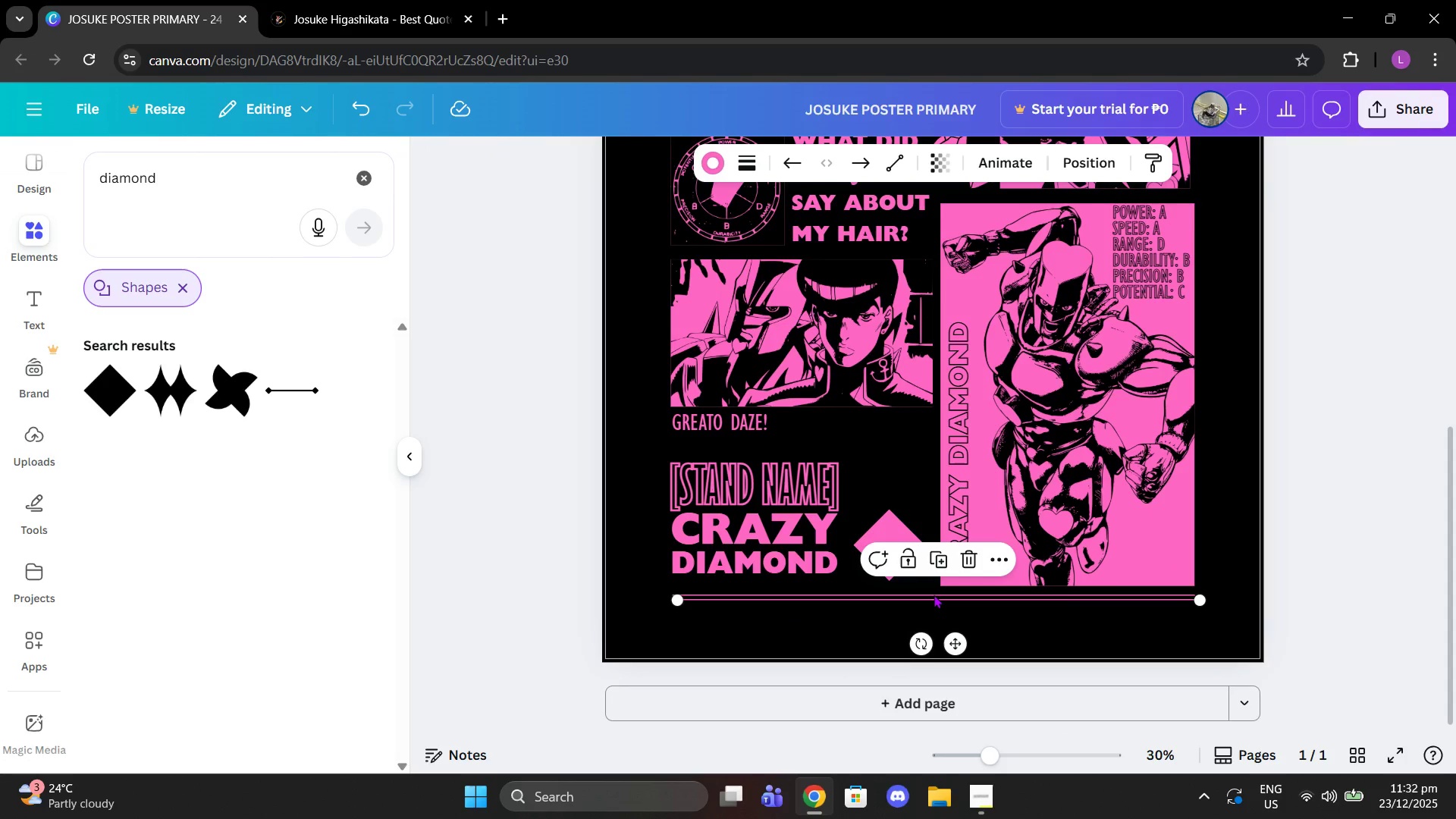 
key(Control+V)
 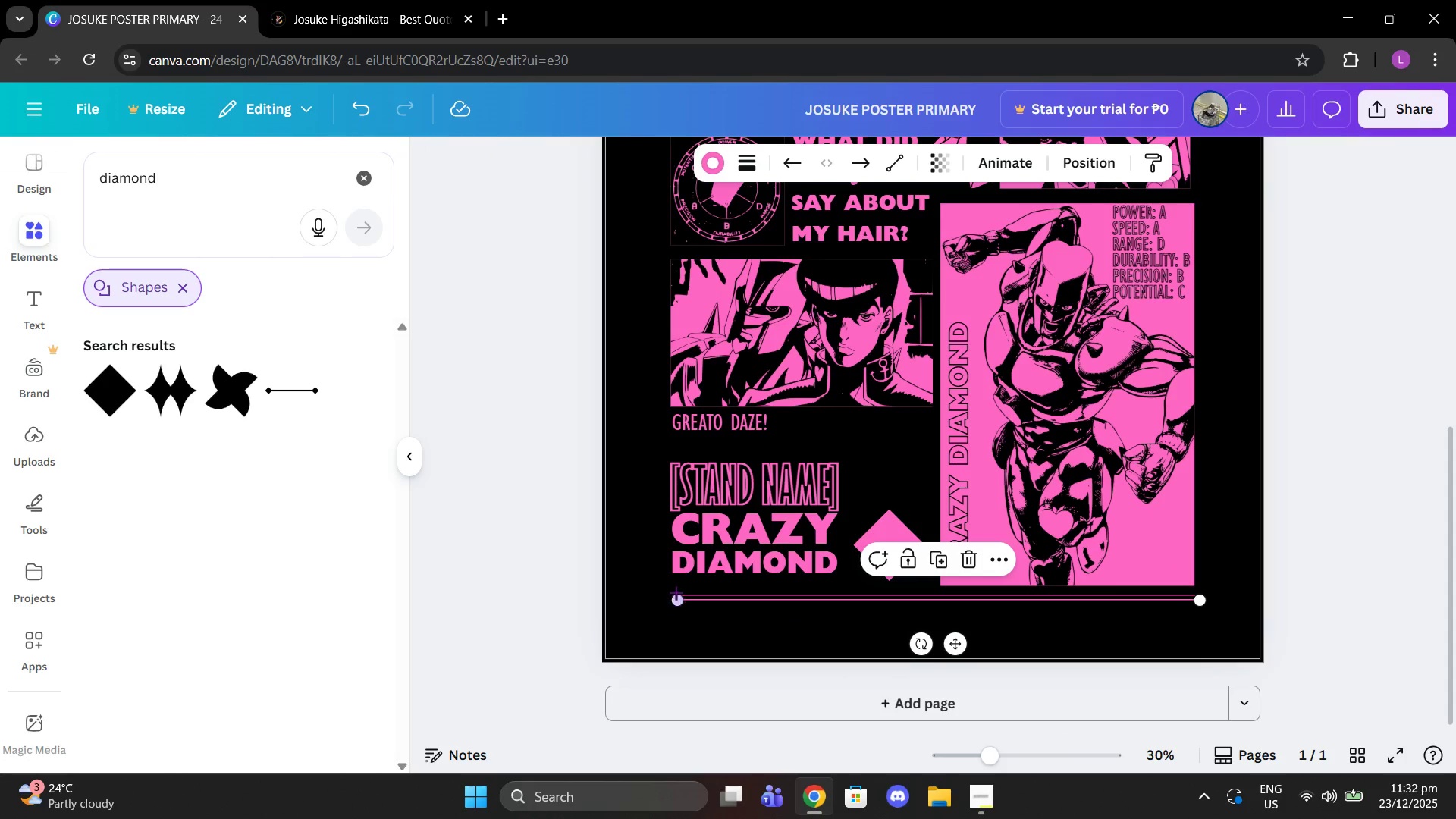 
left_click_drag(start_coordinate=[675, 592], to_coordinate=[996, 265])
 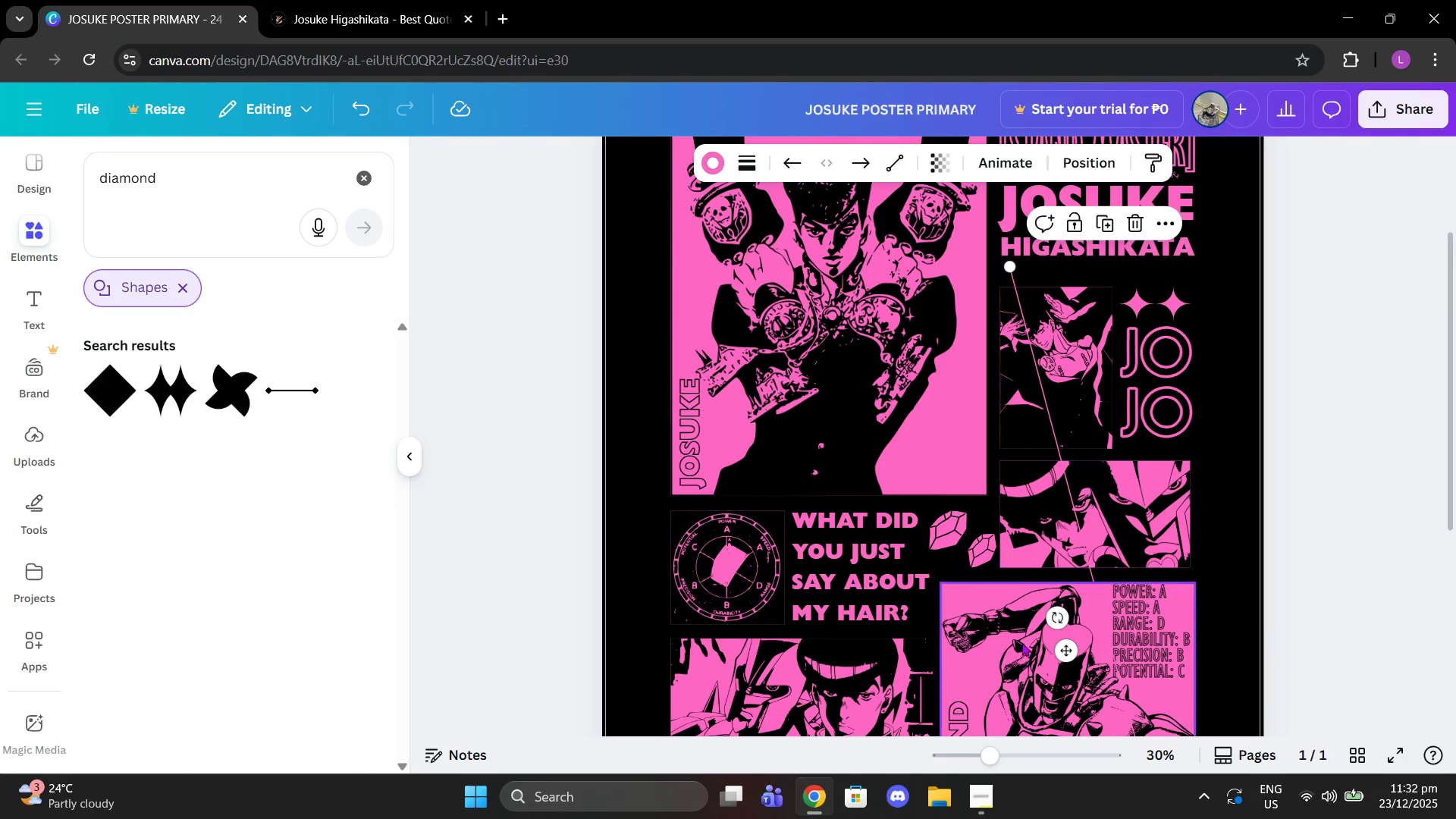 
scroll: coordinate [1052, 206], scroll_direction: up, amount: 2.0
 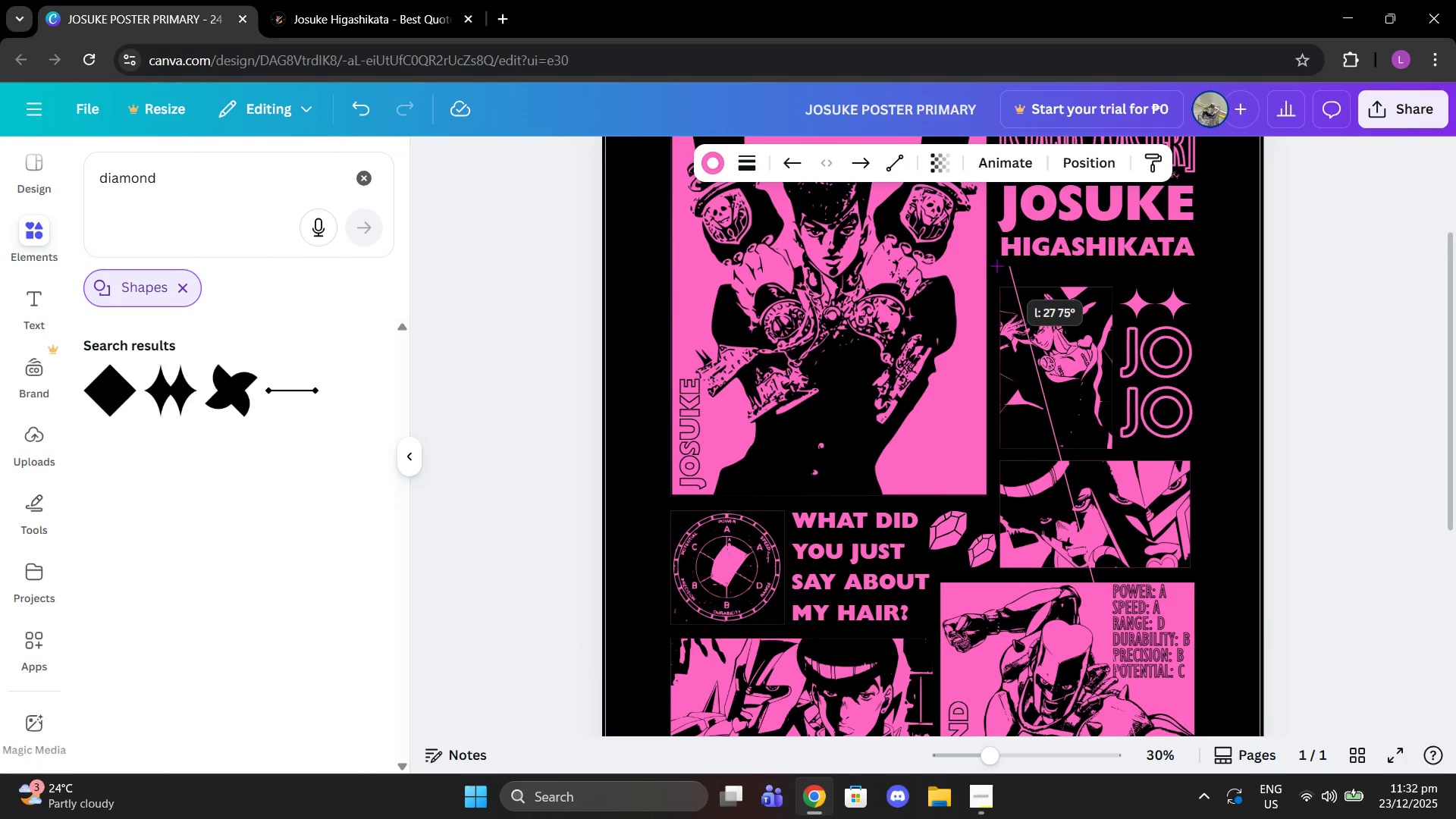 
left_click_drag(start_coordinate=[991, 751], to_coordinate=[1043, 739])
 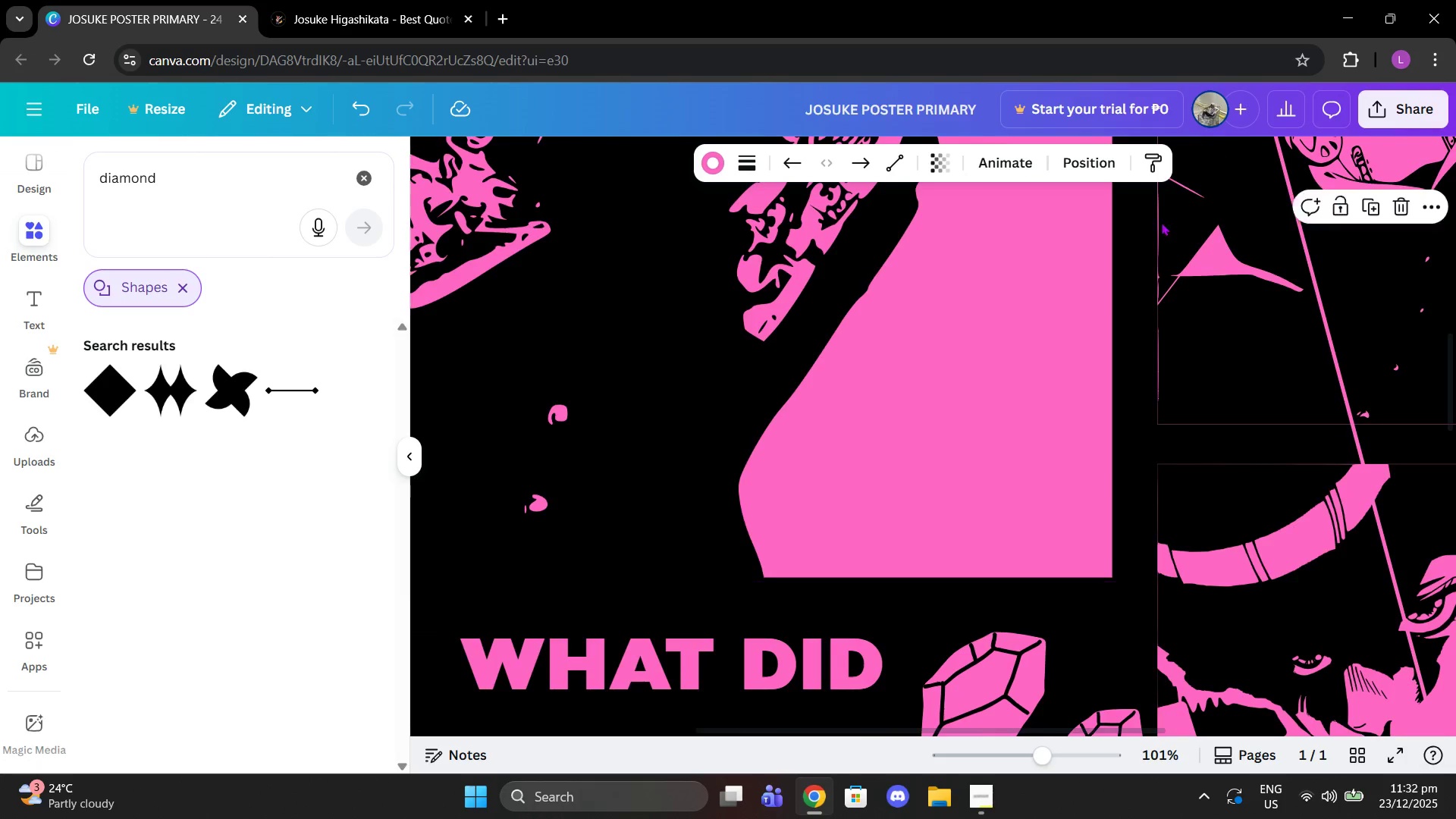 
scroll: coordinate [1165, 218], scroll_direction: up, amount: 1.0
 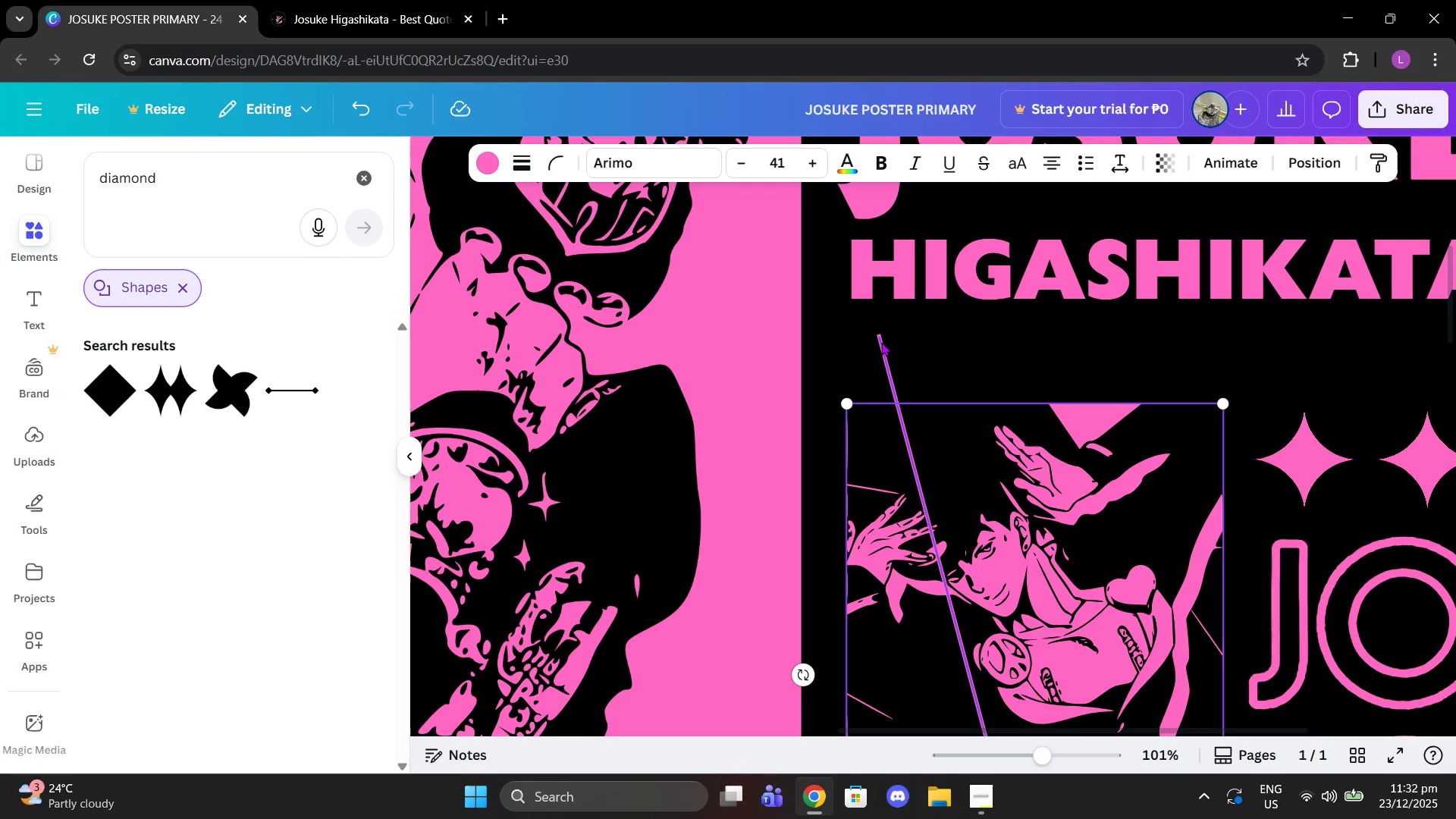 
left_click_drag(start_coordinate=[879, 337], to_coordinate=[861, 362])
 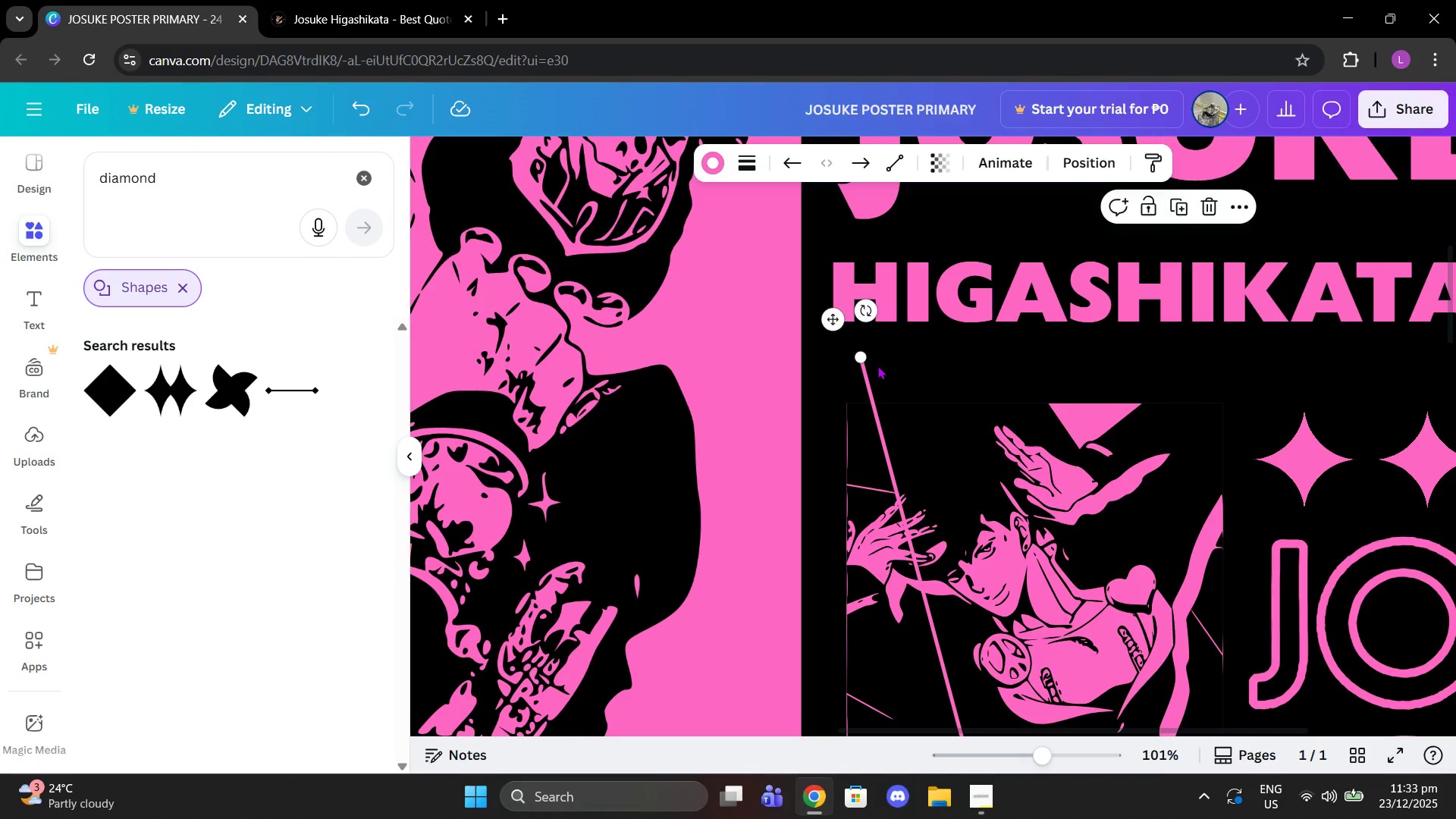 
key(Control+Z)
 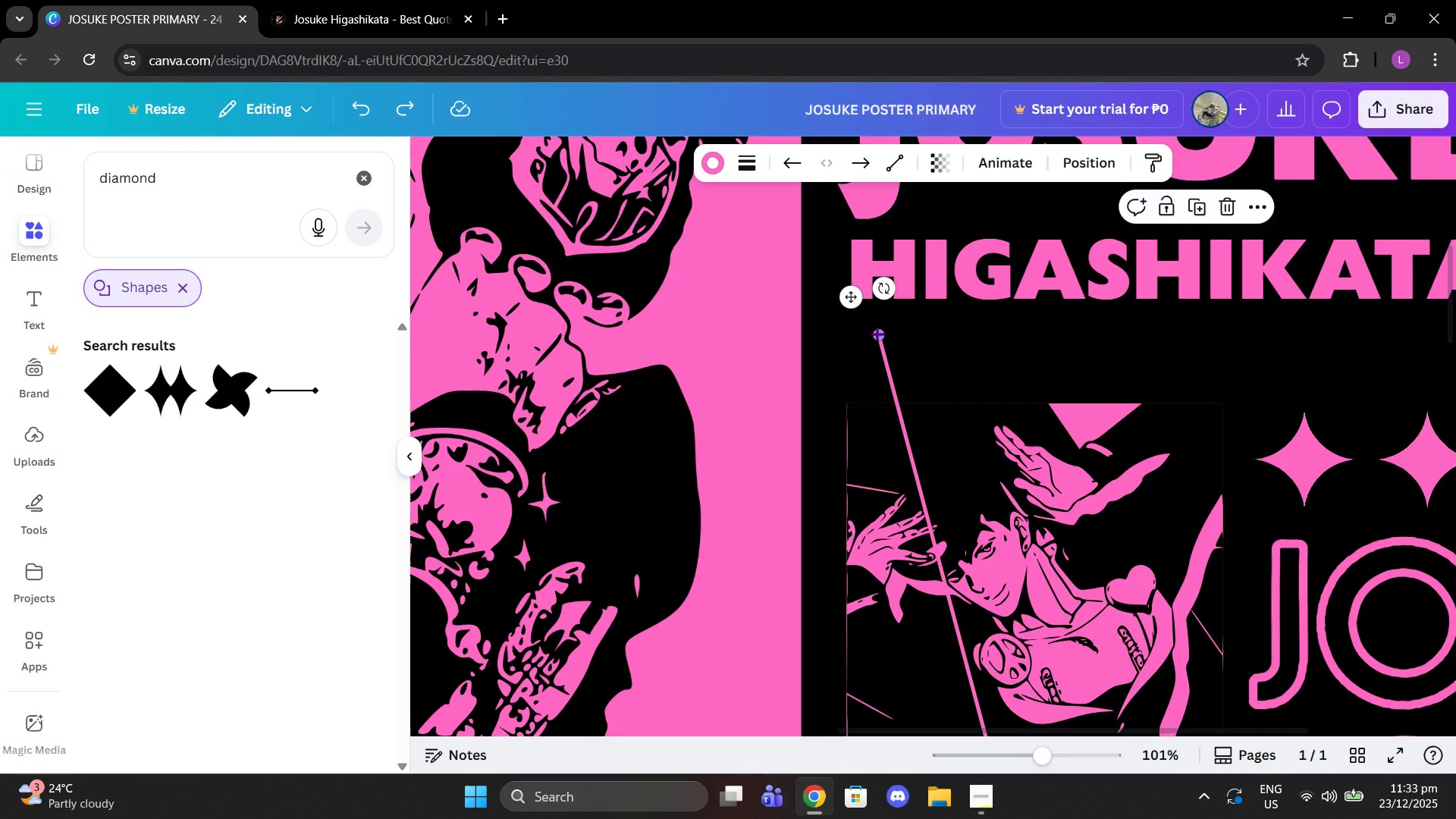 
left_click([877, 334])
 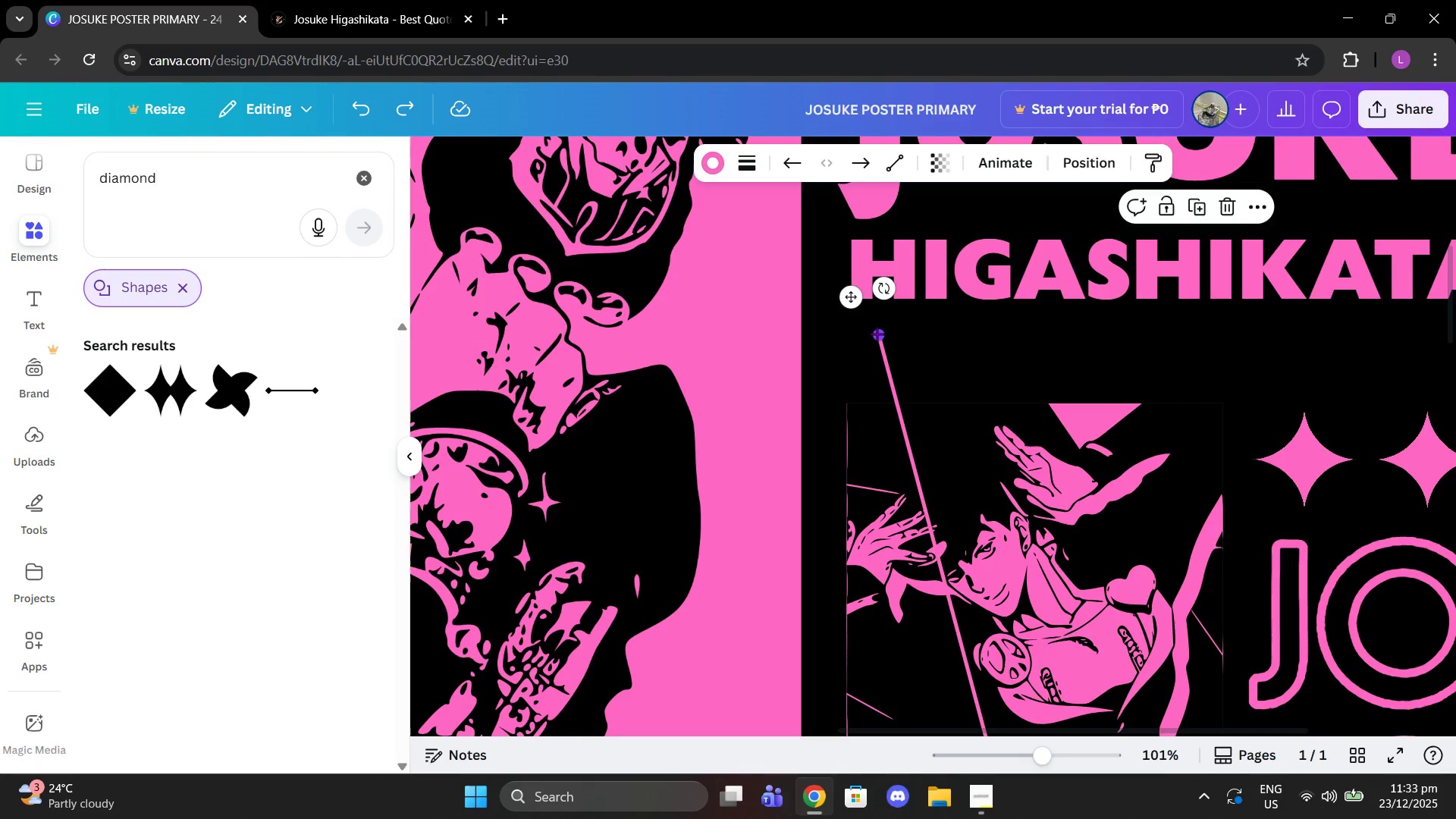 
left_click_drag(start_coordinate=[877, 334], to_coordinate=[836, 343])
 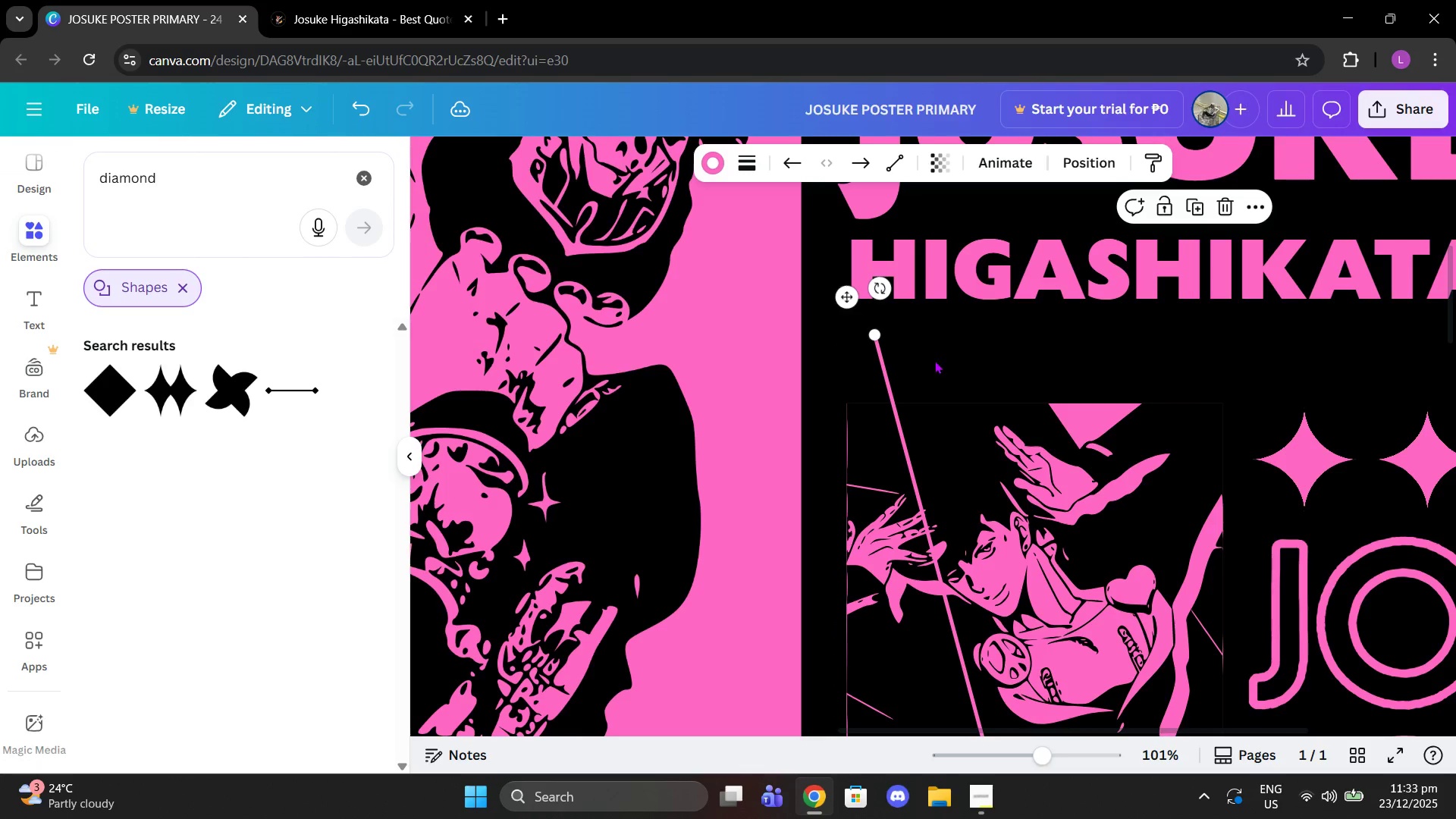 
left_click([937, 360])
 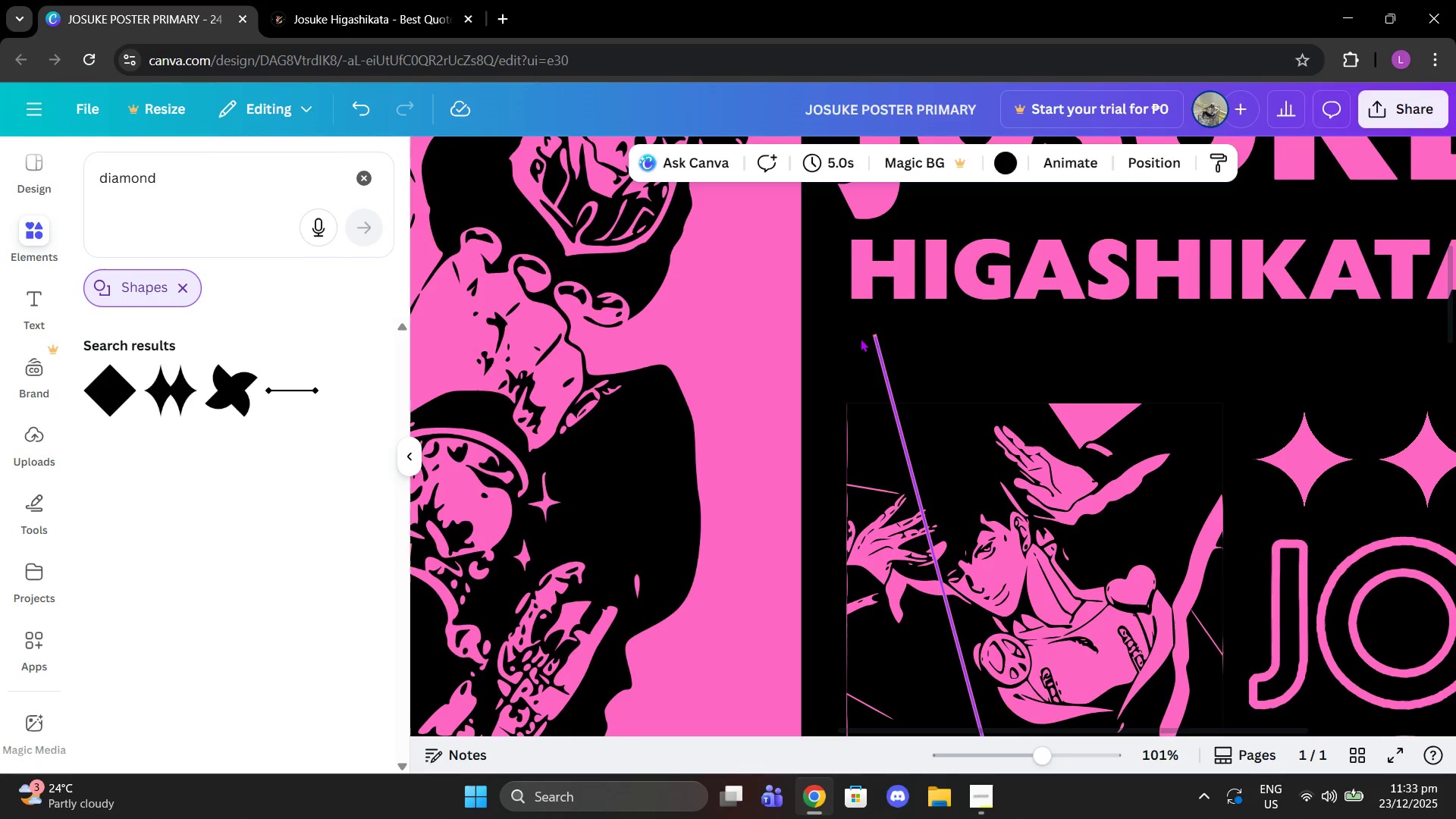 
left_click([873, 341])
 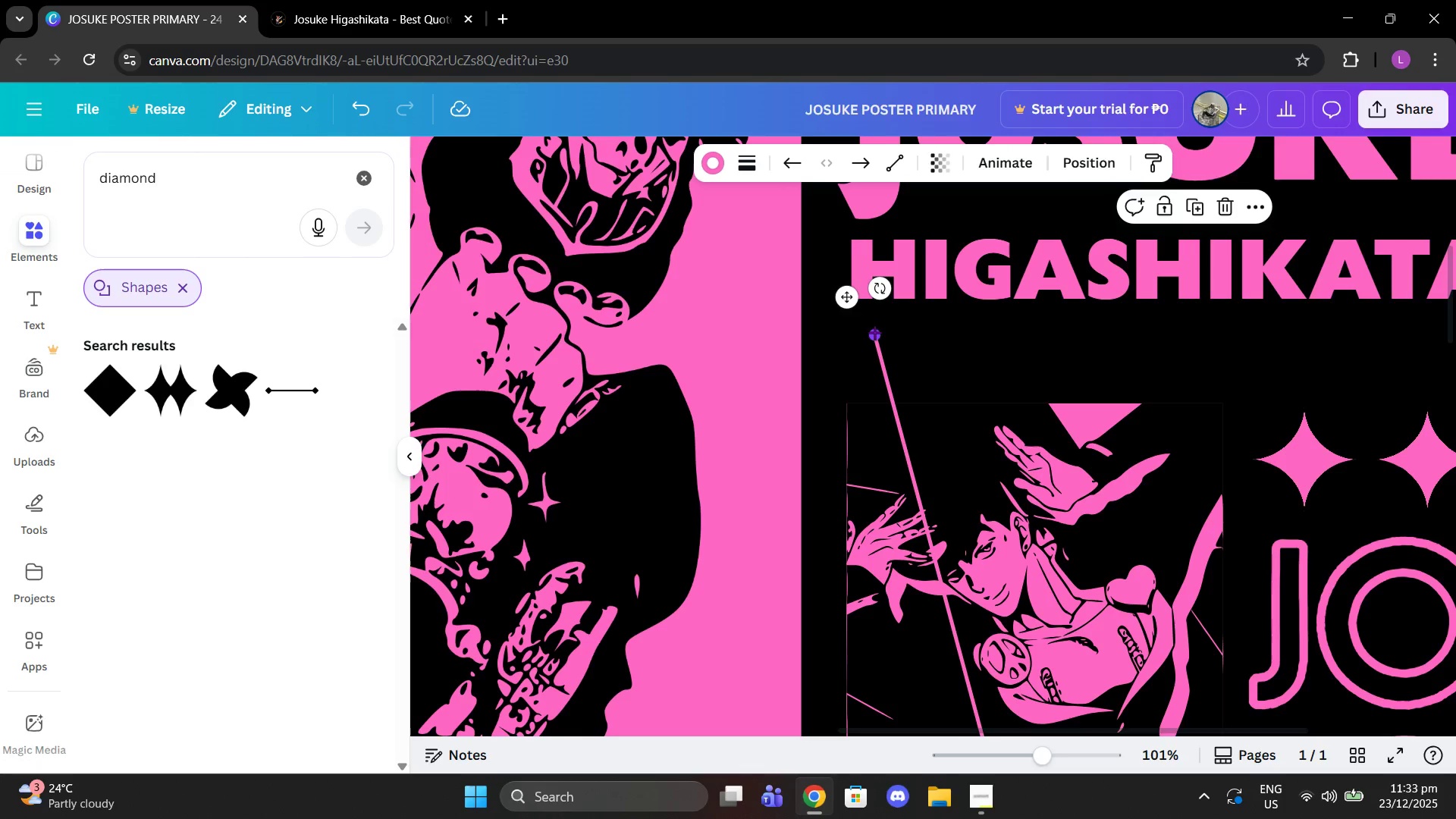 
left_click_drag(start_coordinate=[874, 332], to_coordinate=[841, 375])
 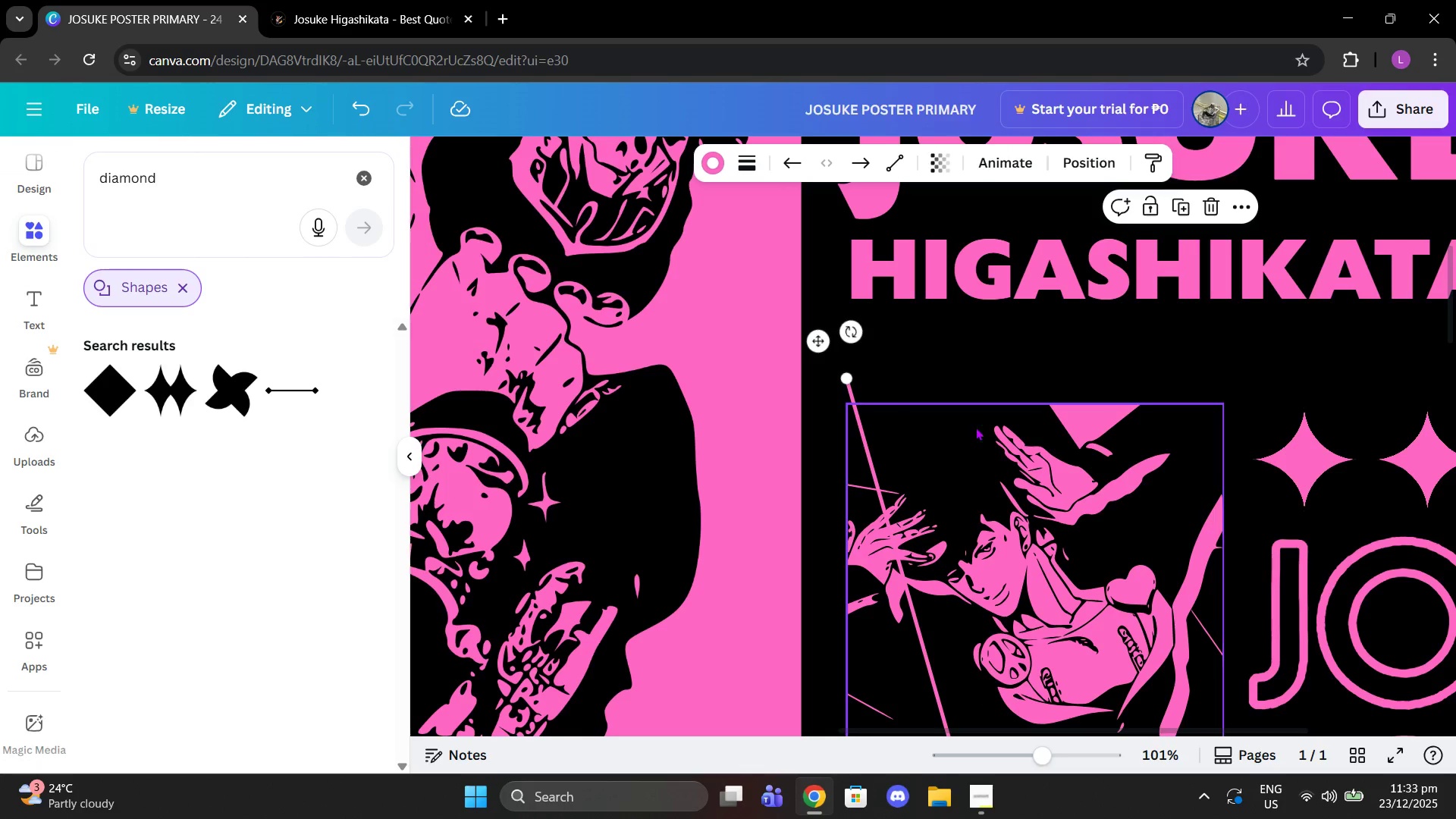 
scroll: coordinate [1018, 595], scroll_direction: down, amount: 3.0
 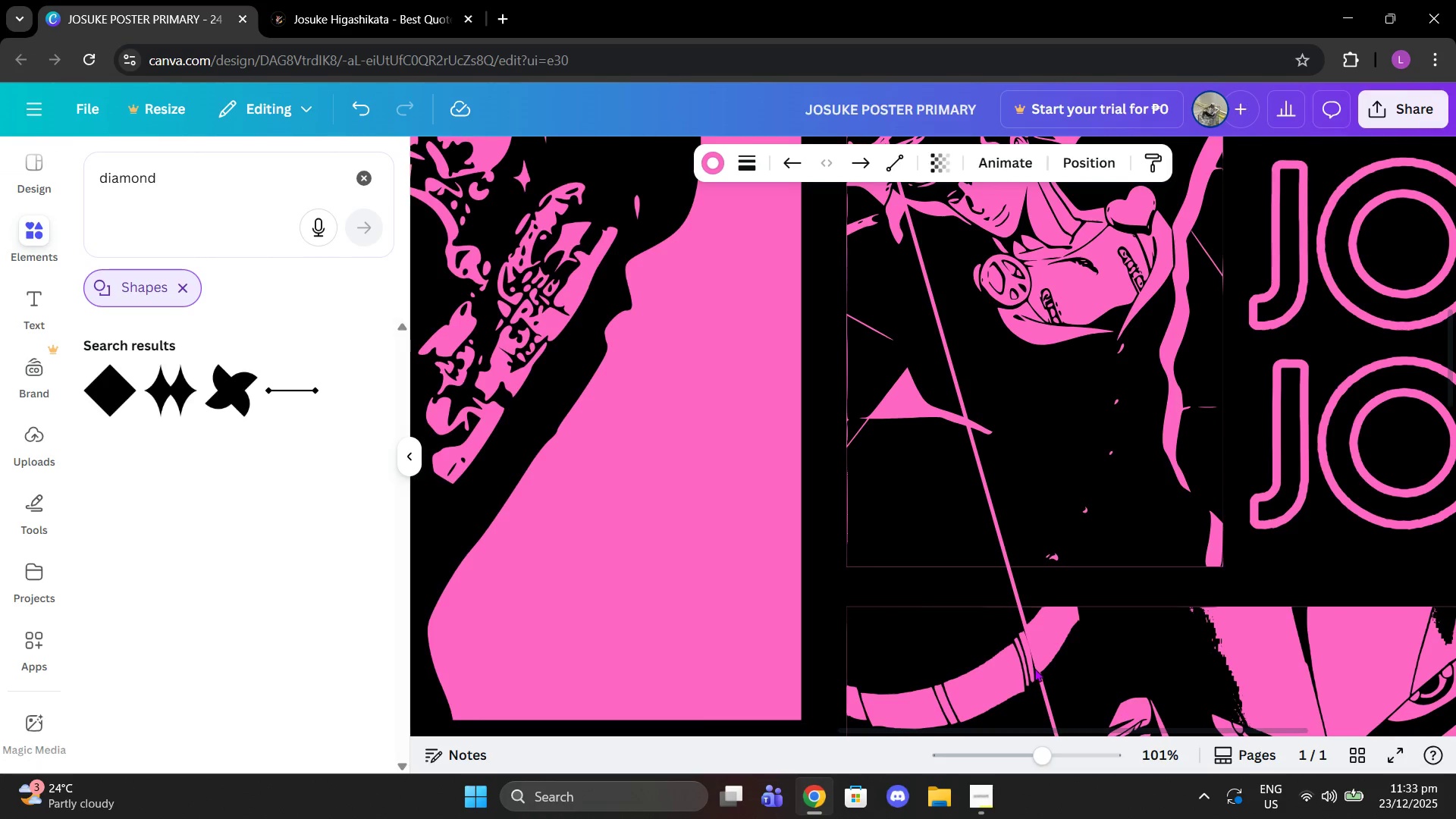 
left_click([1039, 667])
 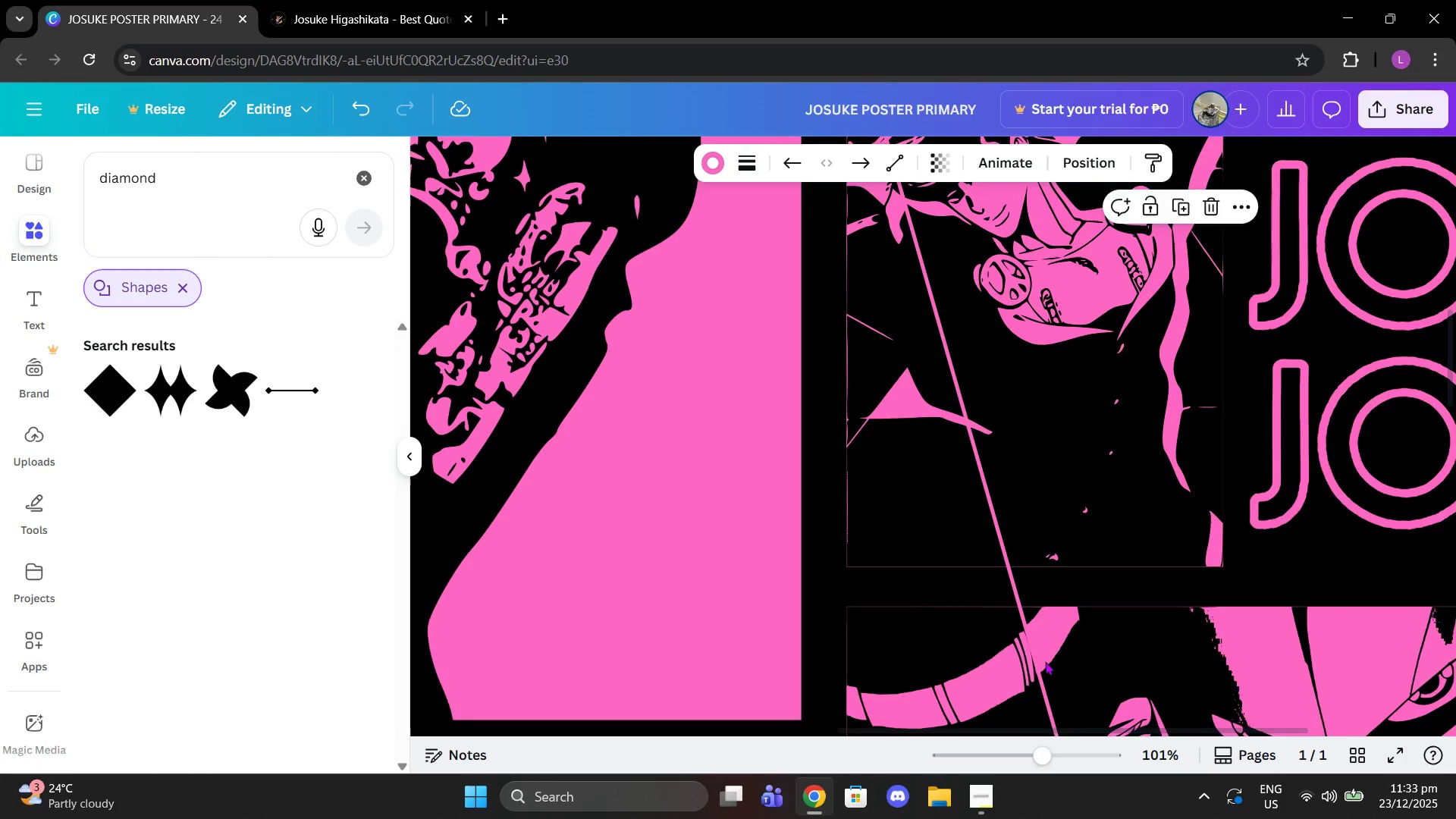 
scroll: coordinate [1129, 642], scroll_direction: down, amount: 5.0
 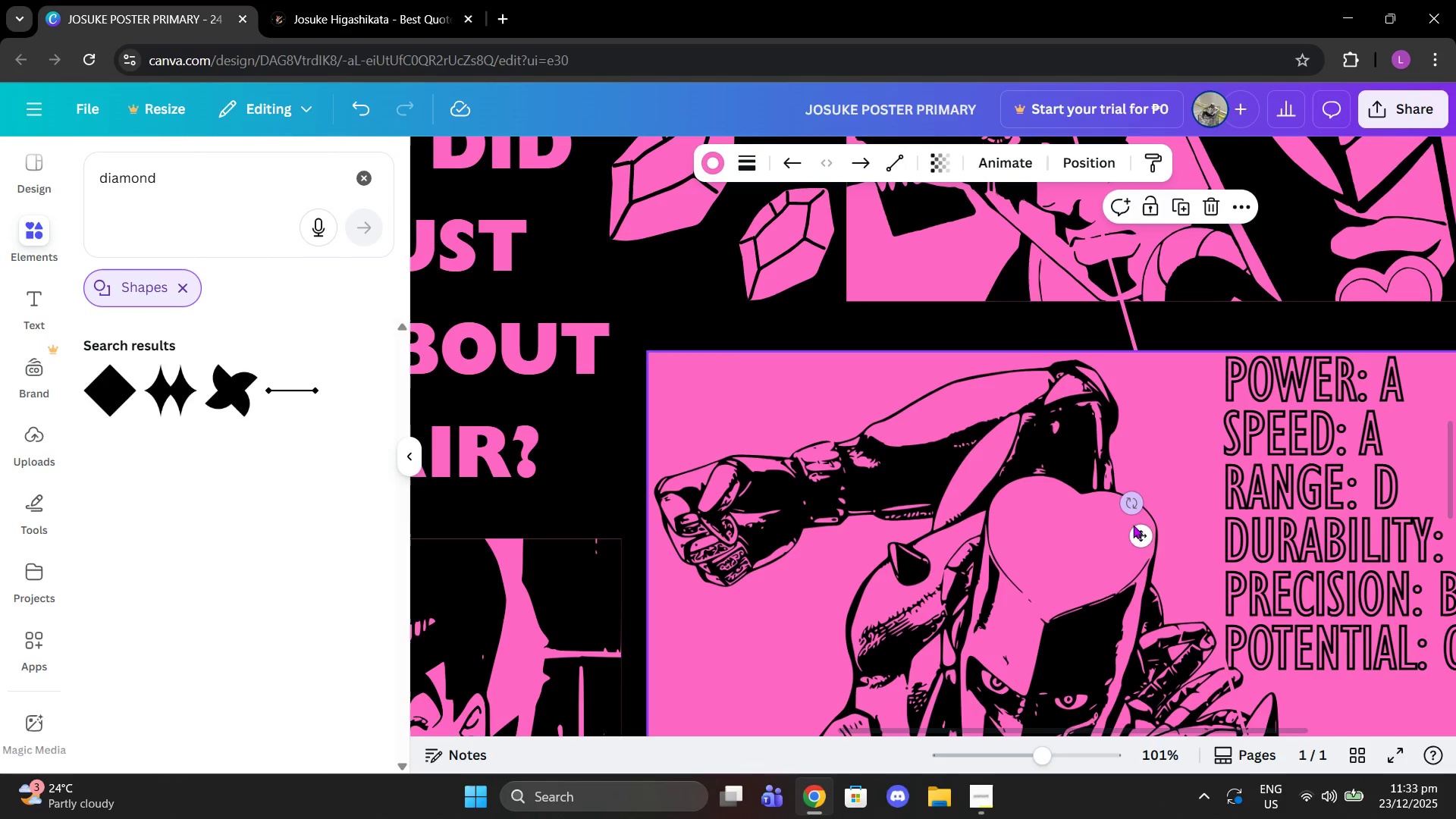 
left_click_drag(start_coordinate=[1142, 535], to_coordinate=[1191, 350])
 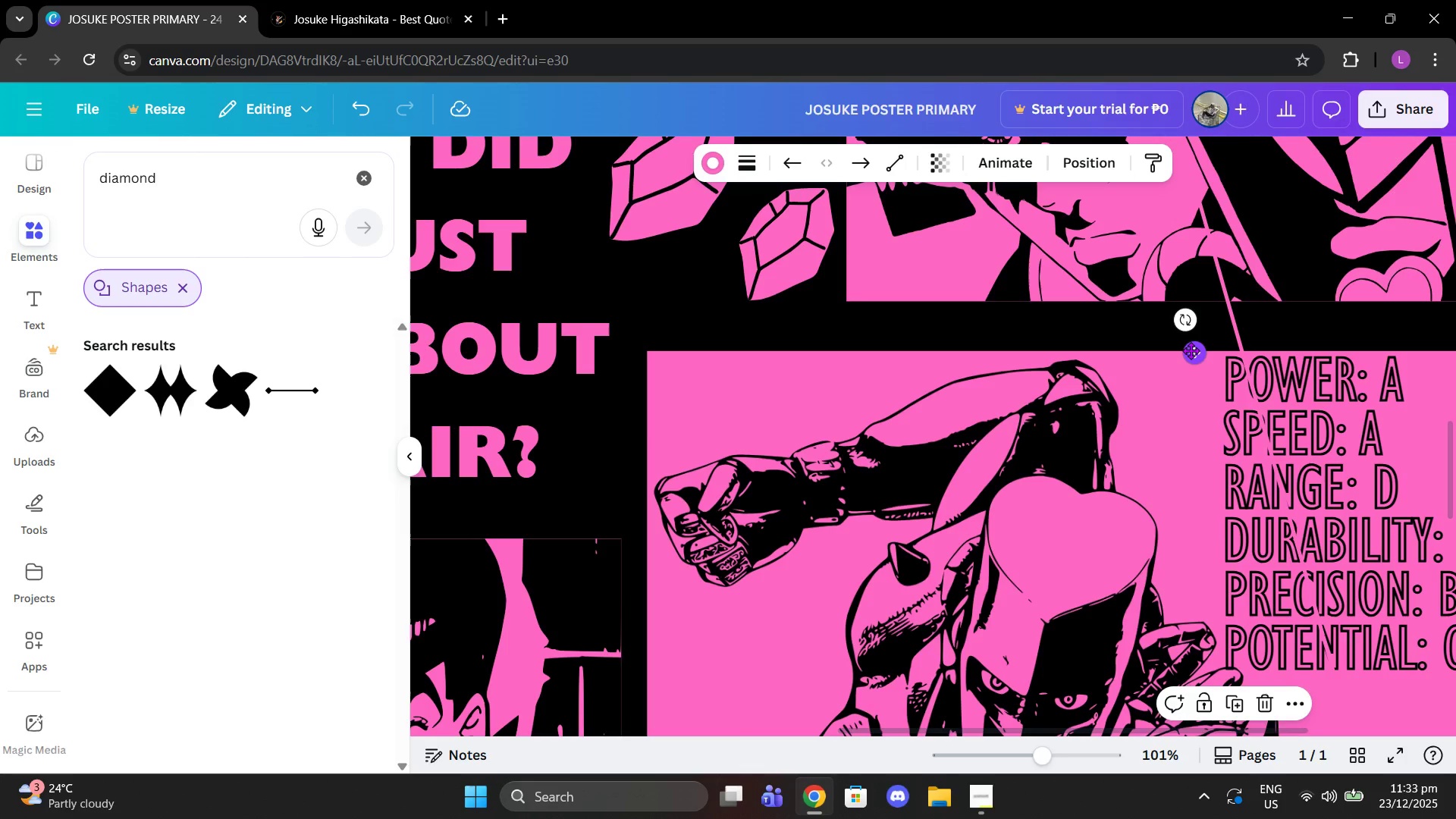 
key(Control+Z)
 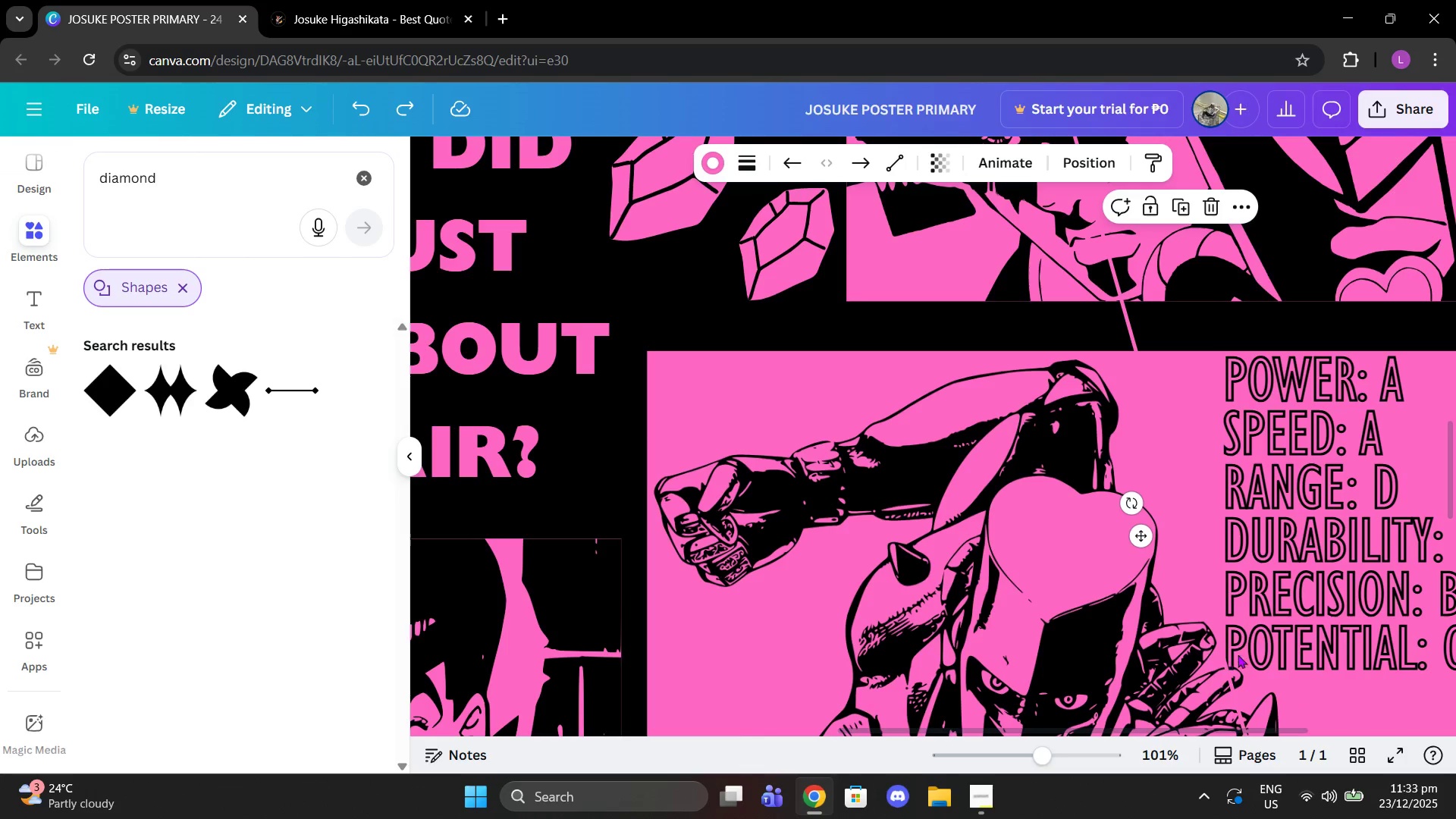 
scroll: coordinate [1296, 628], scroll_direction: down, amount: 3.0
 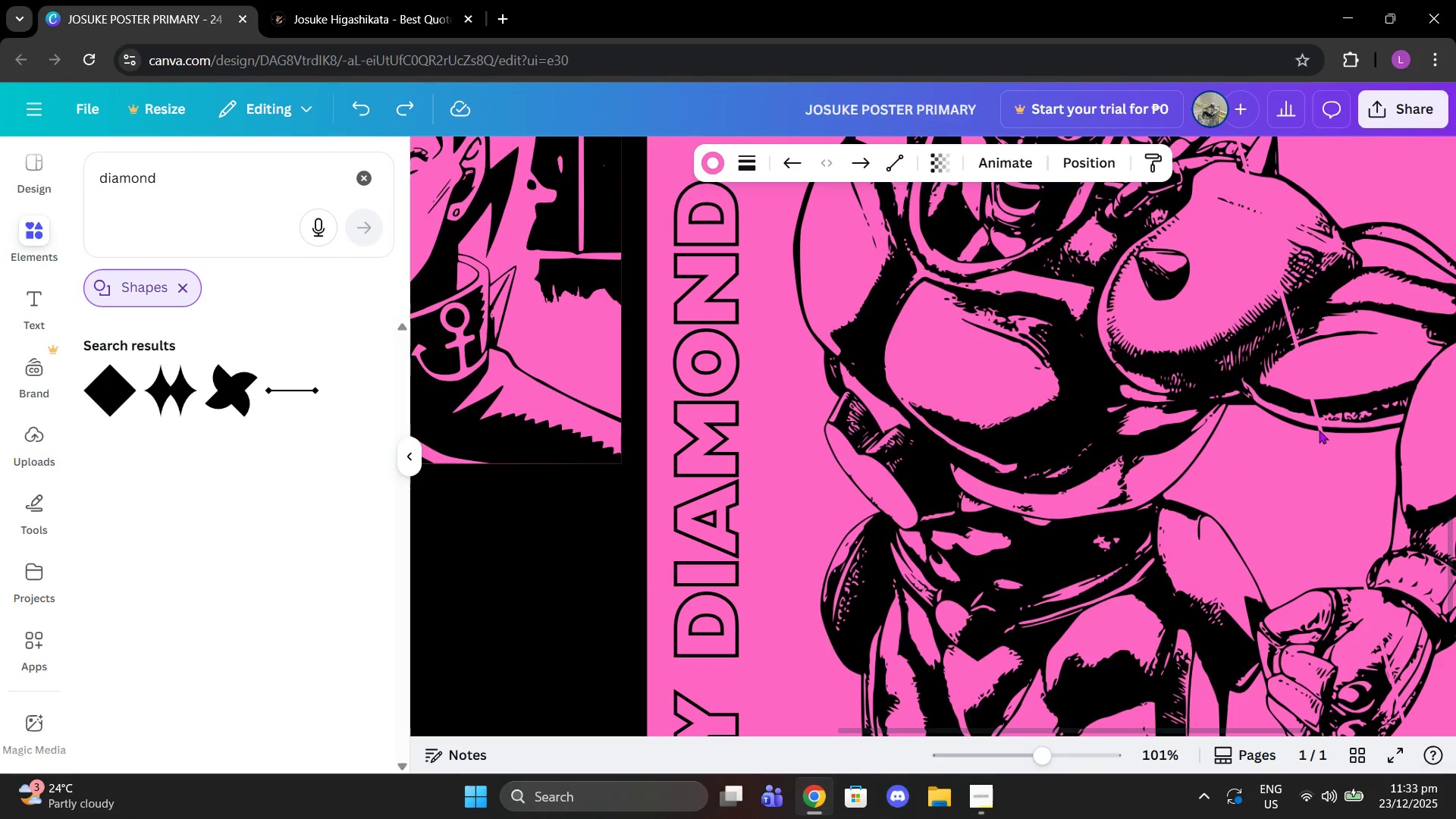 
left_click([1319, 430])
 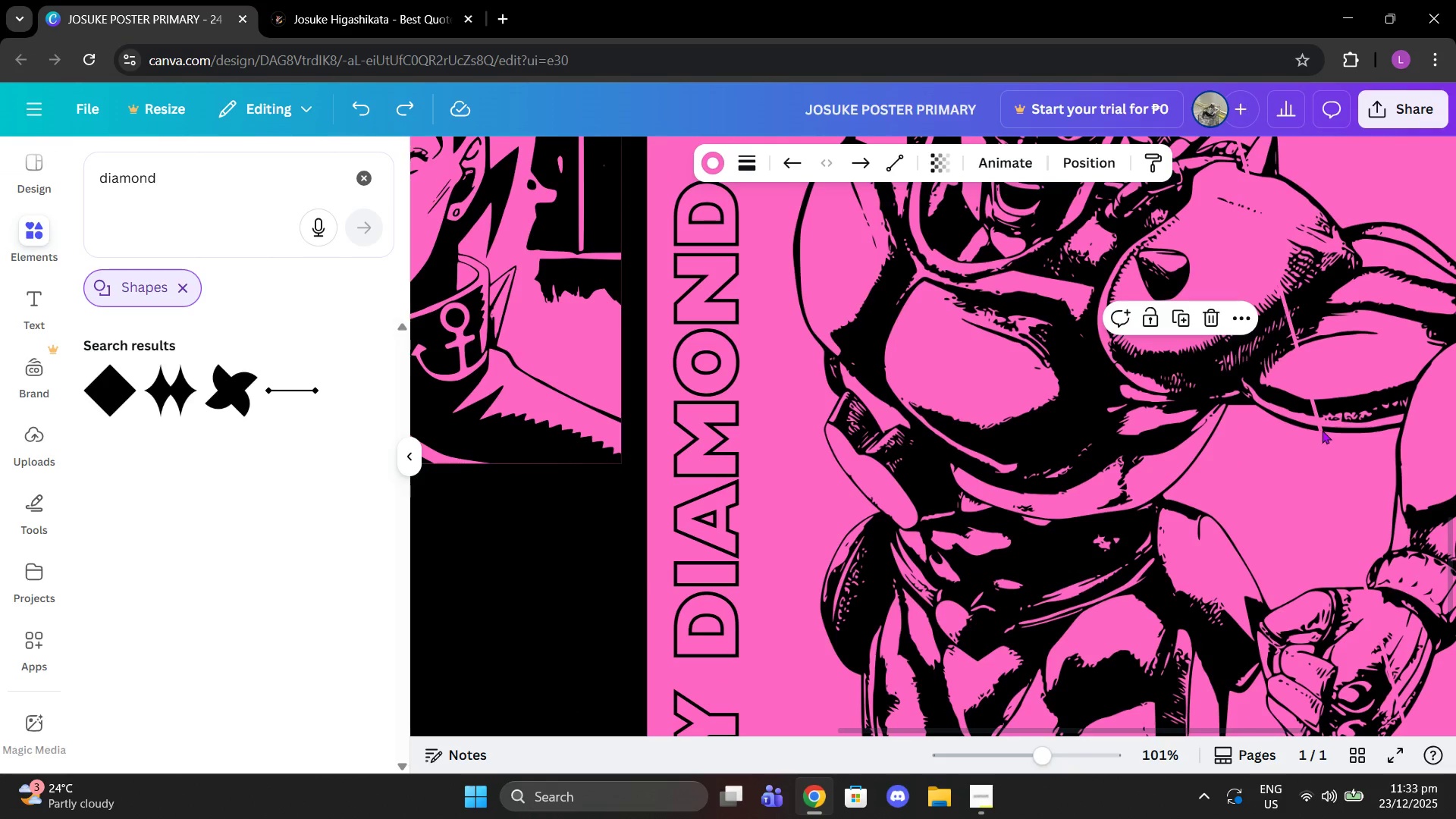 
left_click([1322, 430])
 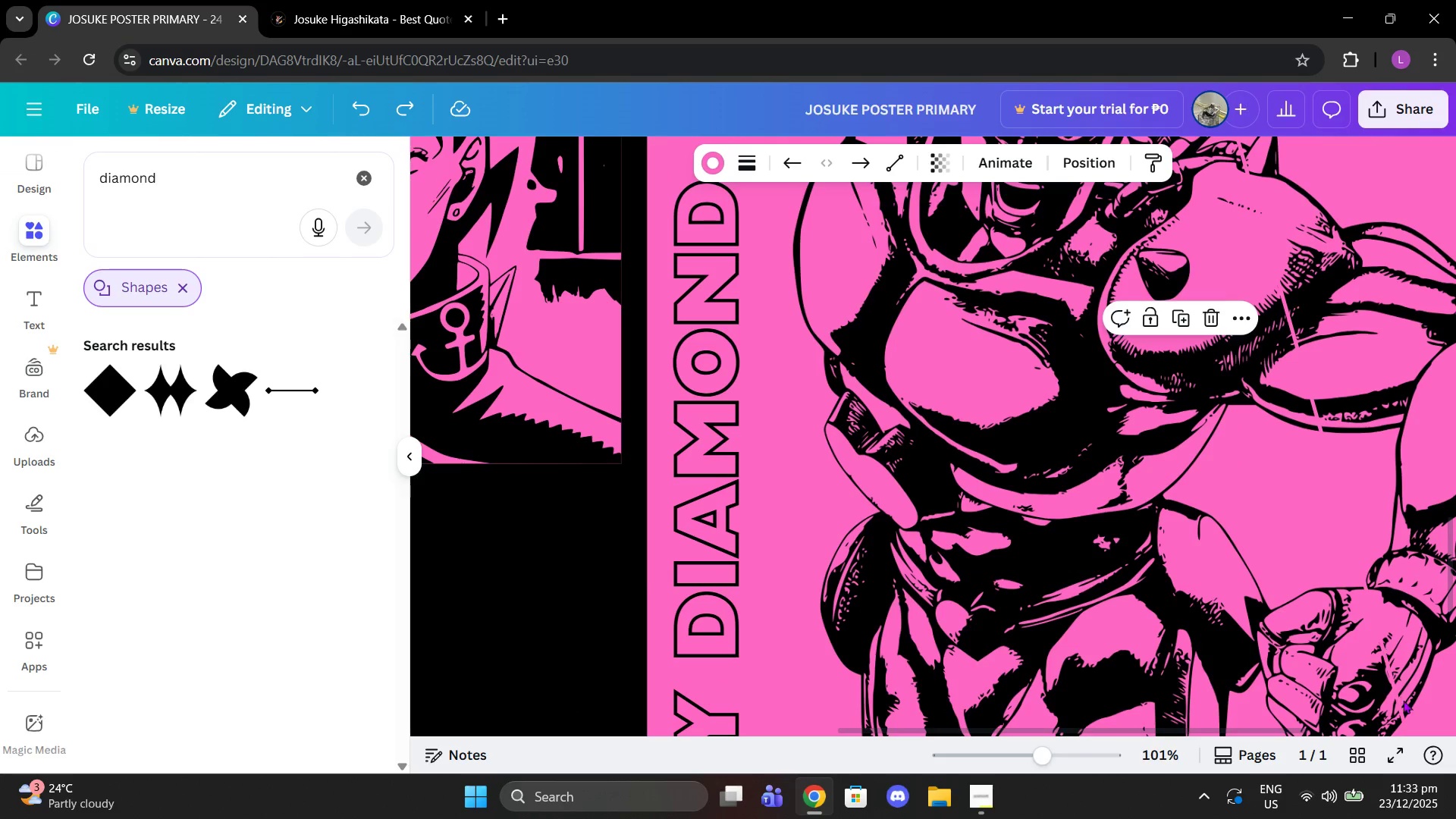 
scroll: coordinate [1394, 670], scroll_direction: down, amount: 3.0
 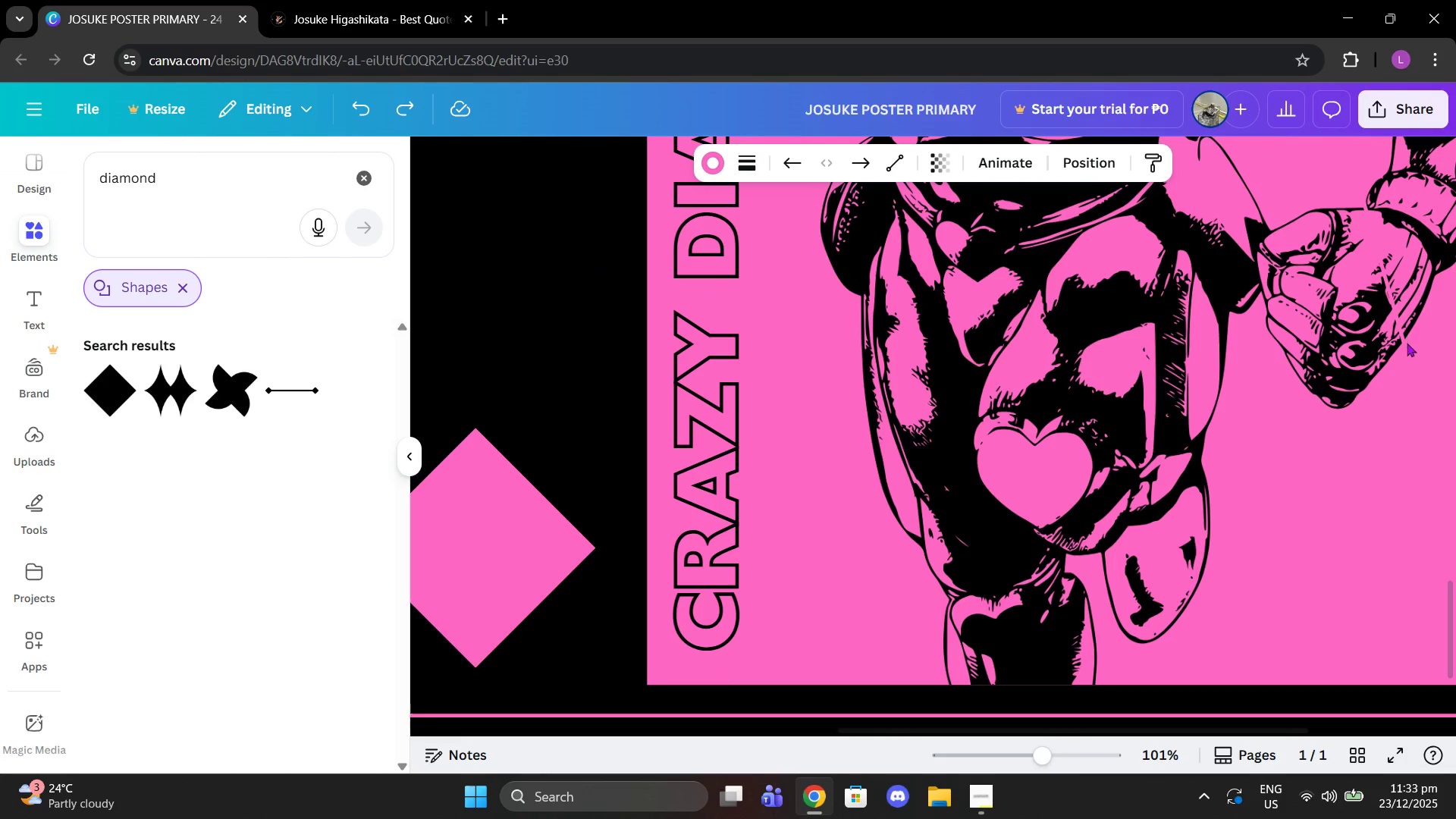 
left_click([1404, 347])
 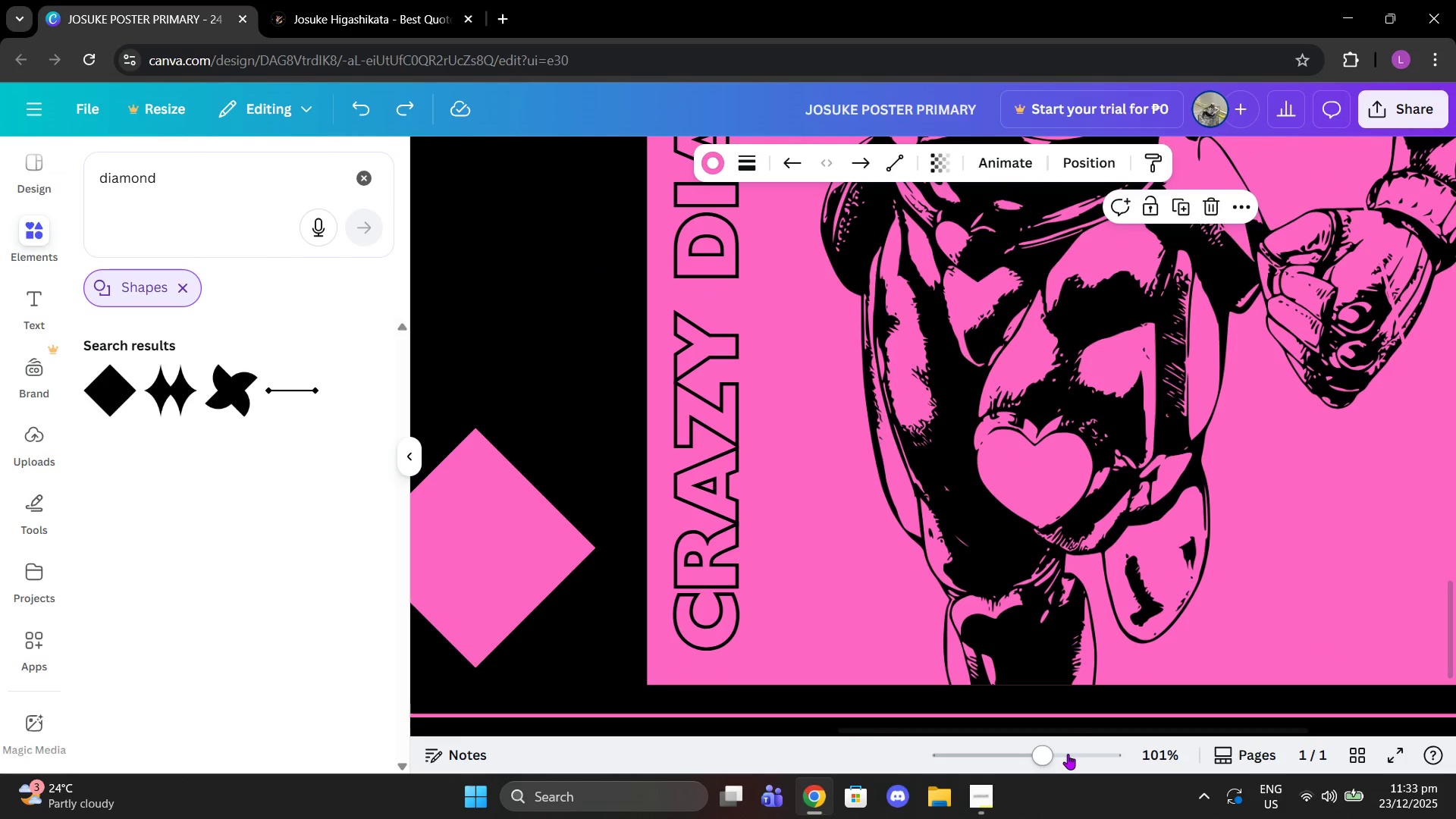 
left_click_drag(start_coordinate=[1046, 752], to_coordinate=[1001, 743])
 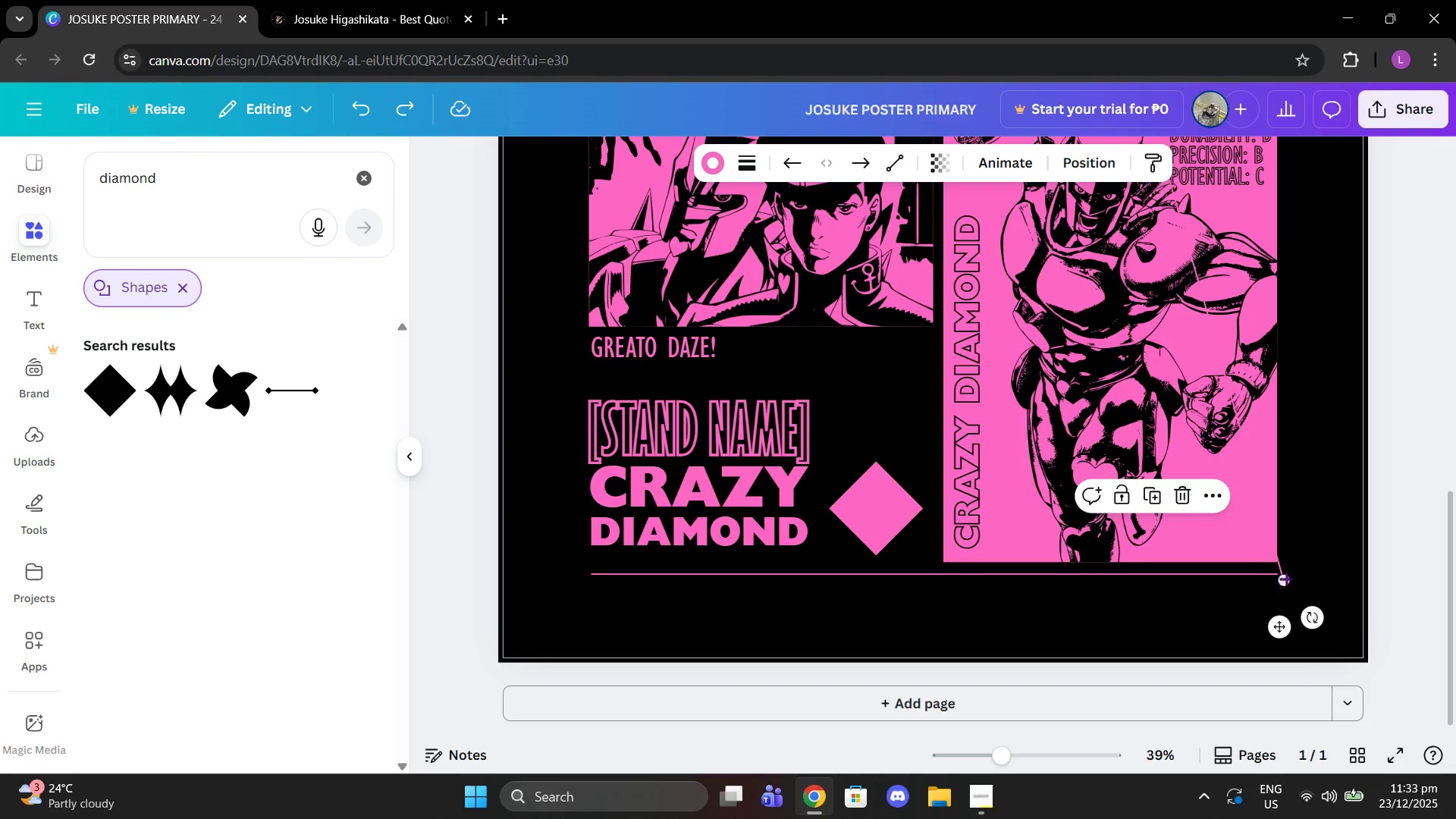 
left_click_drag(start_coordinate=[1290, 578], to_coordinate=[1282, 327])
 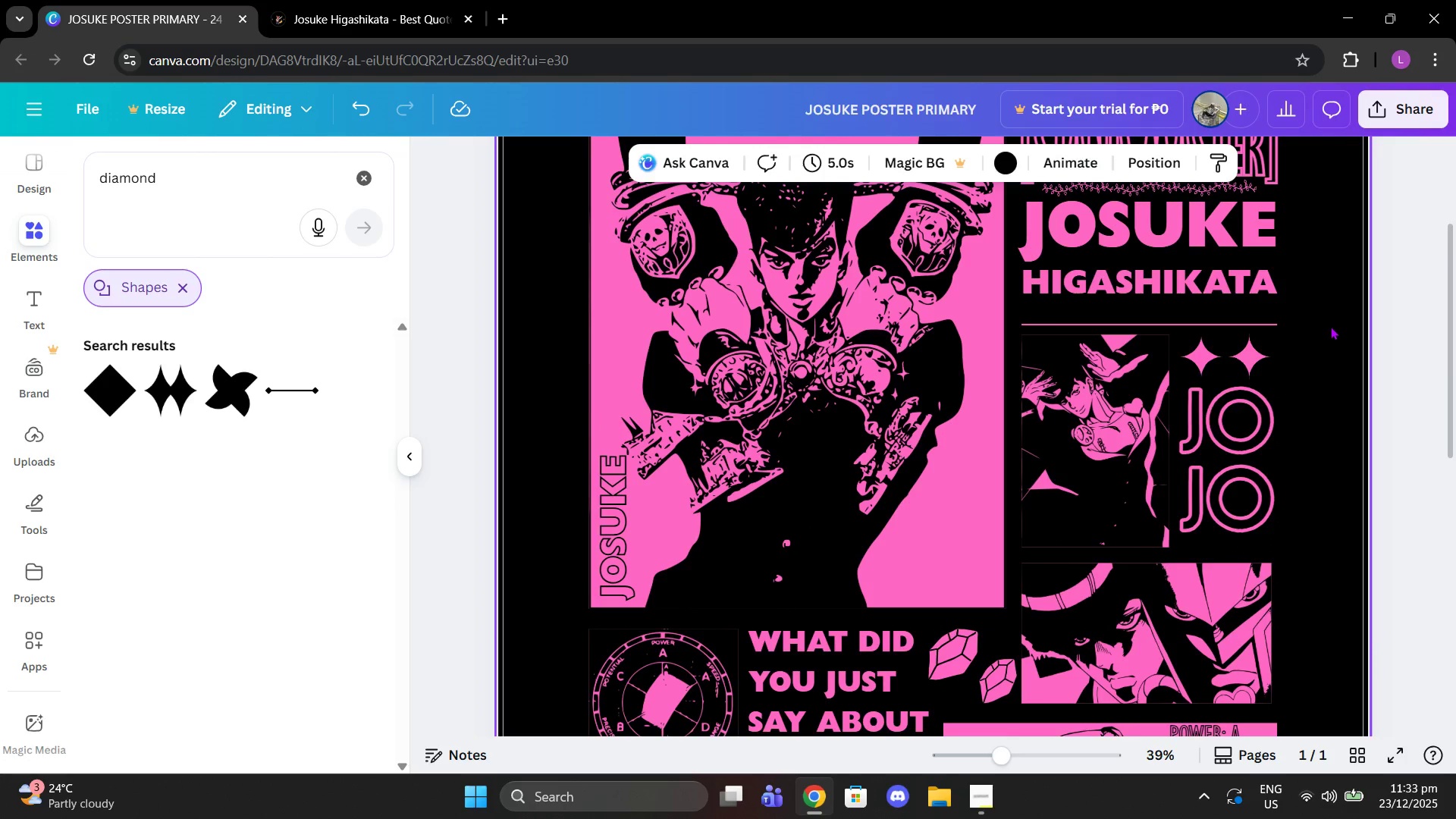 
scroll: coordinate [1243, 431], scroll_direction: up, amount: 6.0
 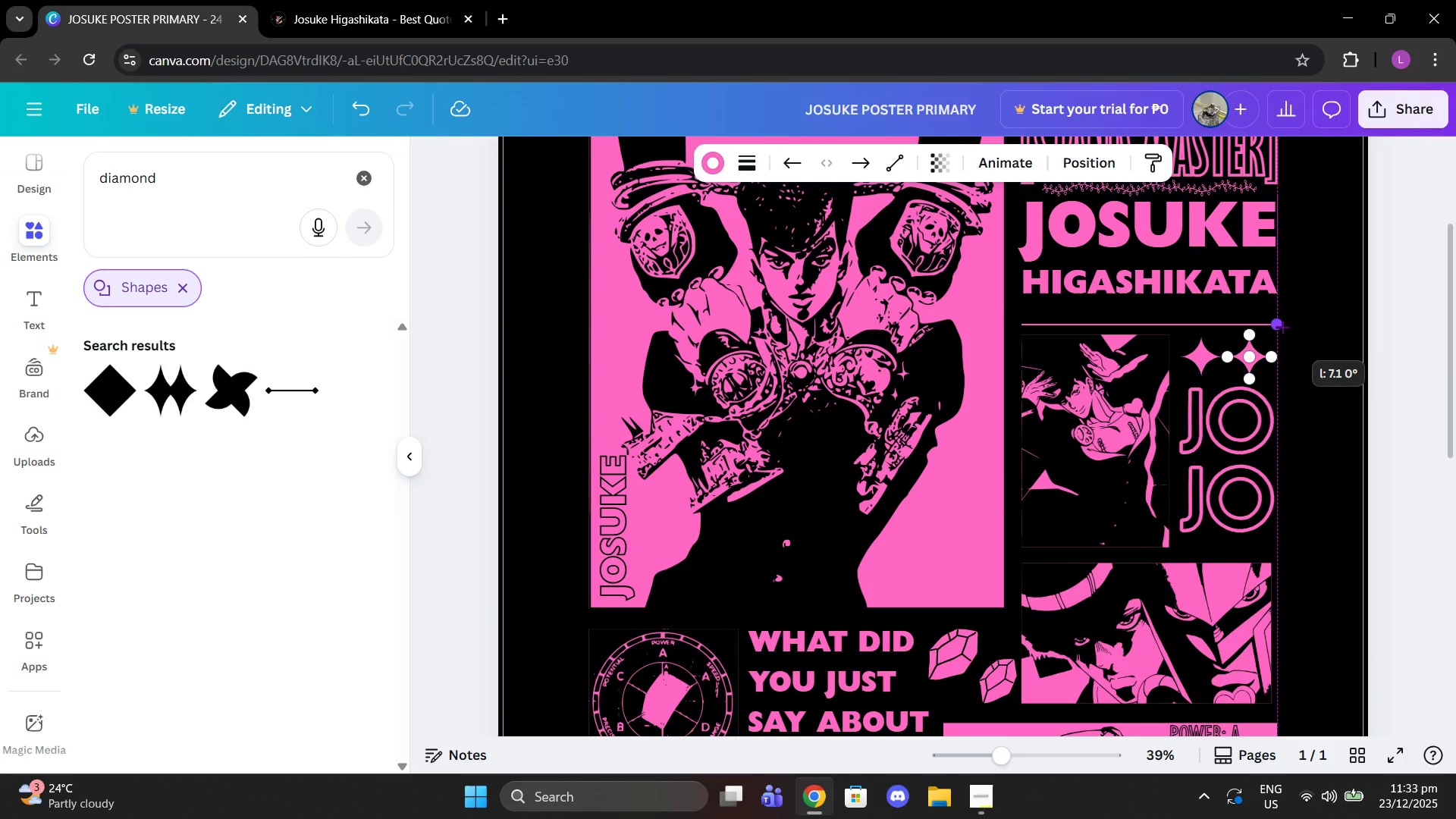 
left_click([1326, 324])
 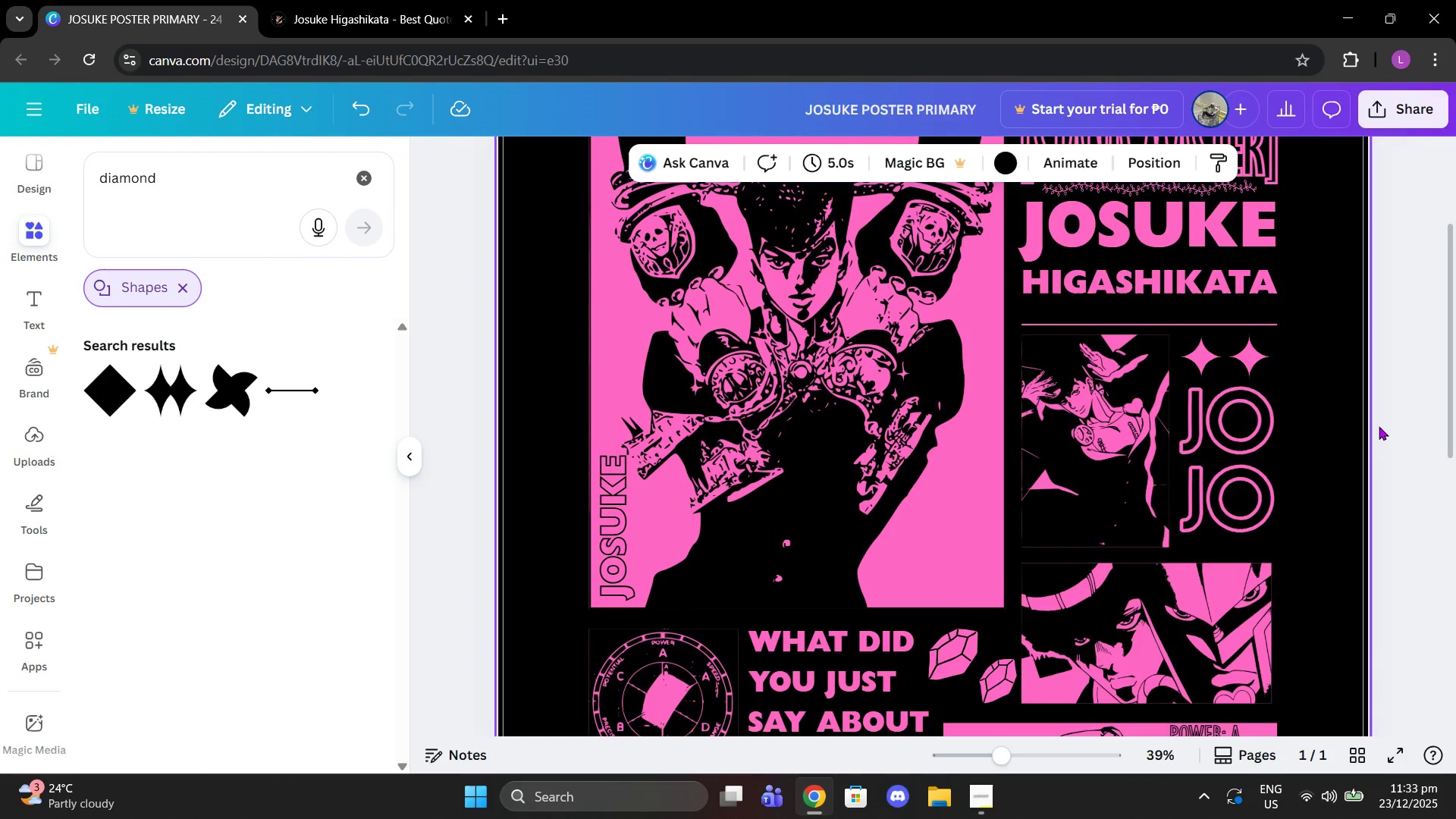 
scroll: coordinate [1382, 431], scroll_direction: up, amount: 1.0
 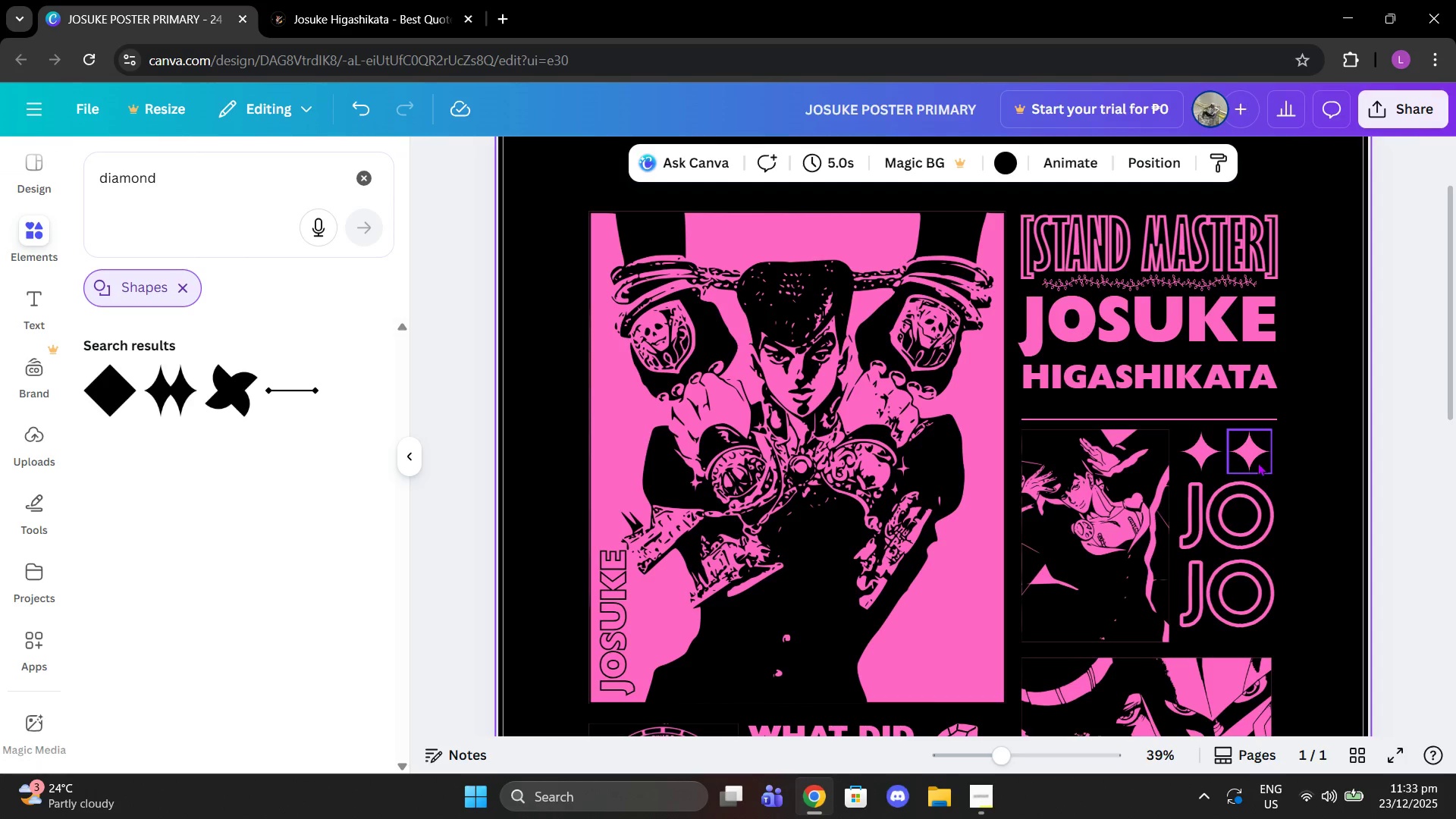 
wait(5.55)
 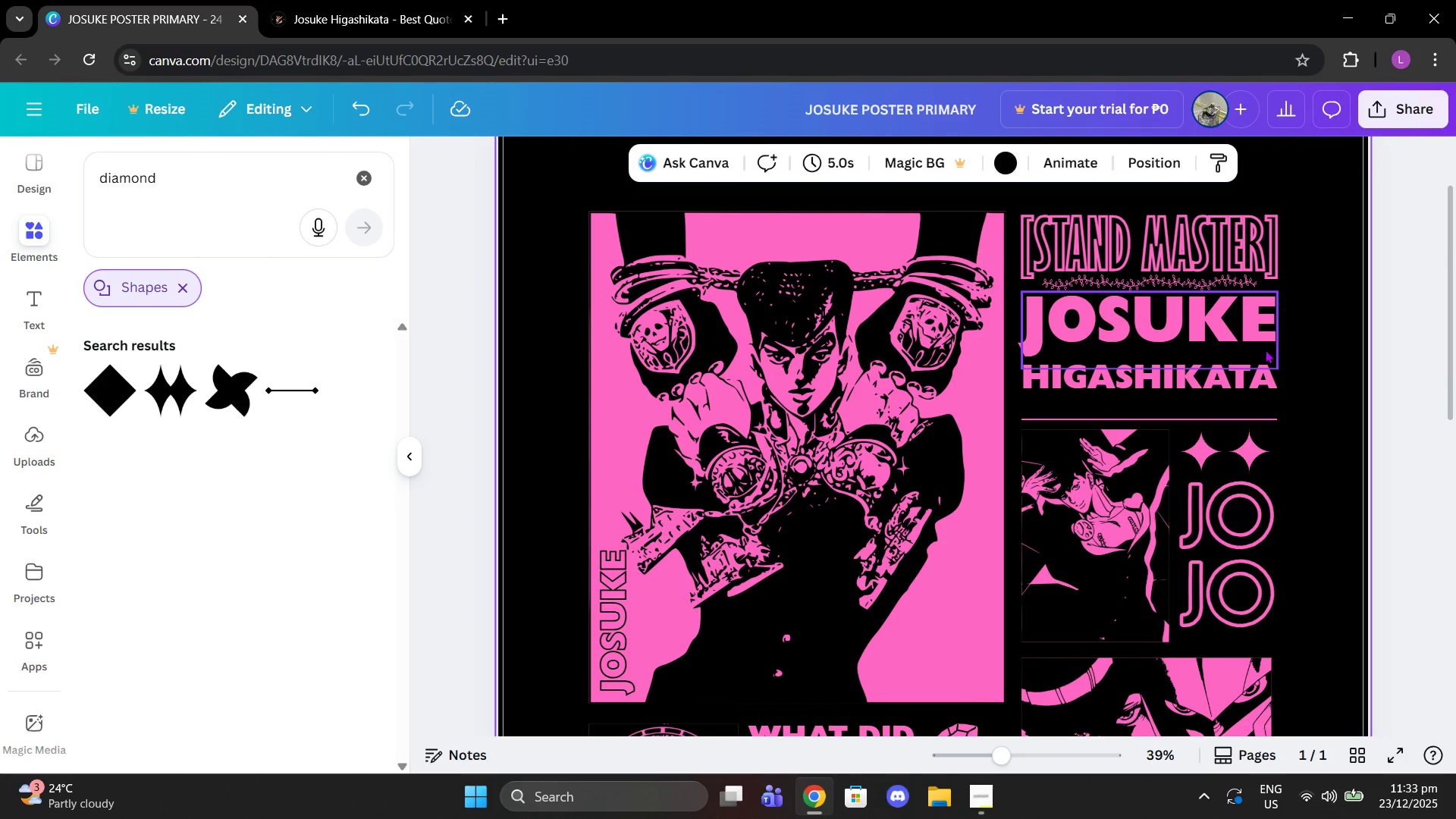 
left_click([369, 175])
 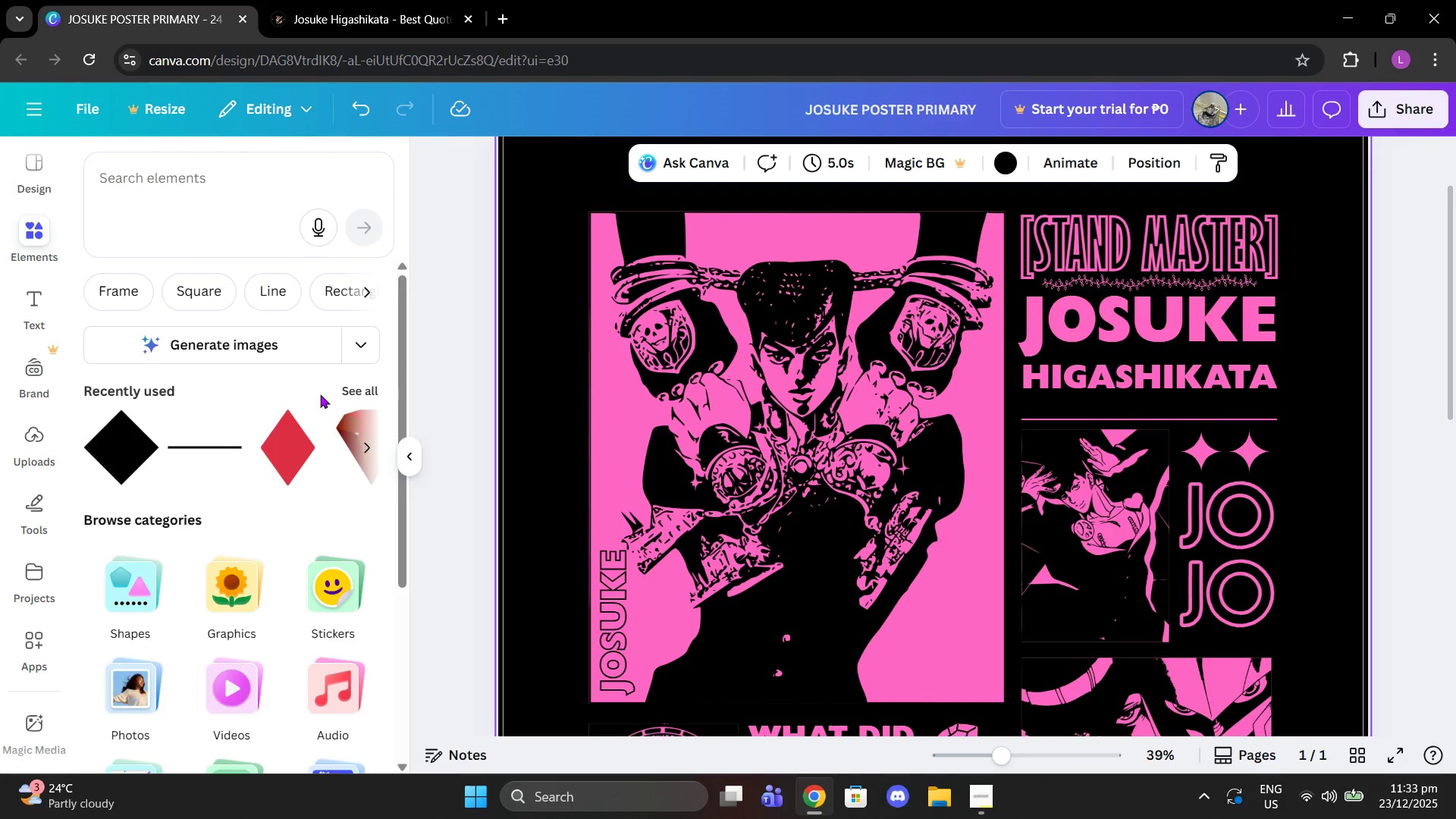 
left_click([236, 203])
 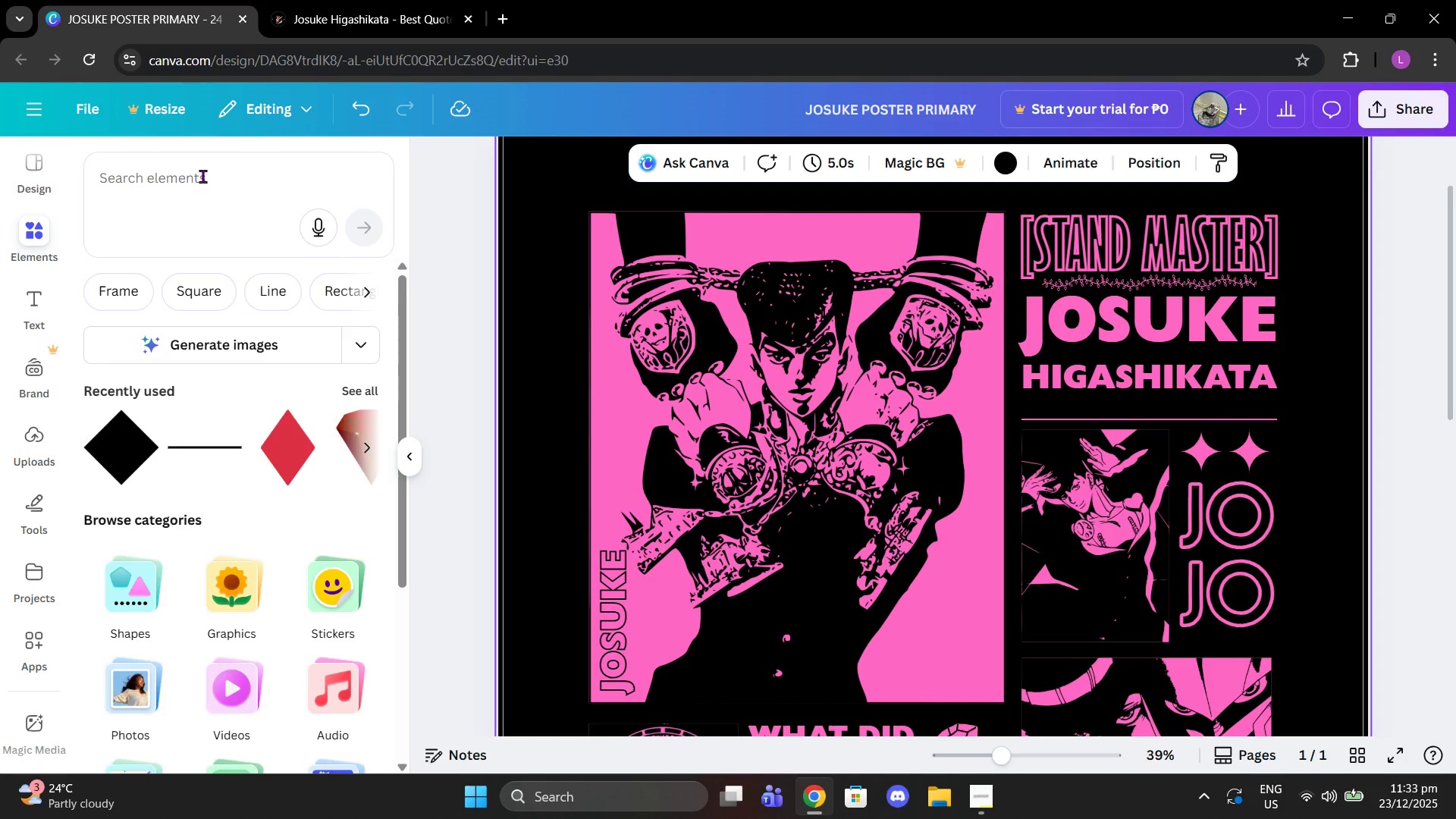 
left_click([202, 176])
 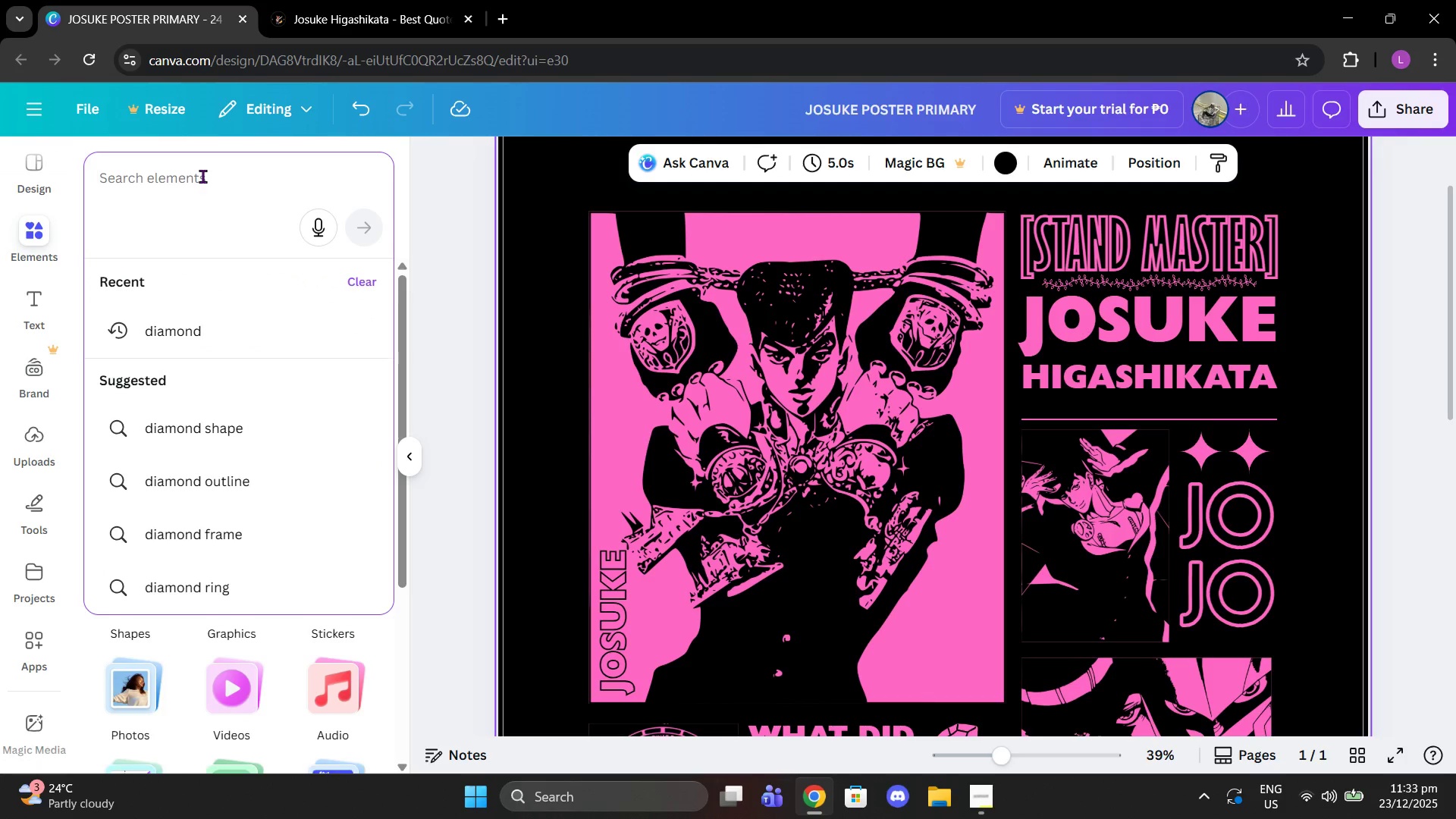 
type(diamond)
 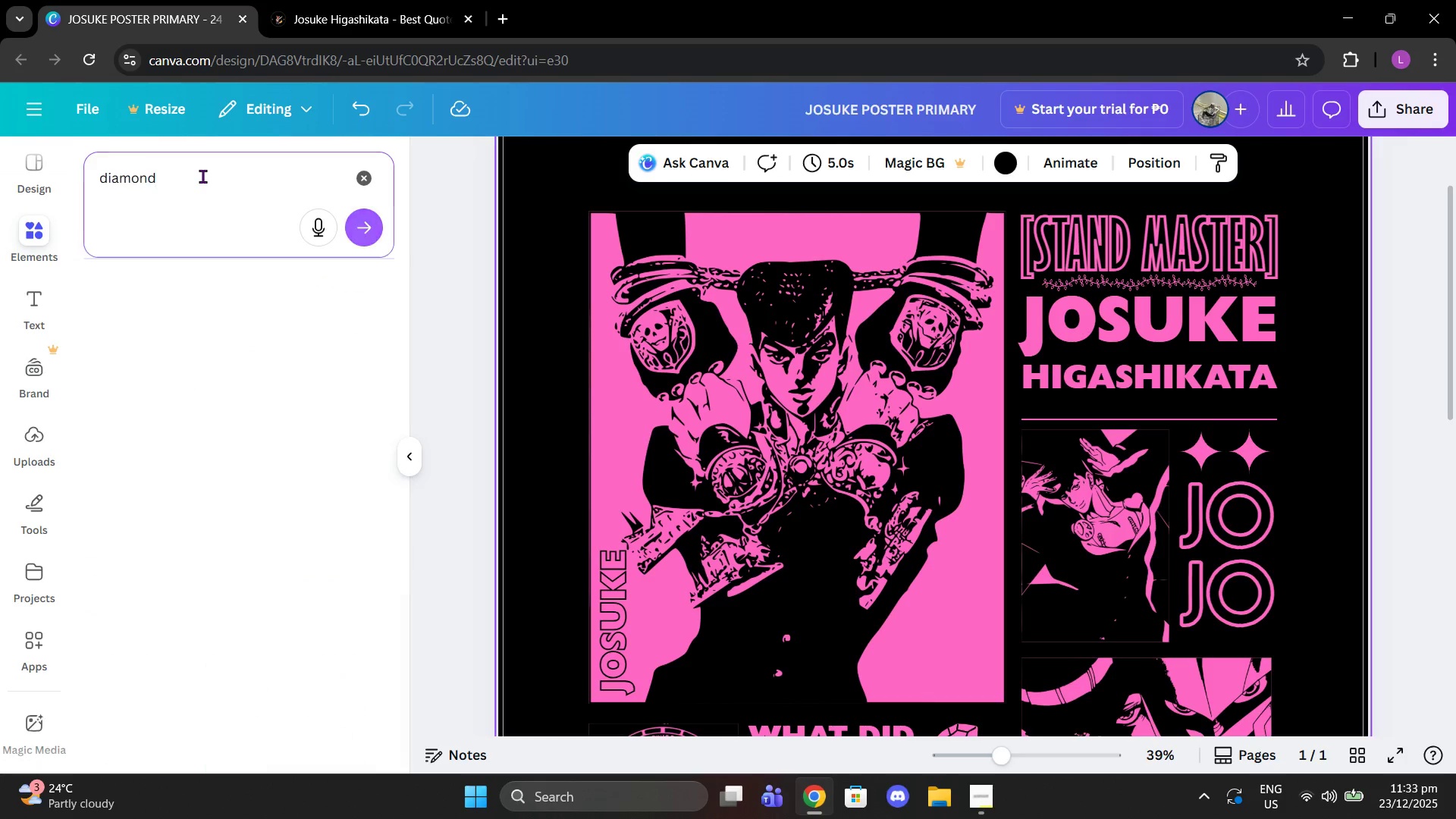 
key(Enter)
 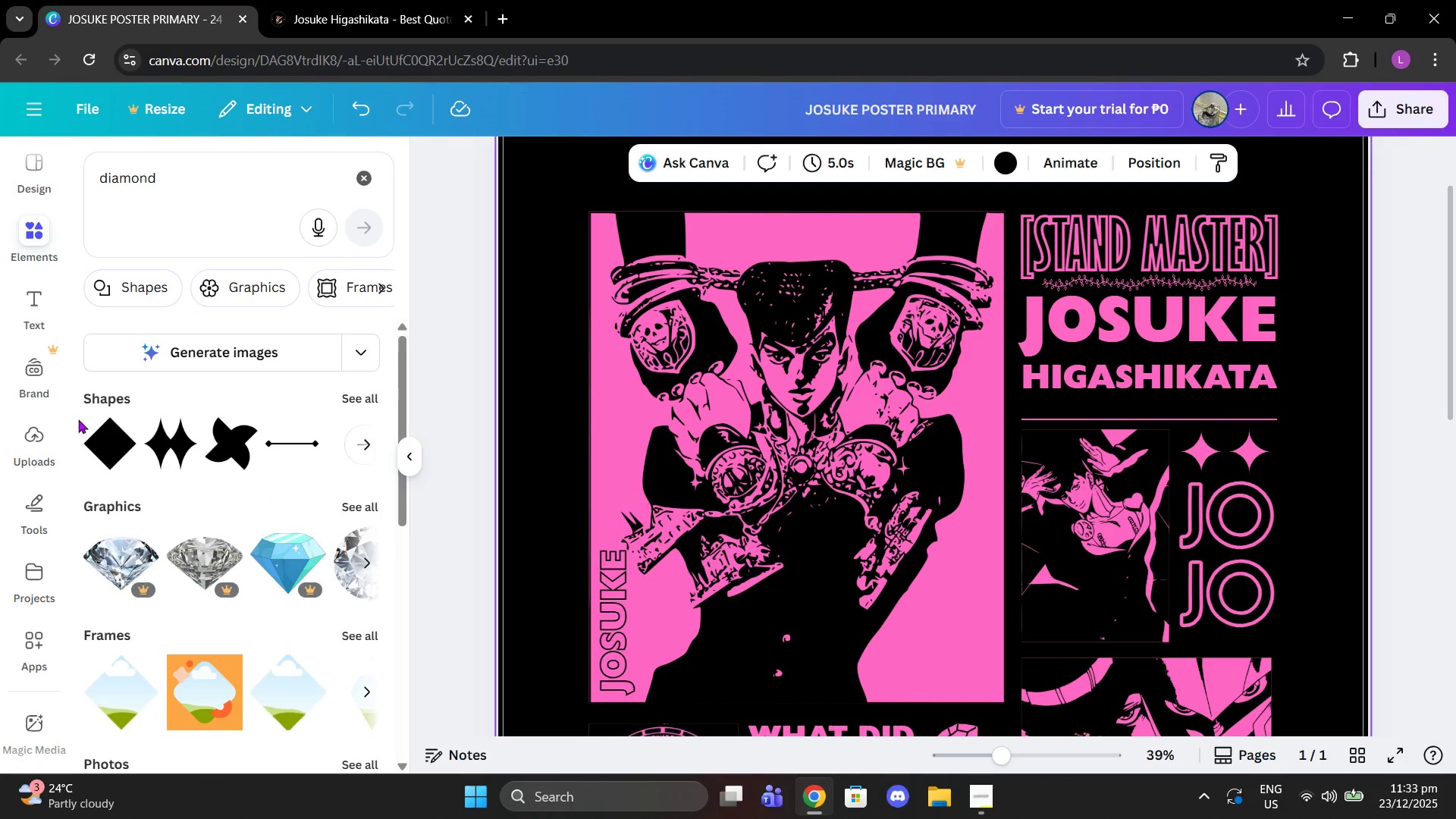 
left_click([165, 439])
 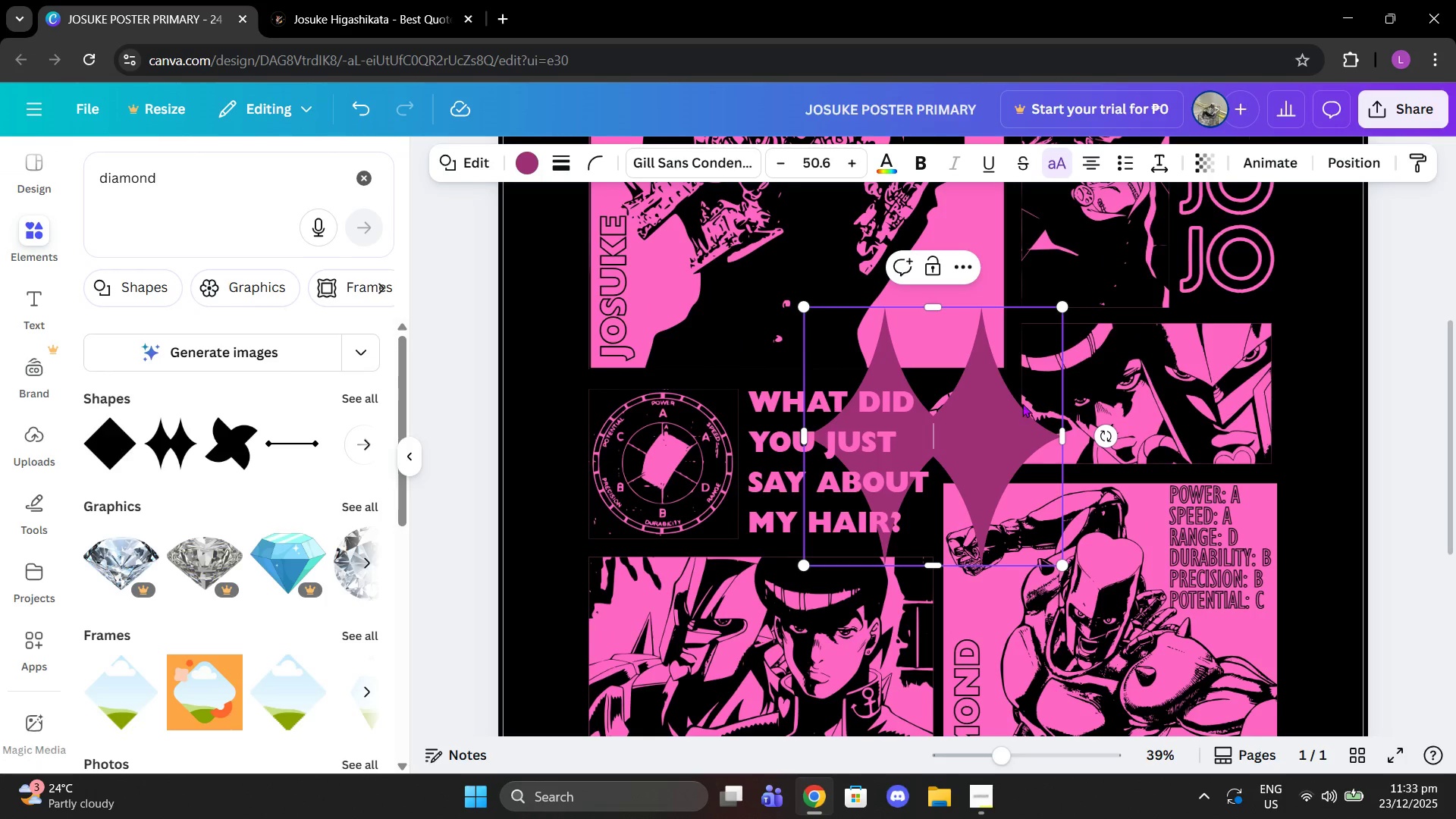 
key(Delete)
 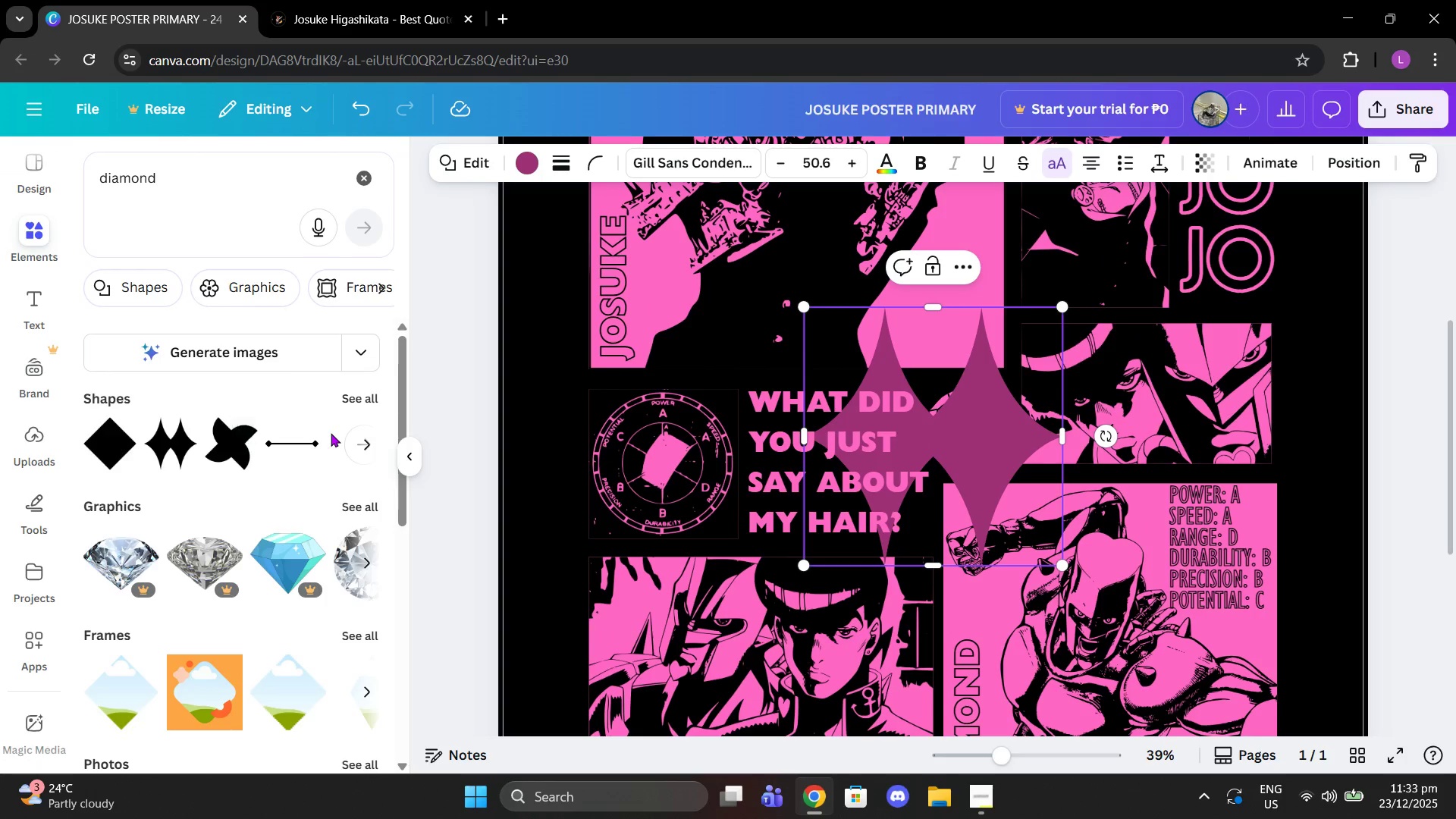 
left_click([295, 450])
 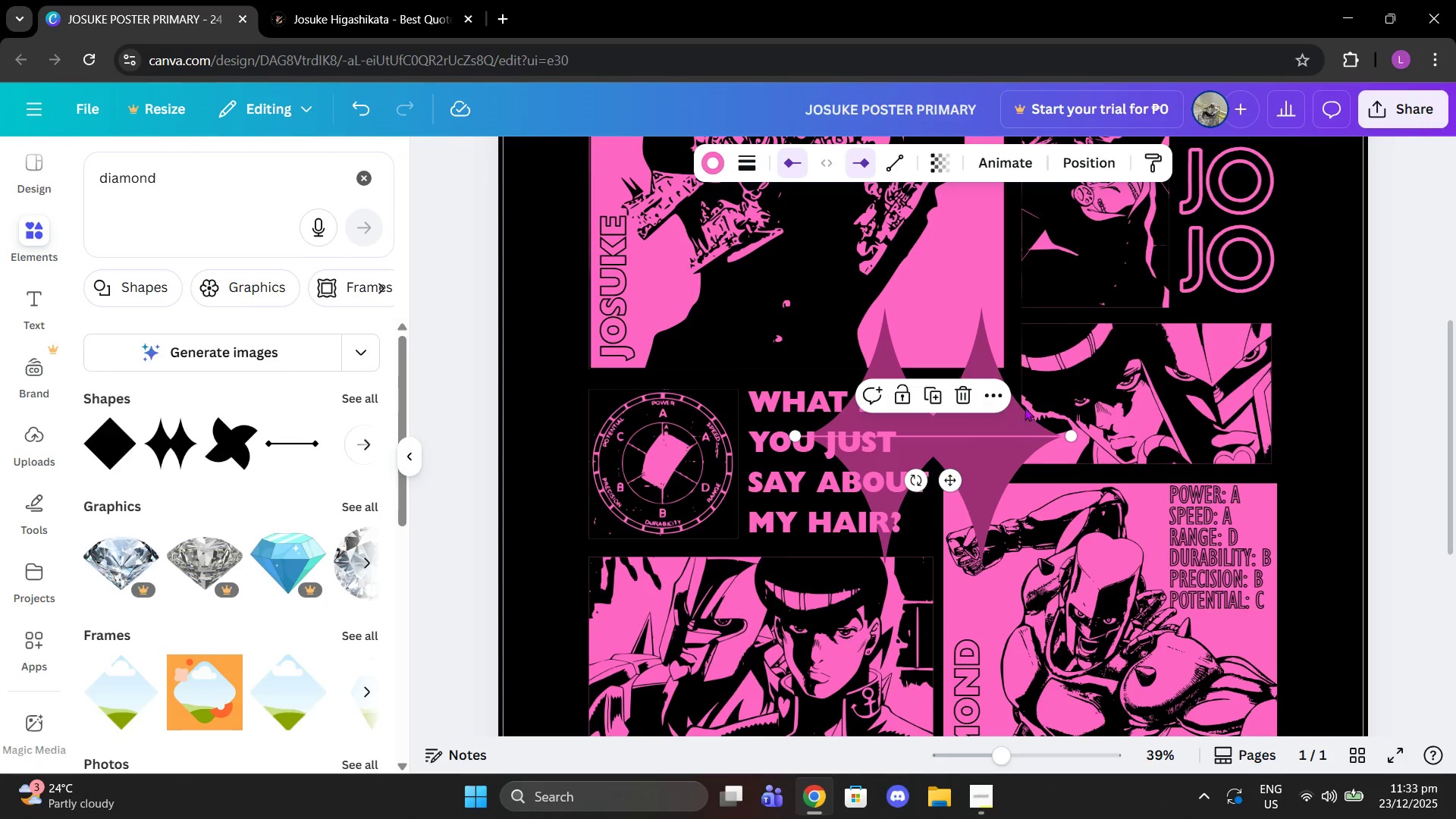 
left_click([1003, 469])
 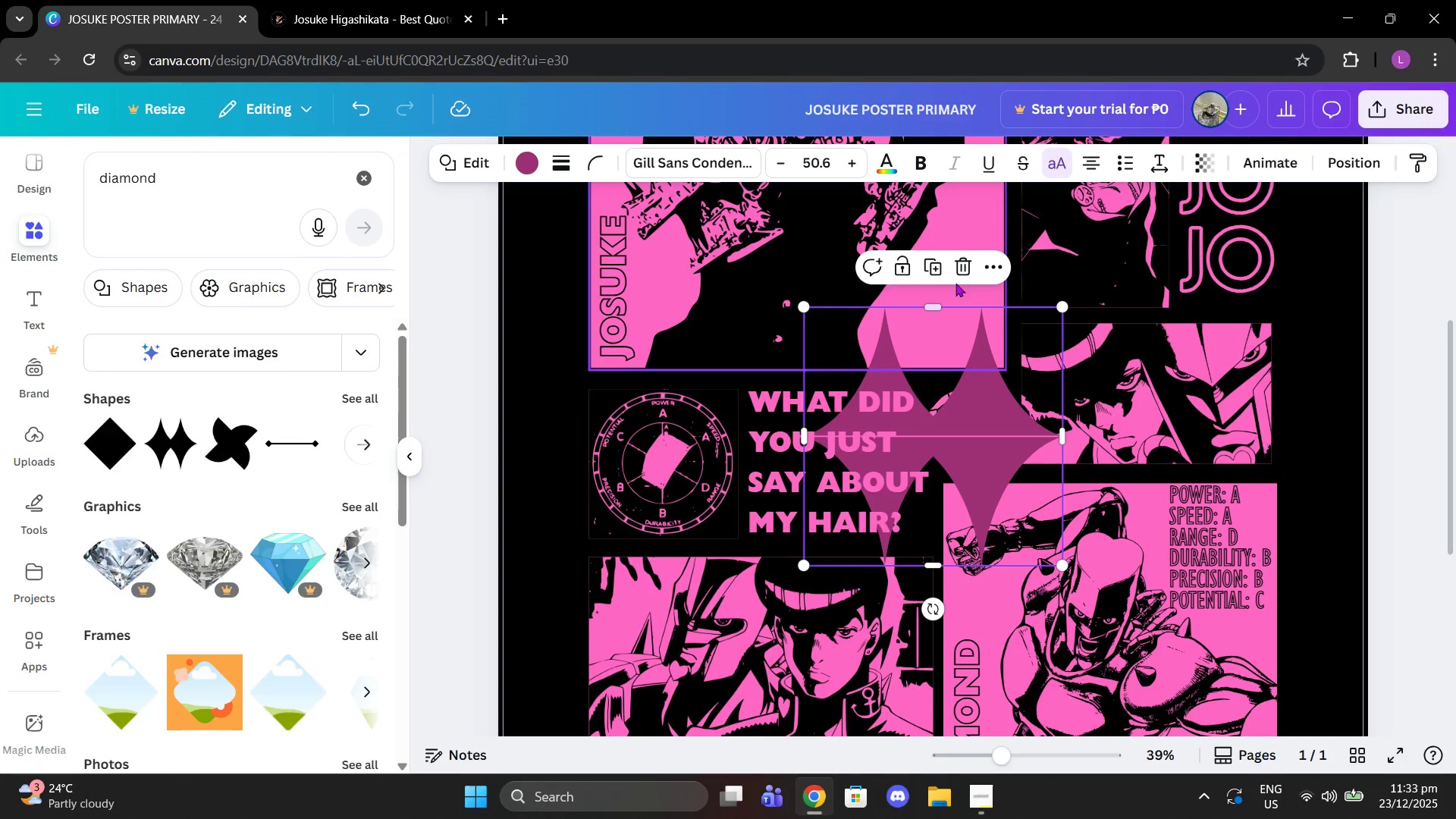 
left_click([958, 269])
 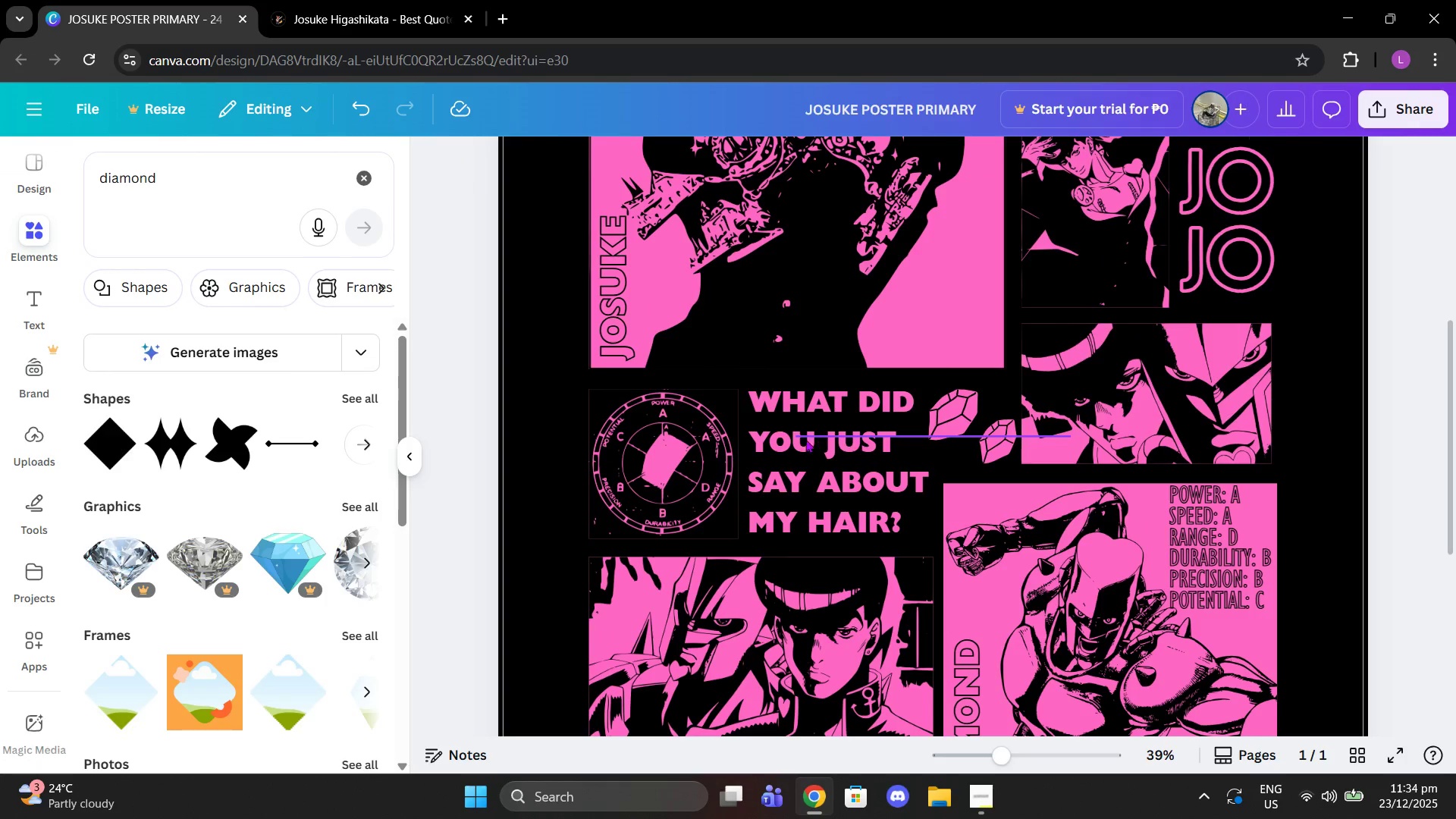 
left_click_drag(start_coordinate=[796, 438], to_coordinate=[956, 303])
 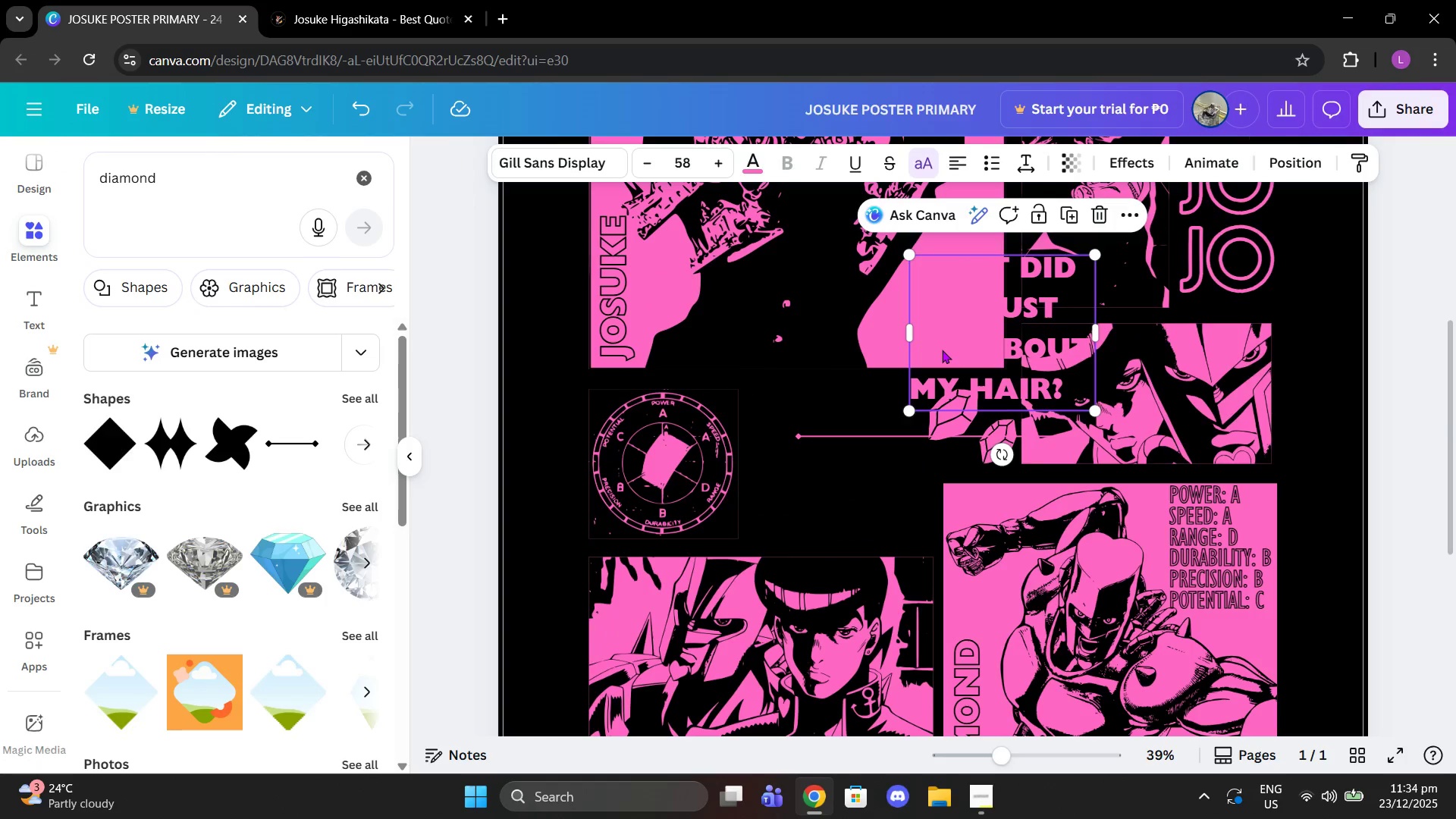 
key(Control+Z)
 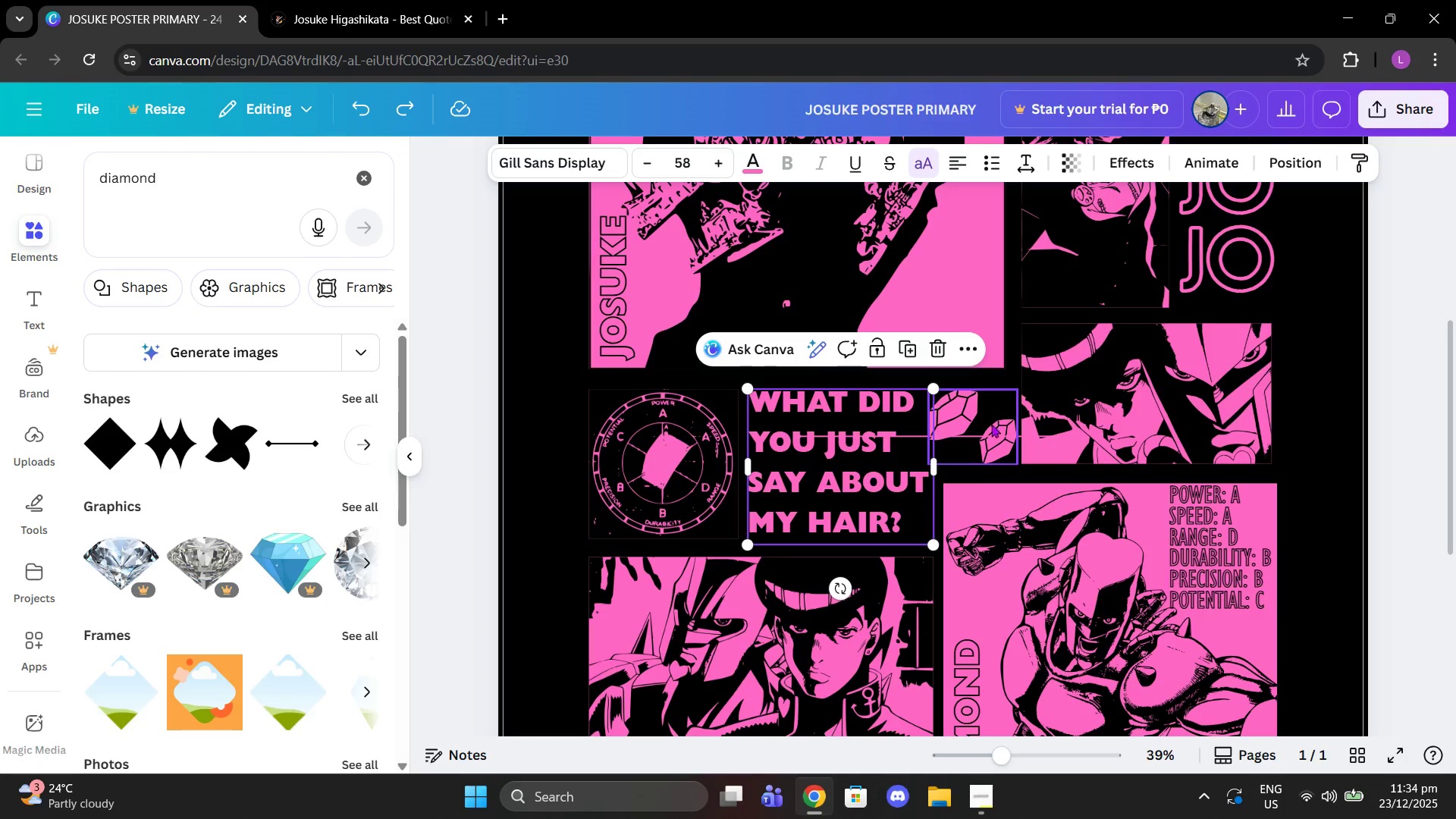 
left_click([994, 431])
 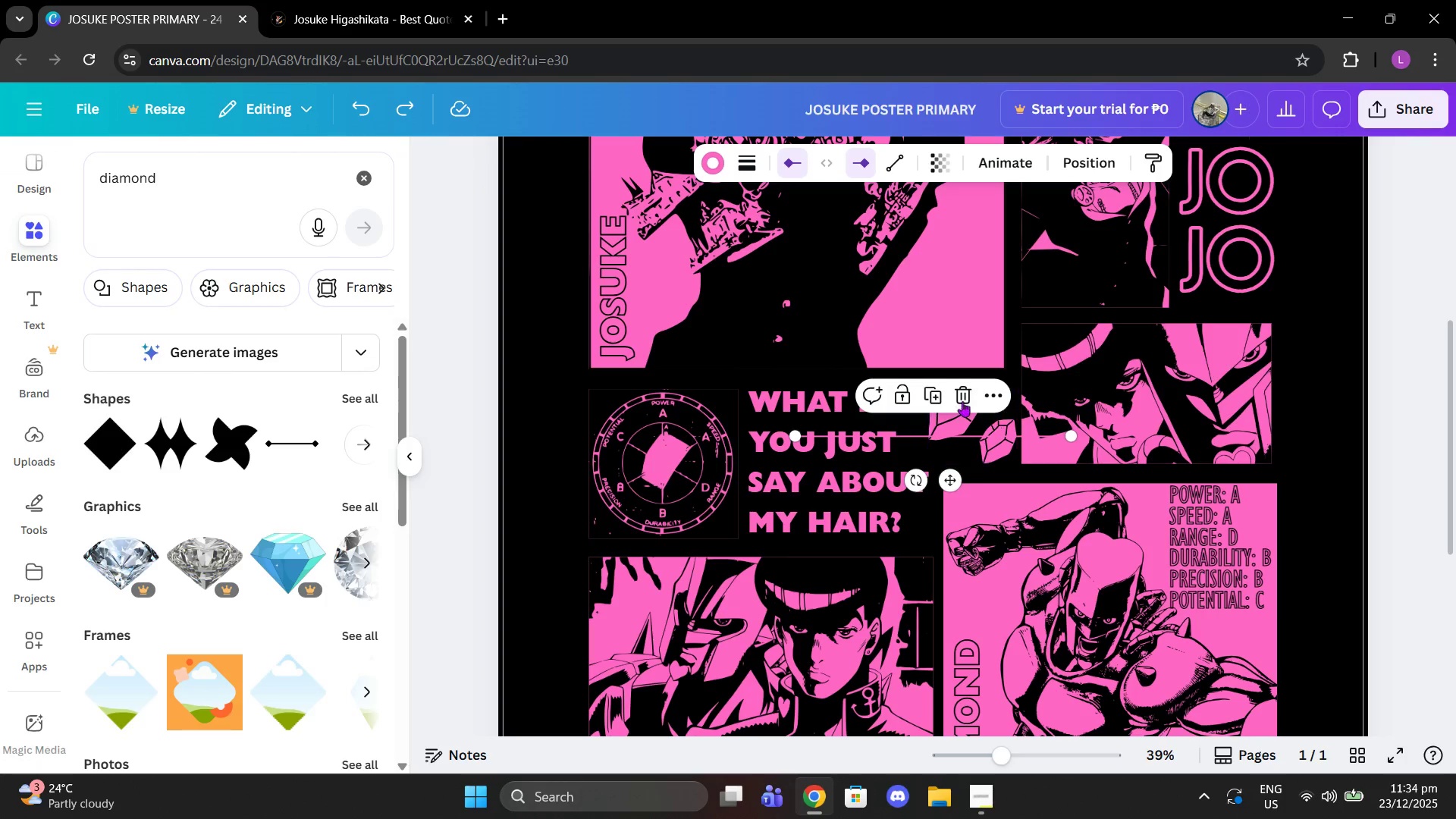 
left_click([960, 400])
 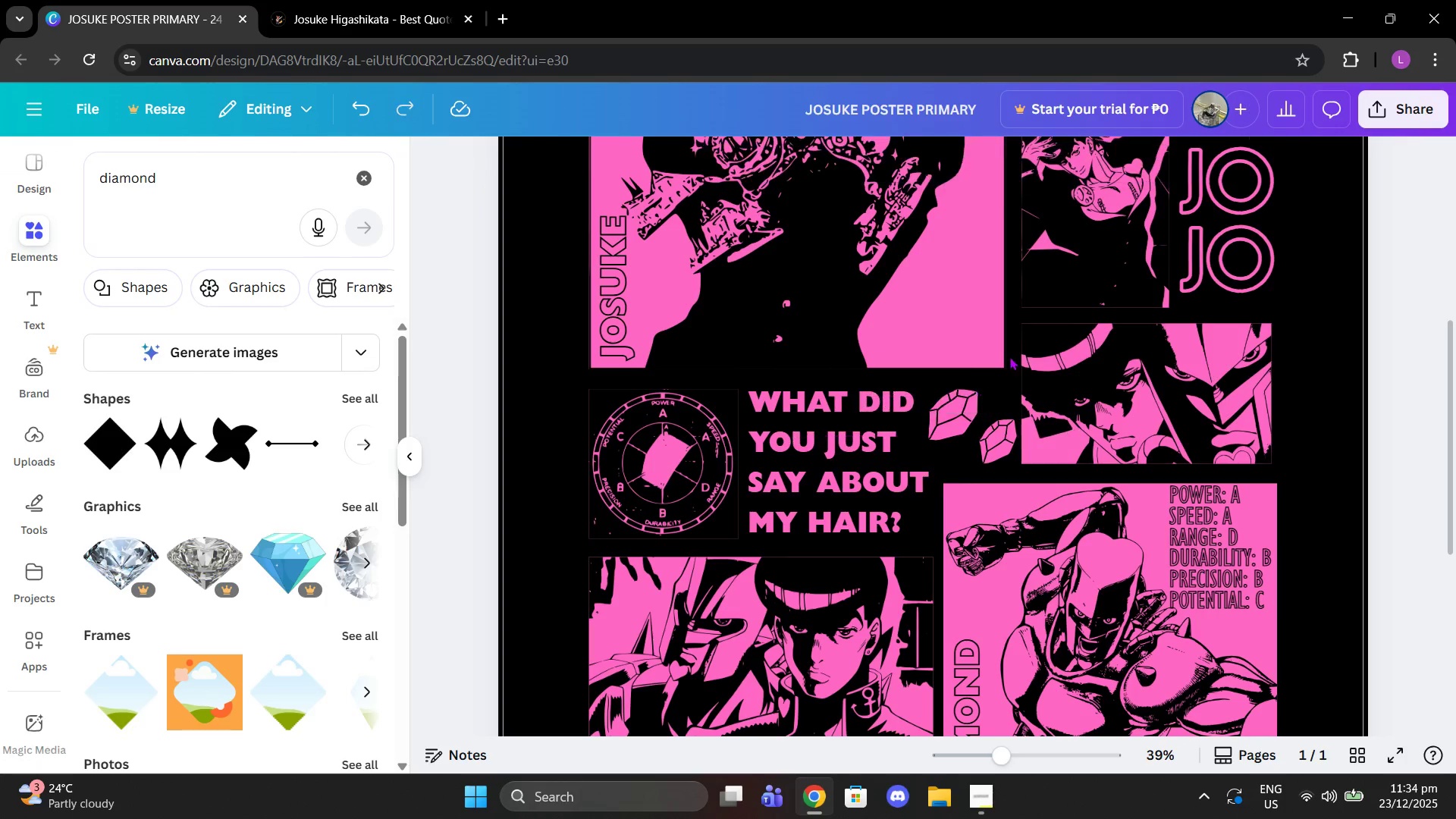 
scroll: coordinate [1012, 353], scroll_direction: up, amount: 2.0
 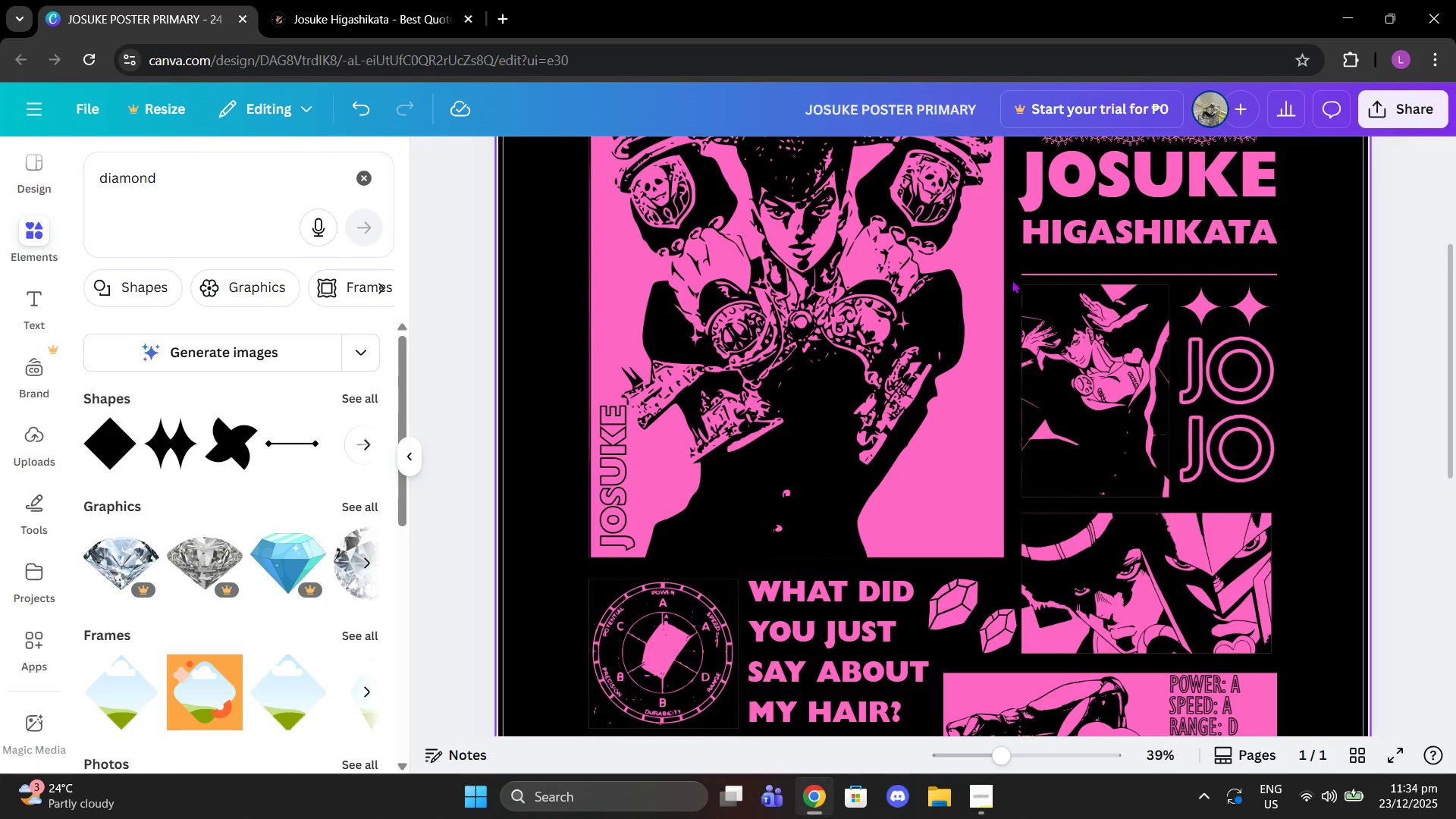 
left_click([1028, 274])
 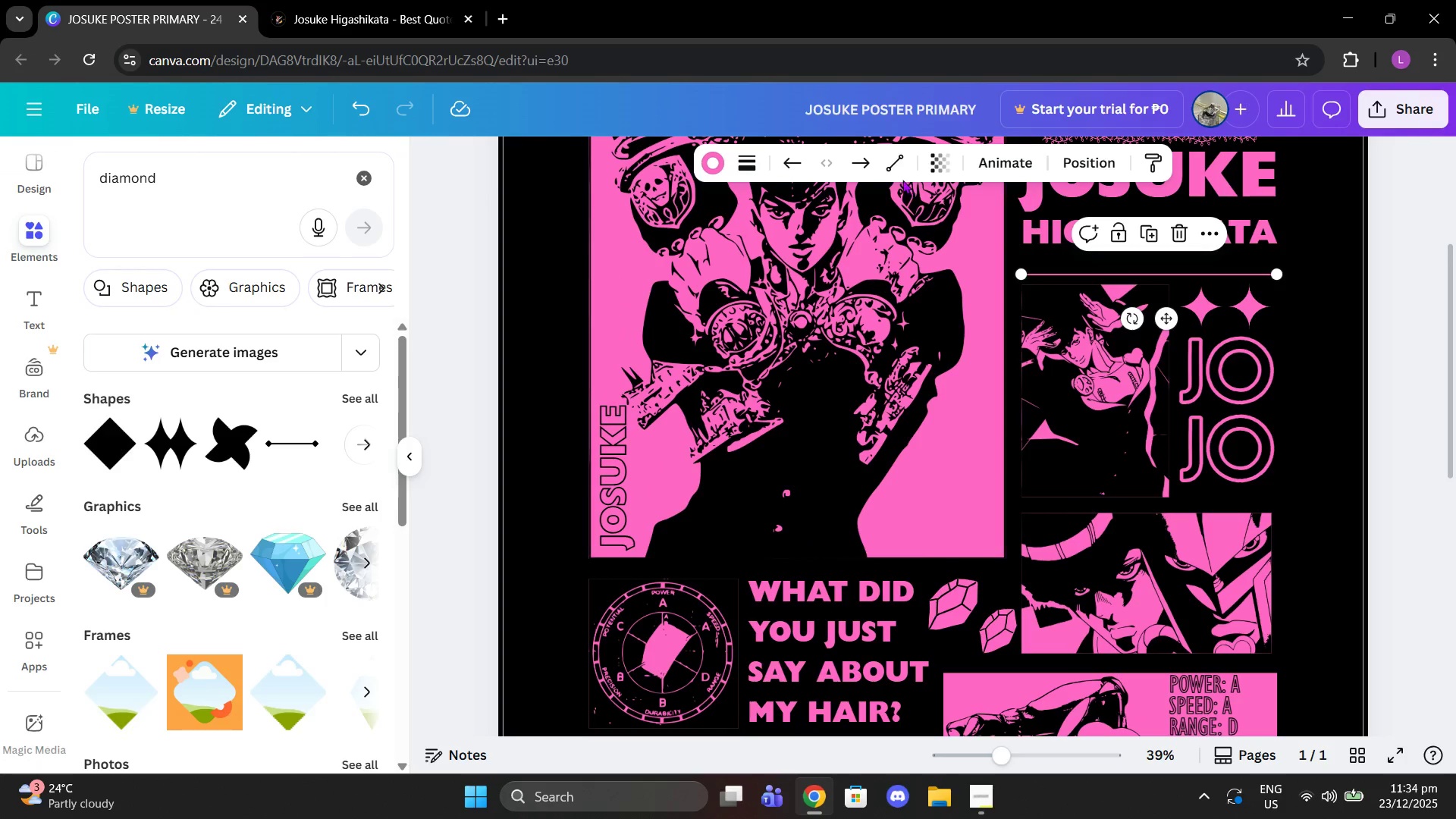 
left_click([892, 162])
 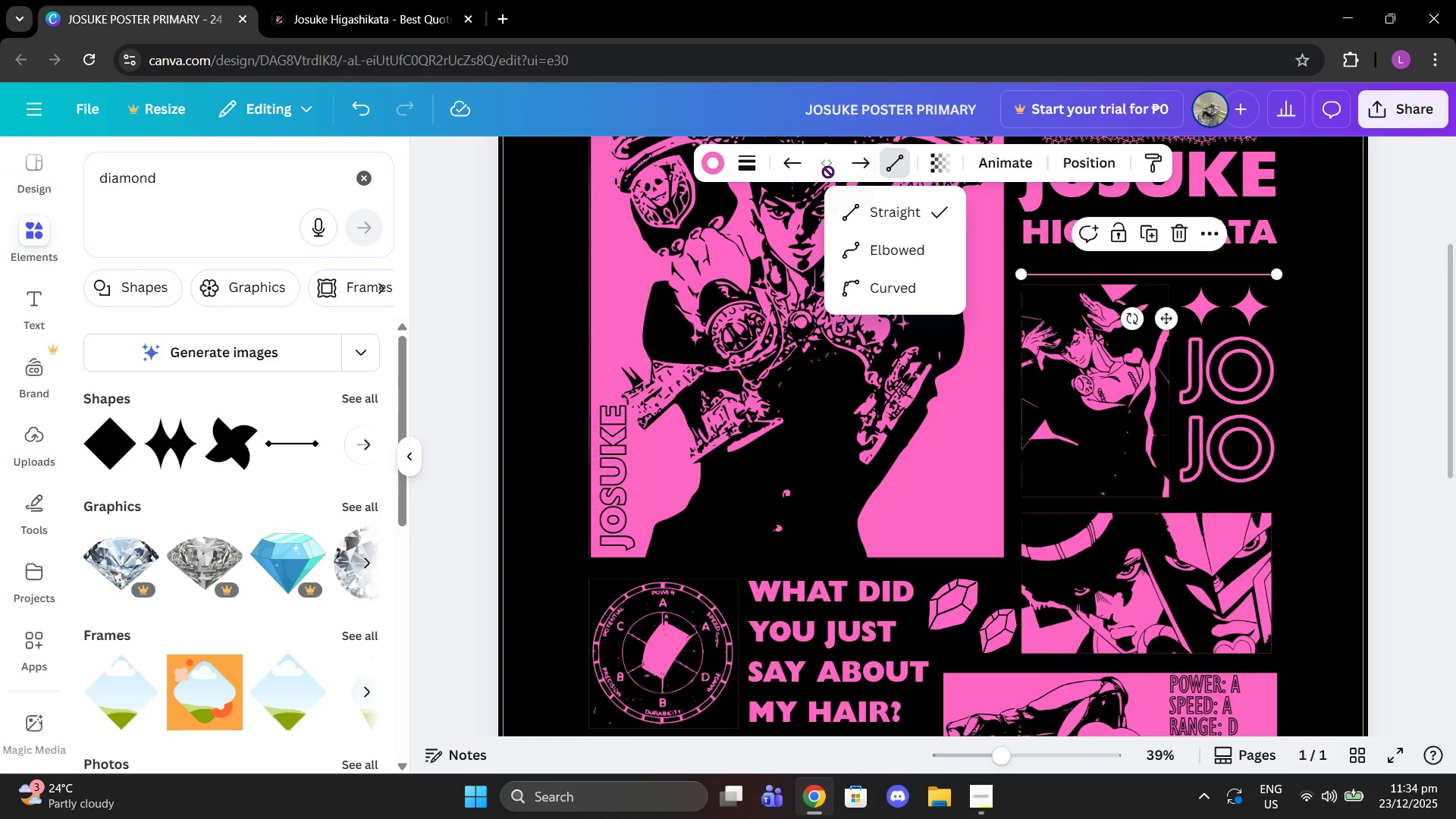 
left_click([854, 170])
 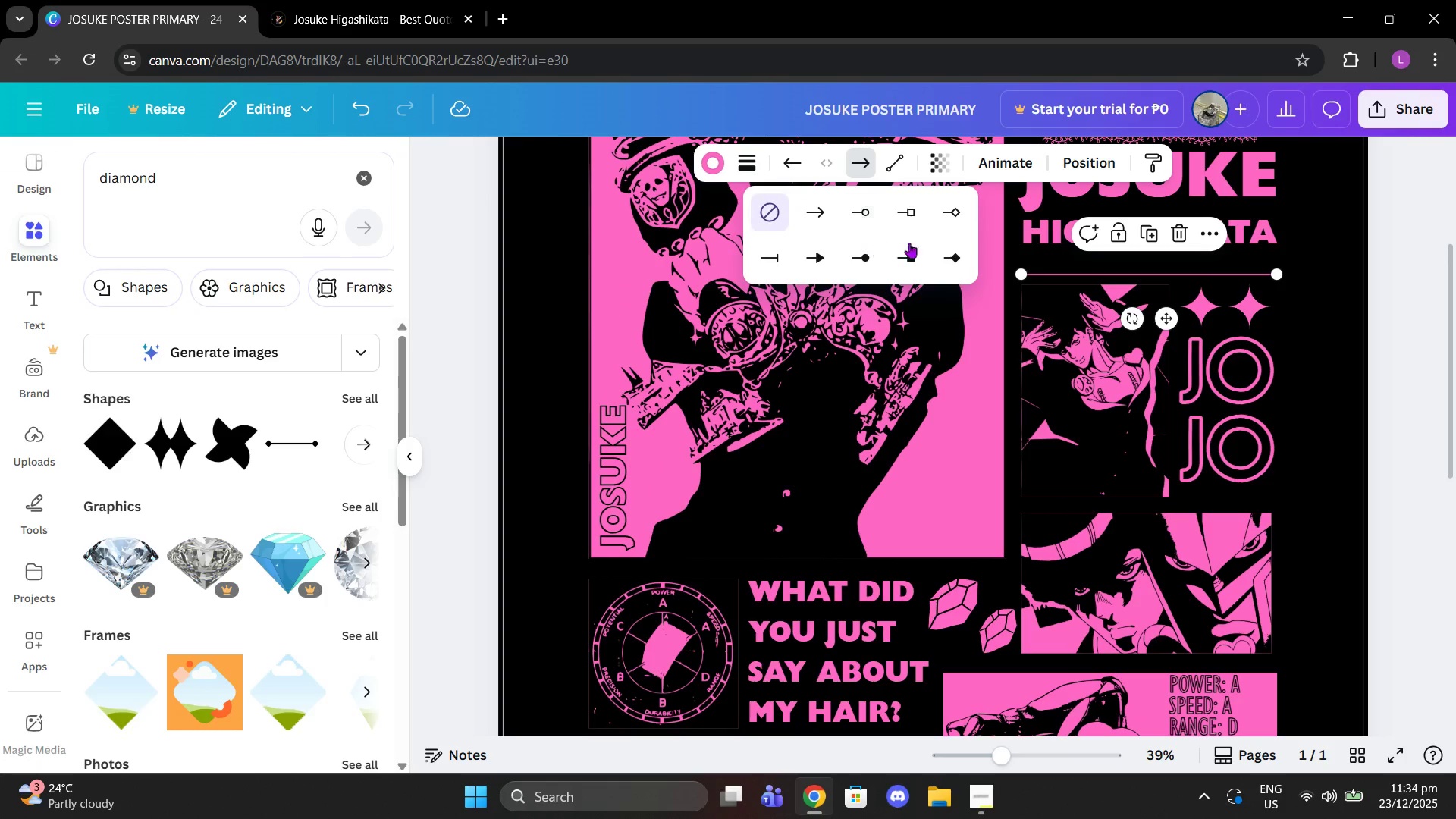 
left_click([950, 250])
 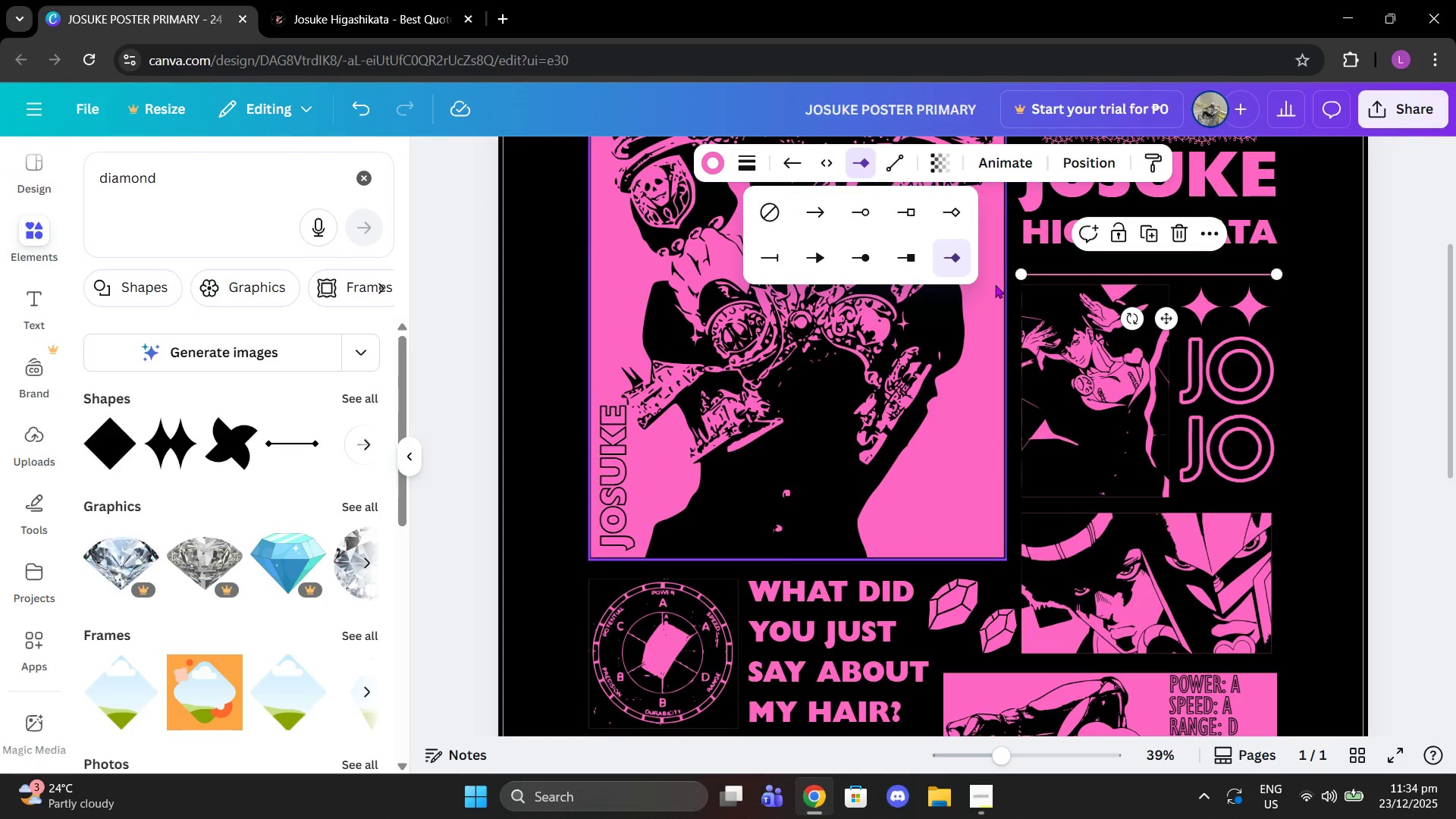 
scroll: coordinate [996, 290], scroll_direction: down, amount: 5.0
 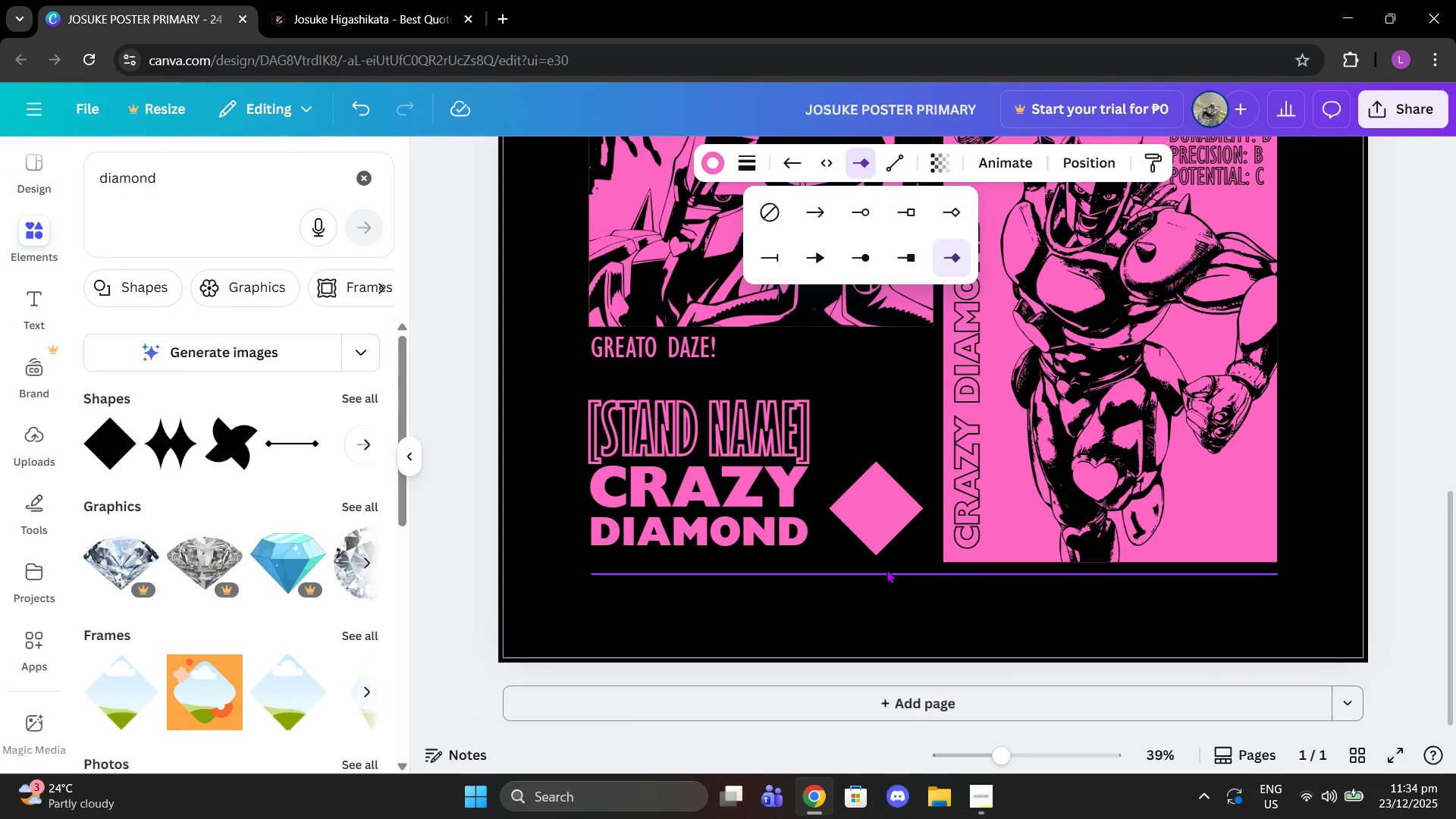 
left_click([886, 570])
 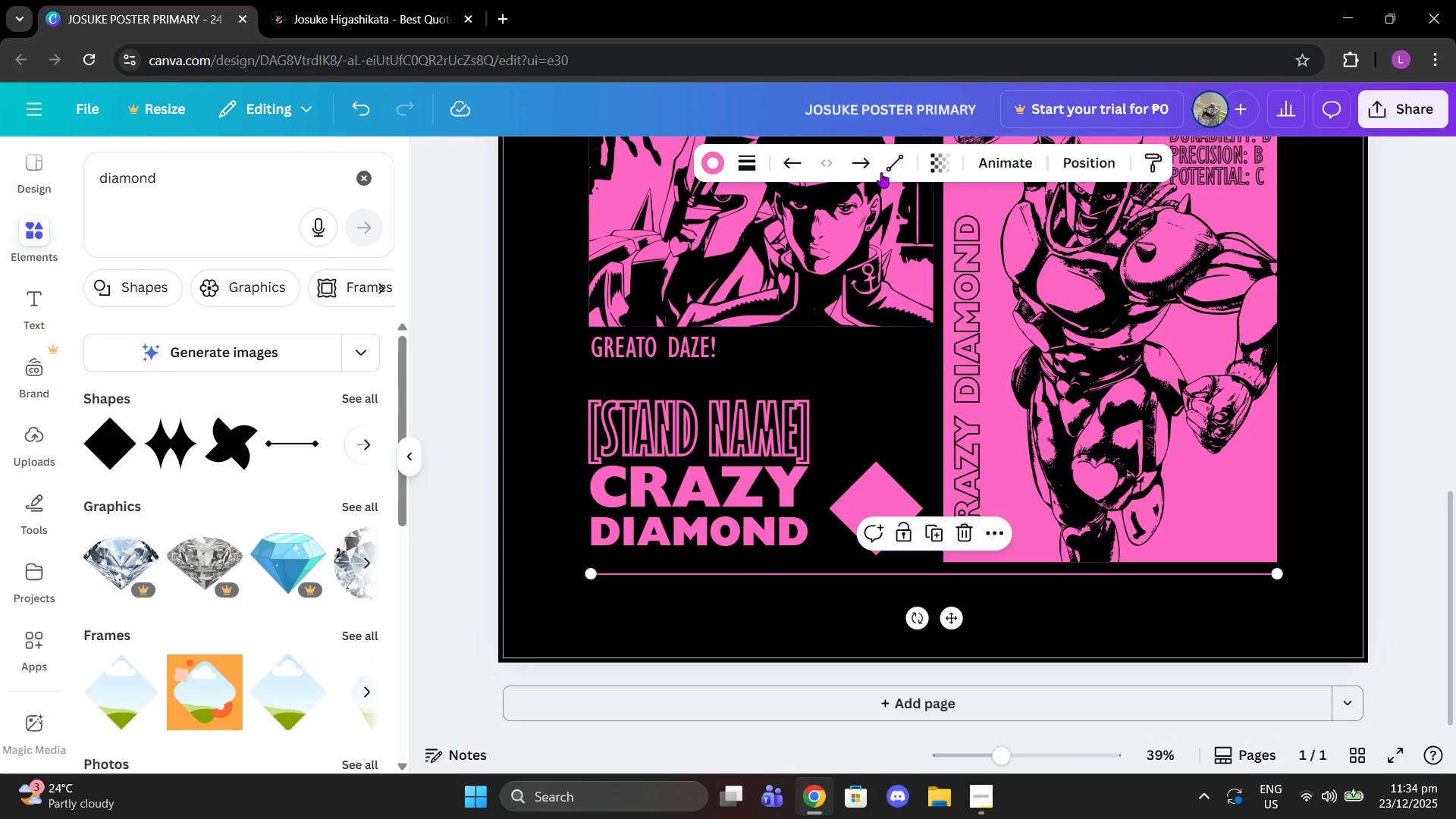 
left_click([881, 168])
 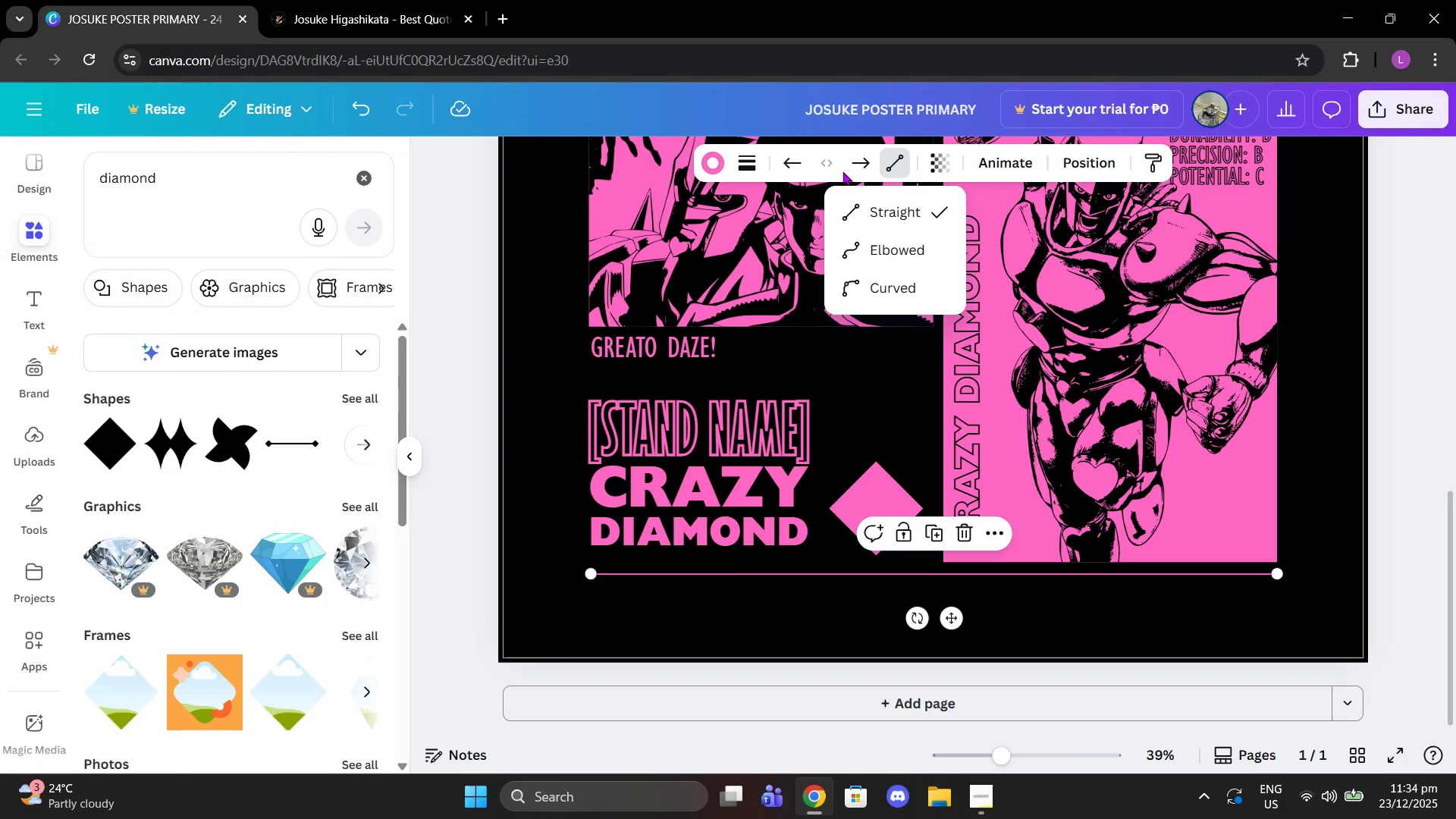 
left_click([858, 169])
 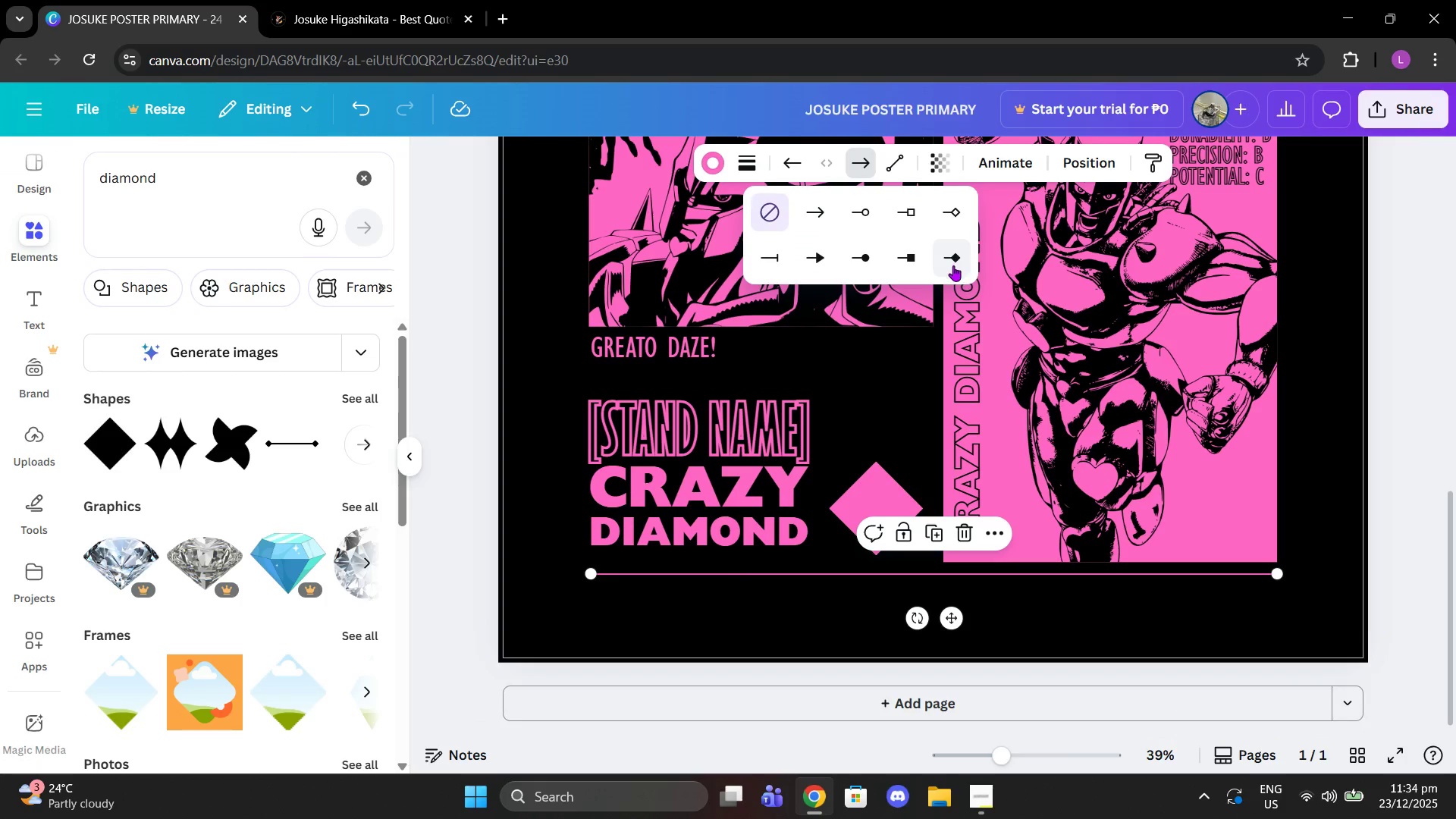 
left_click([953, 271])
 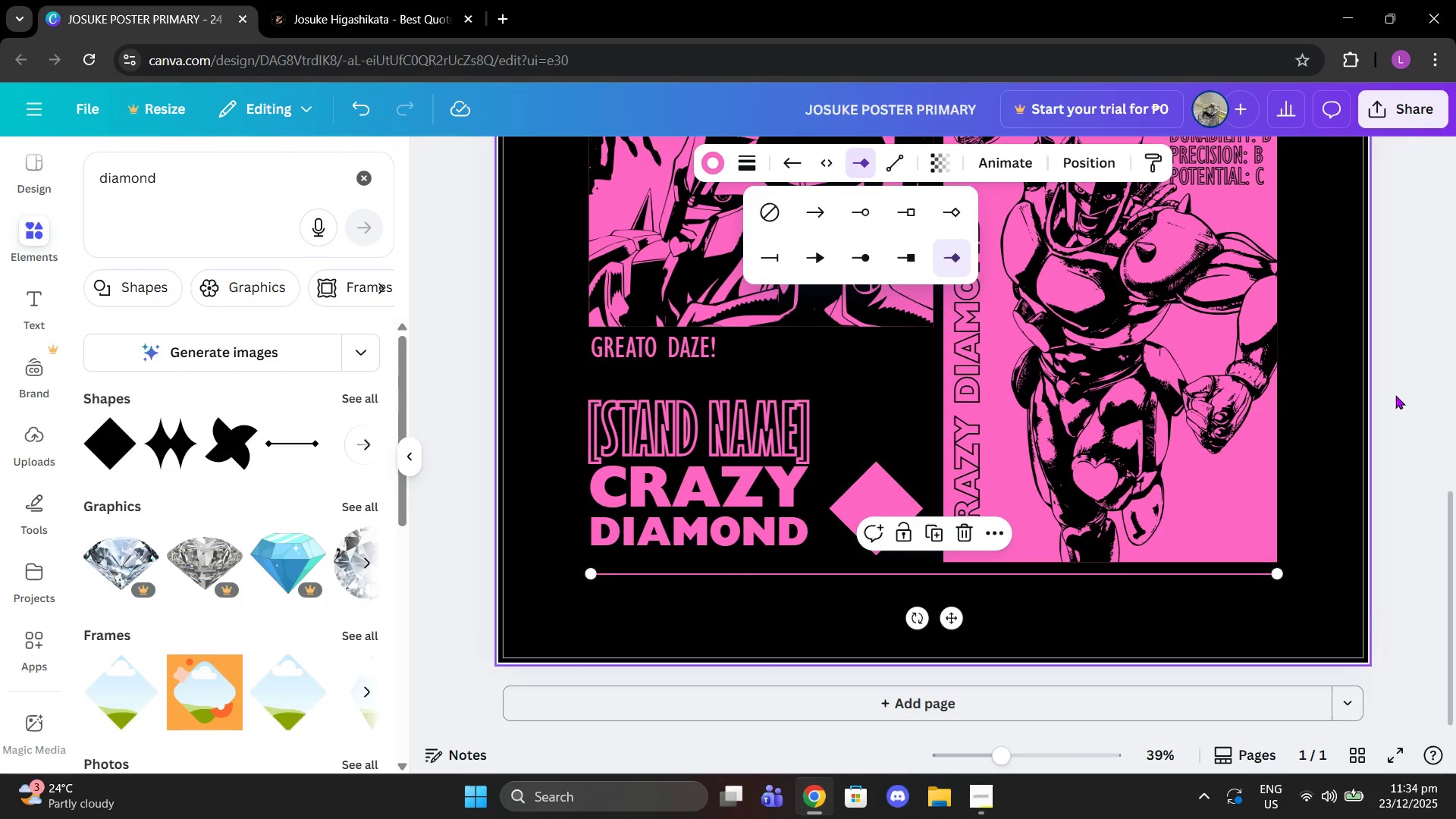 
left_click([1400, 395])
 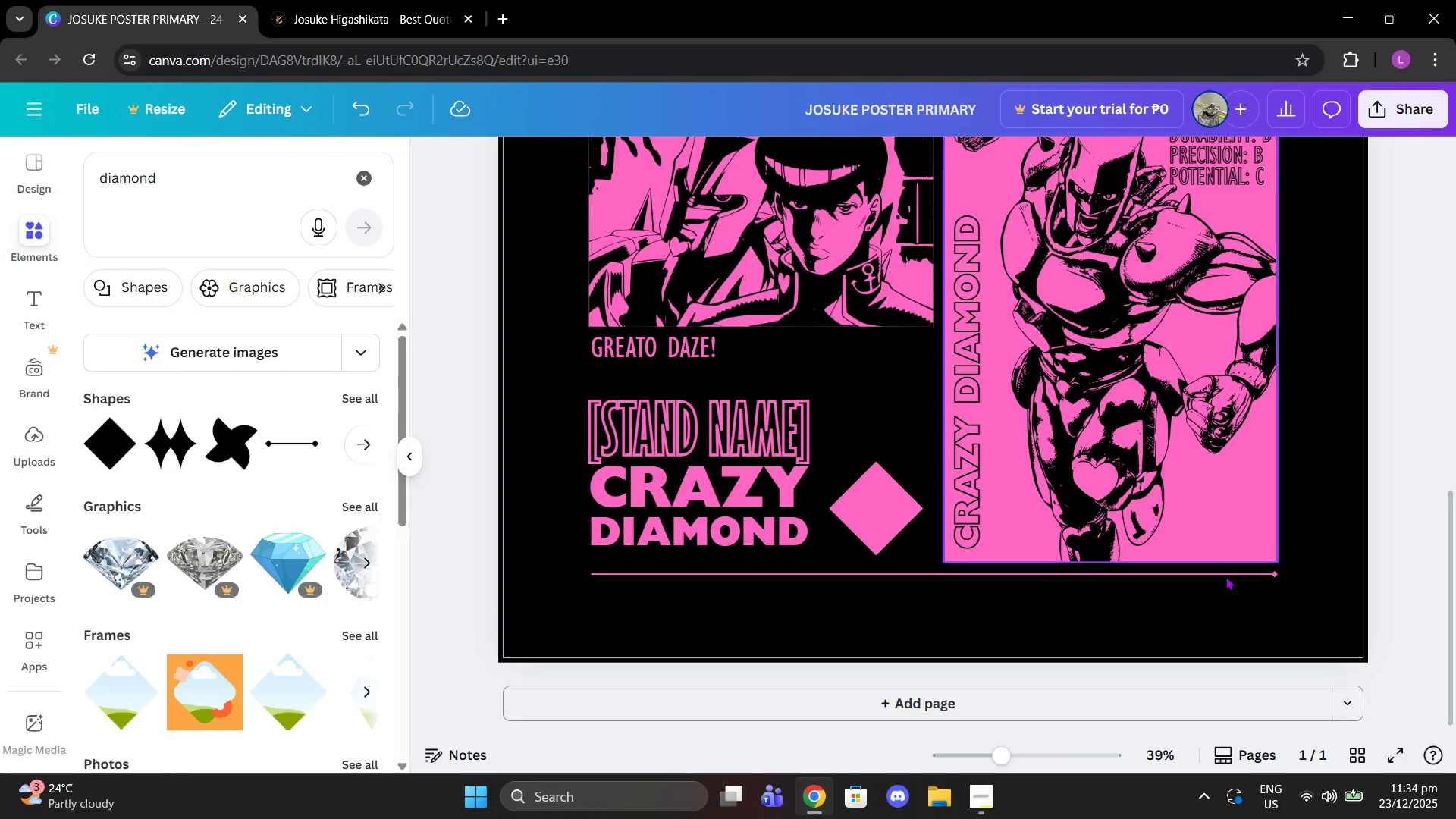 
left_click([1220, 573])
 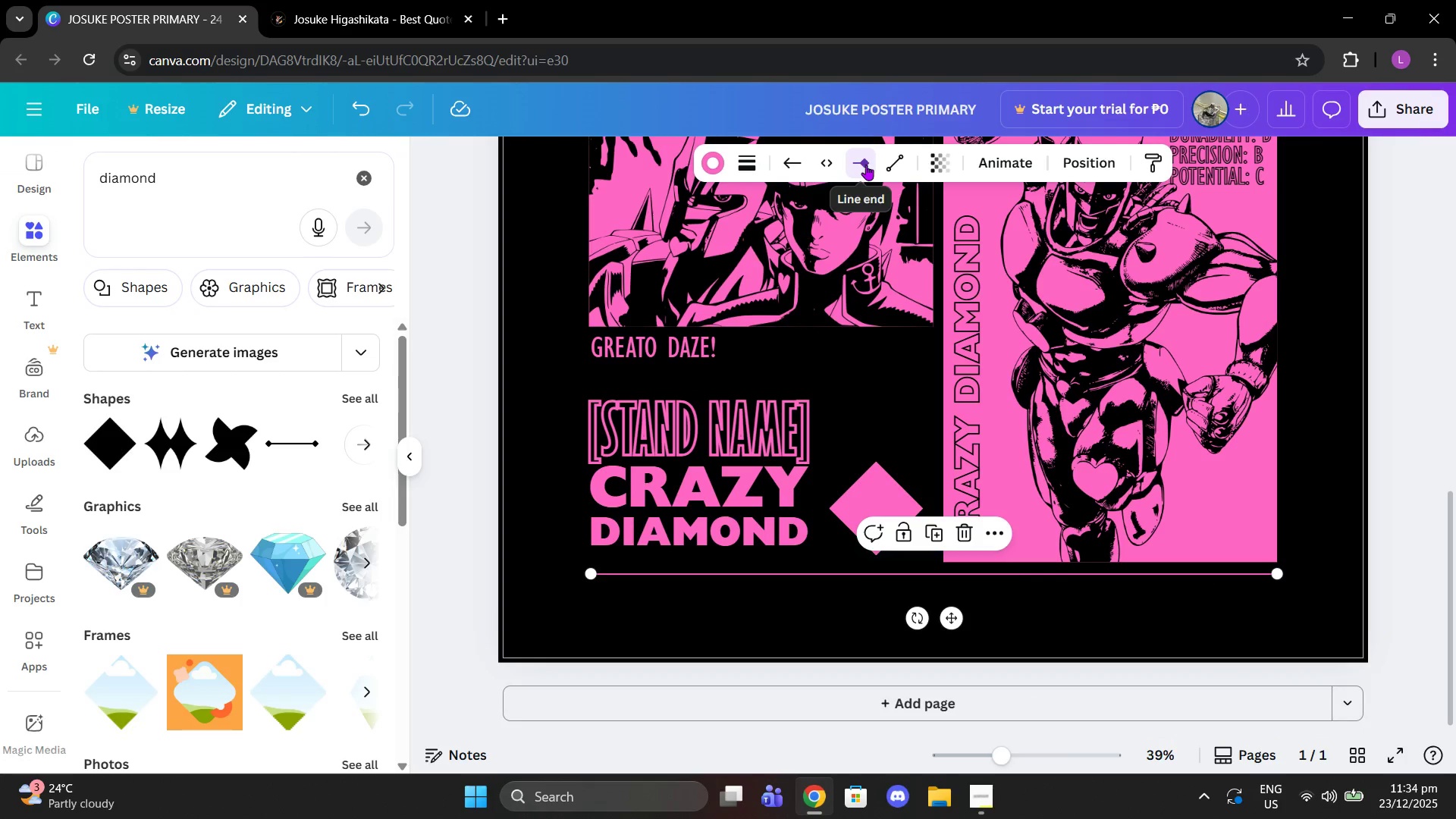 
left_click([789, 168])
 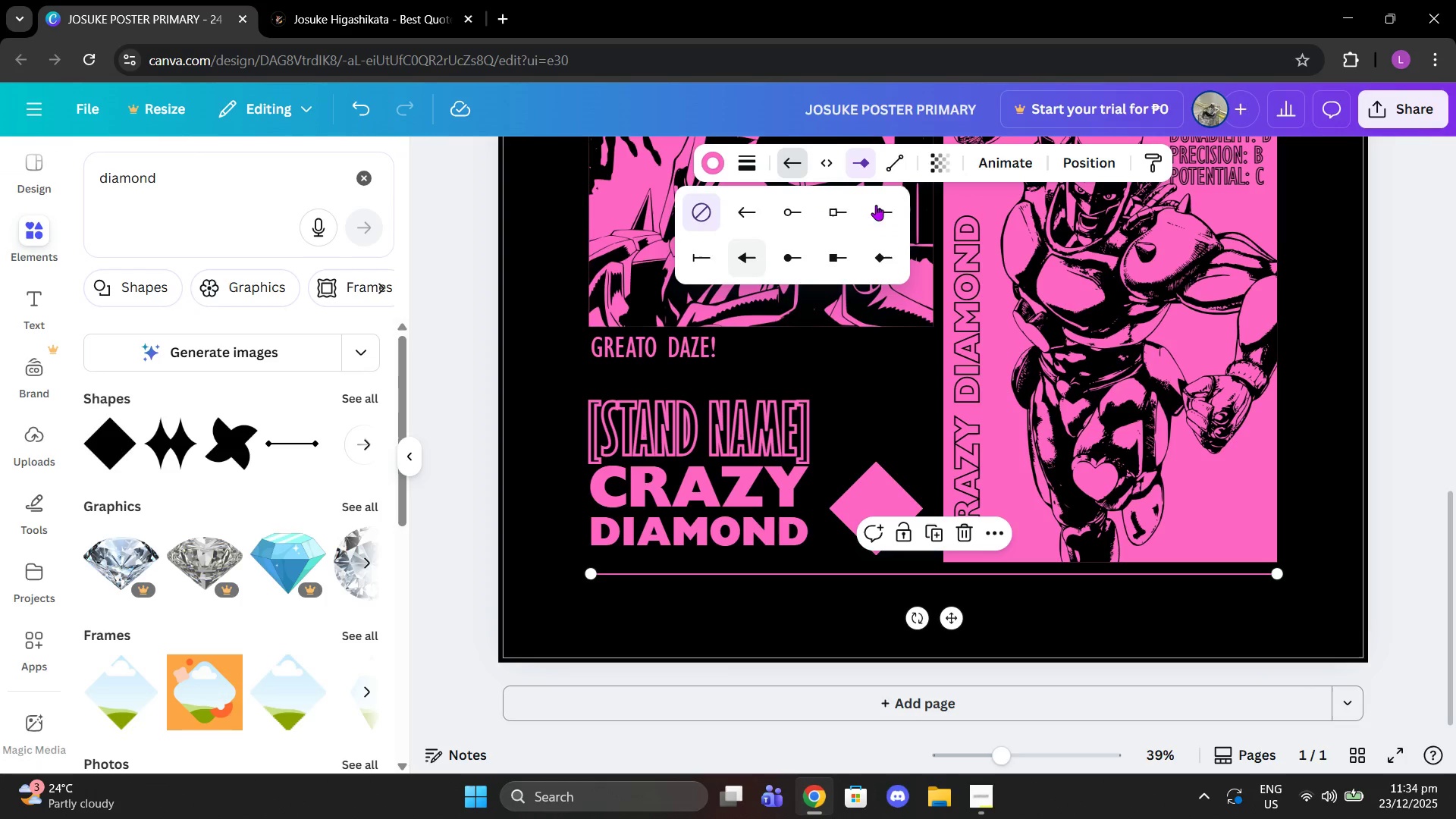 
left_click([827, 152])
 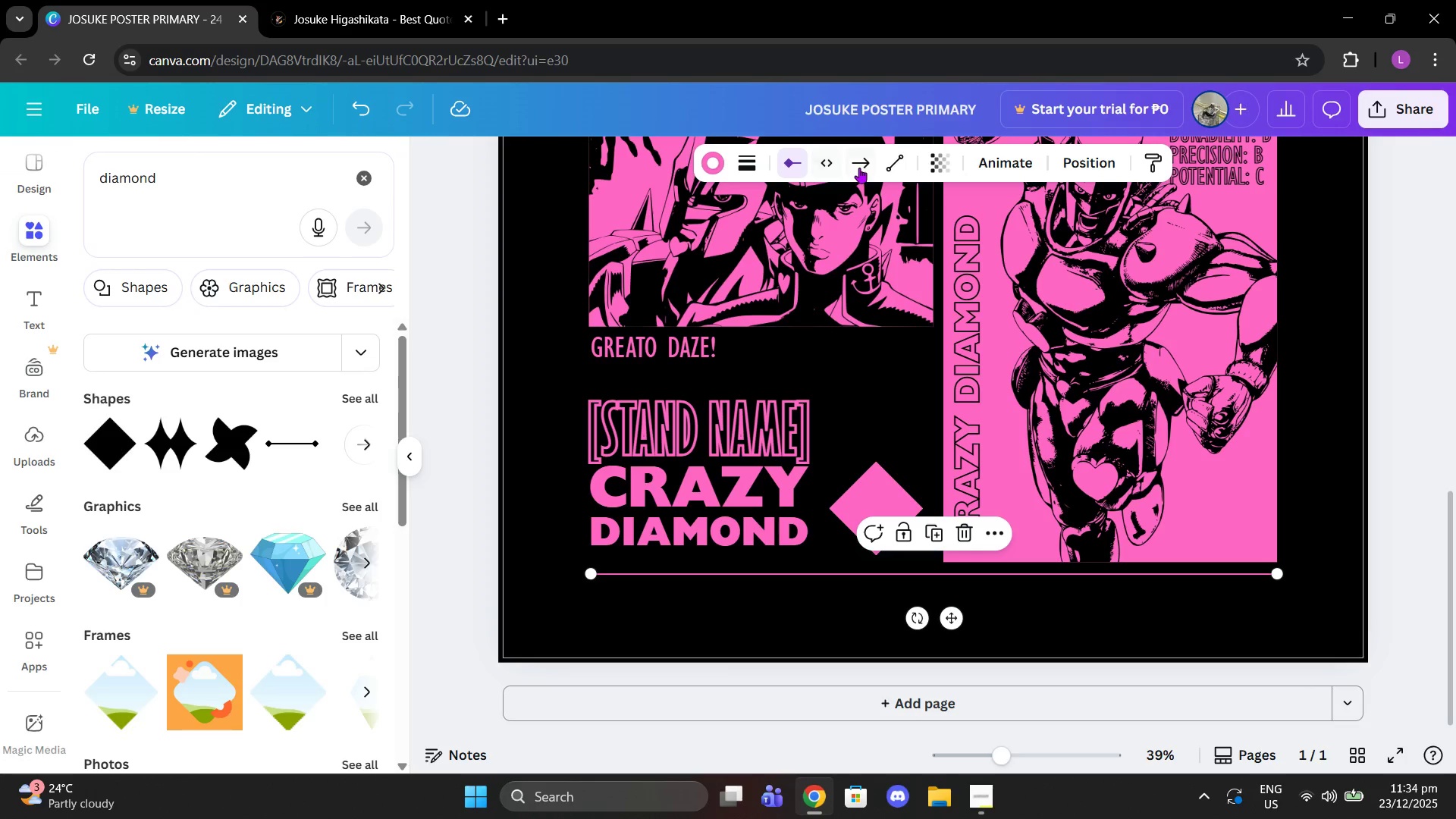 
left_click([859, 168])
 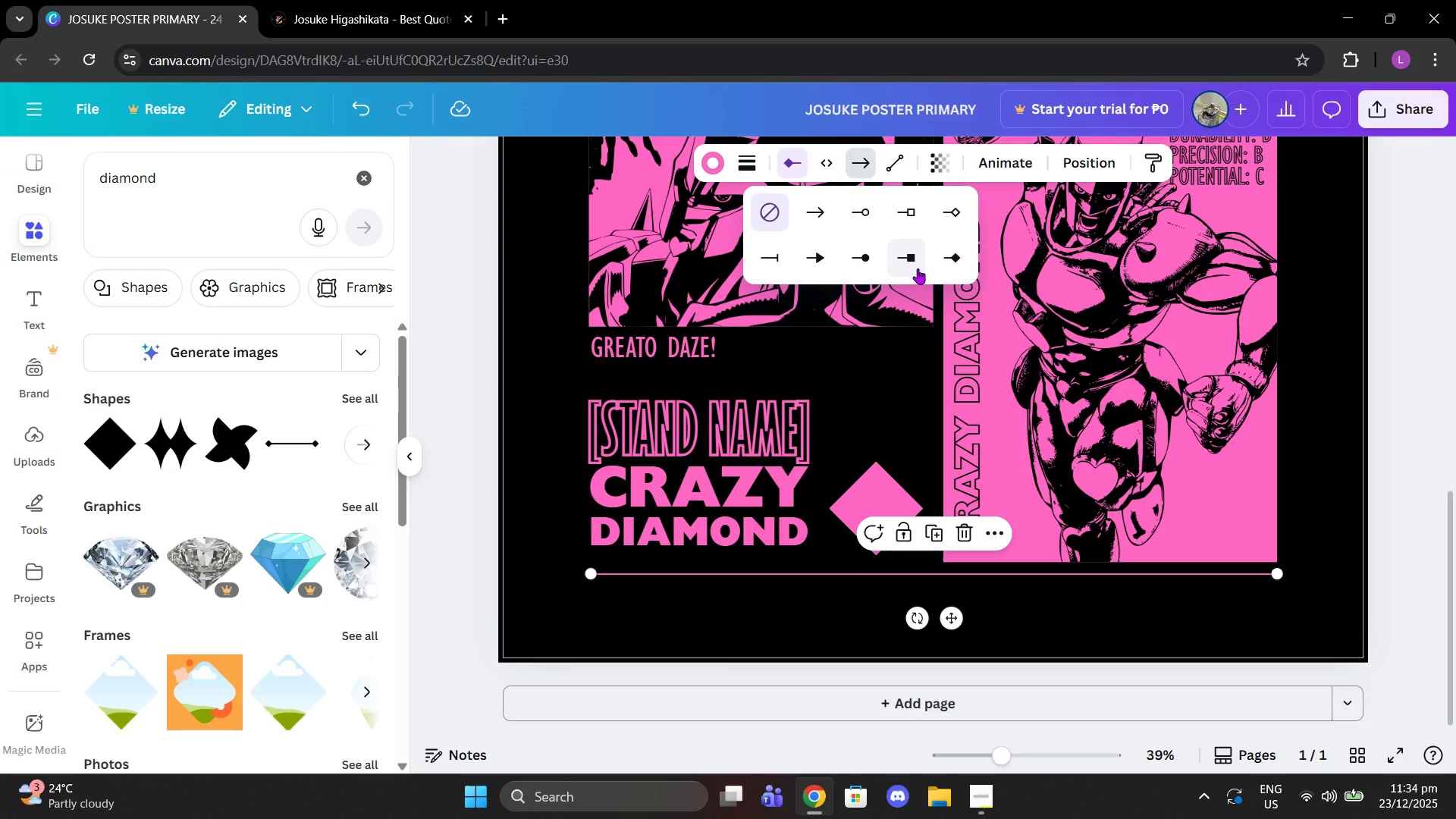 
left_click([946, 260])
 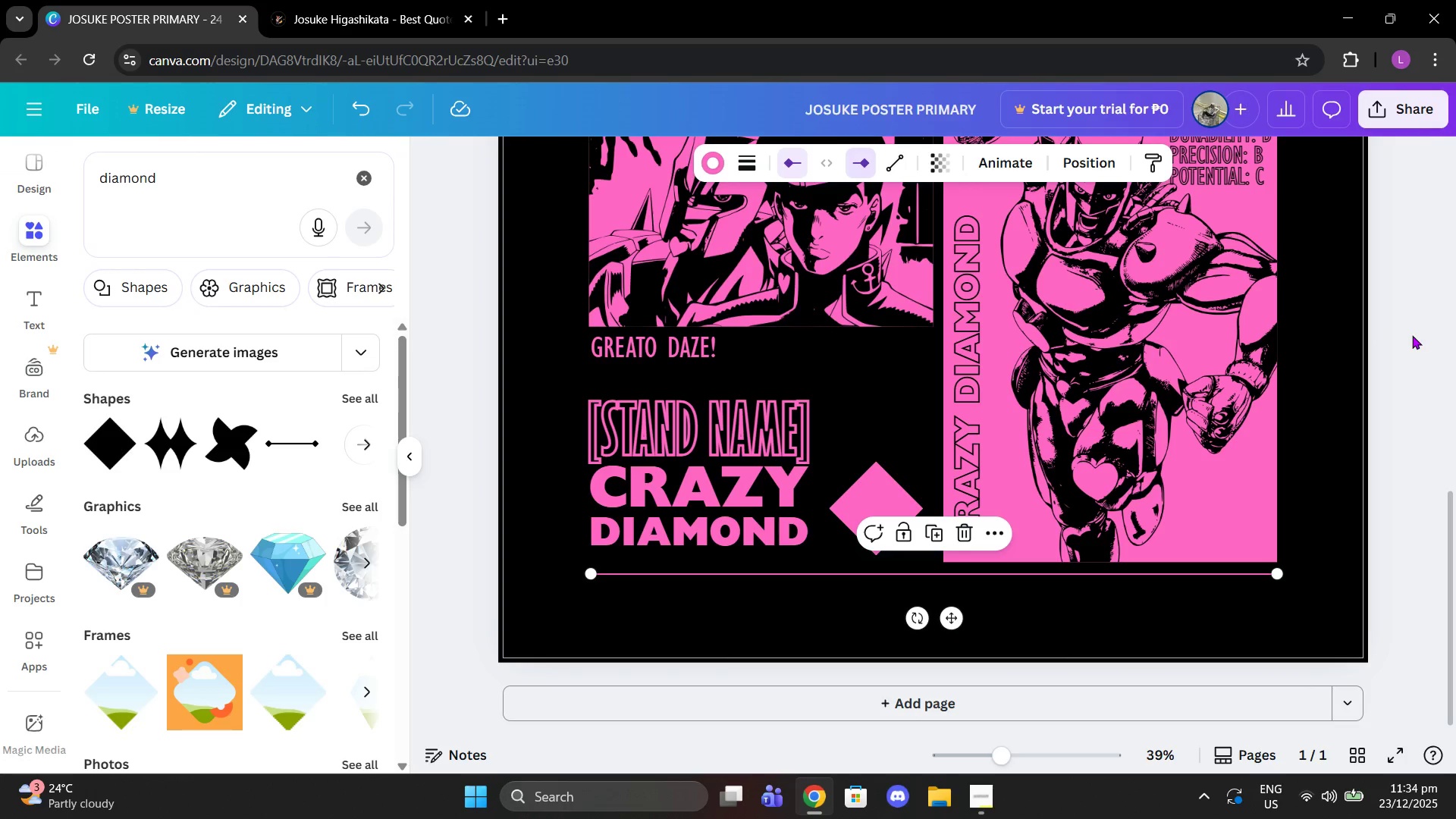 
scroll: coordinate [1386, 319], scroll_direction: up, amount: 6.0
 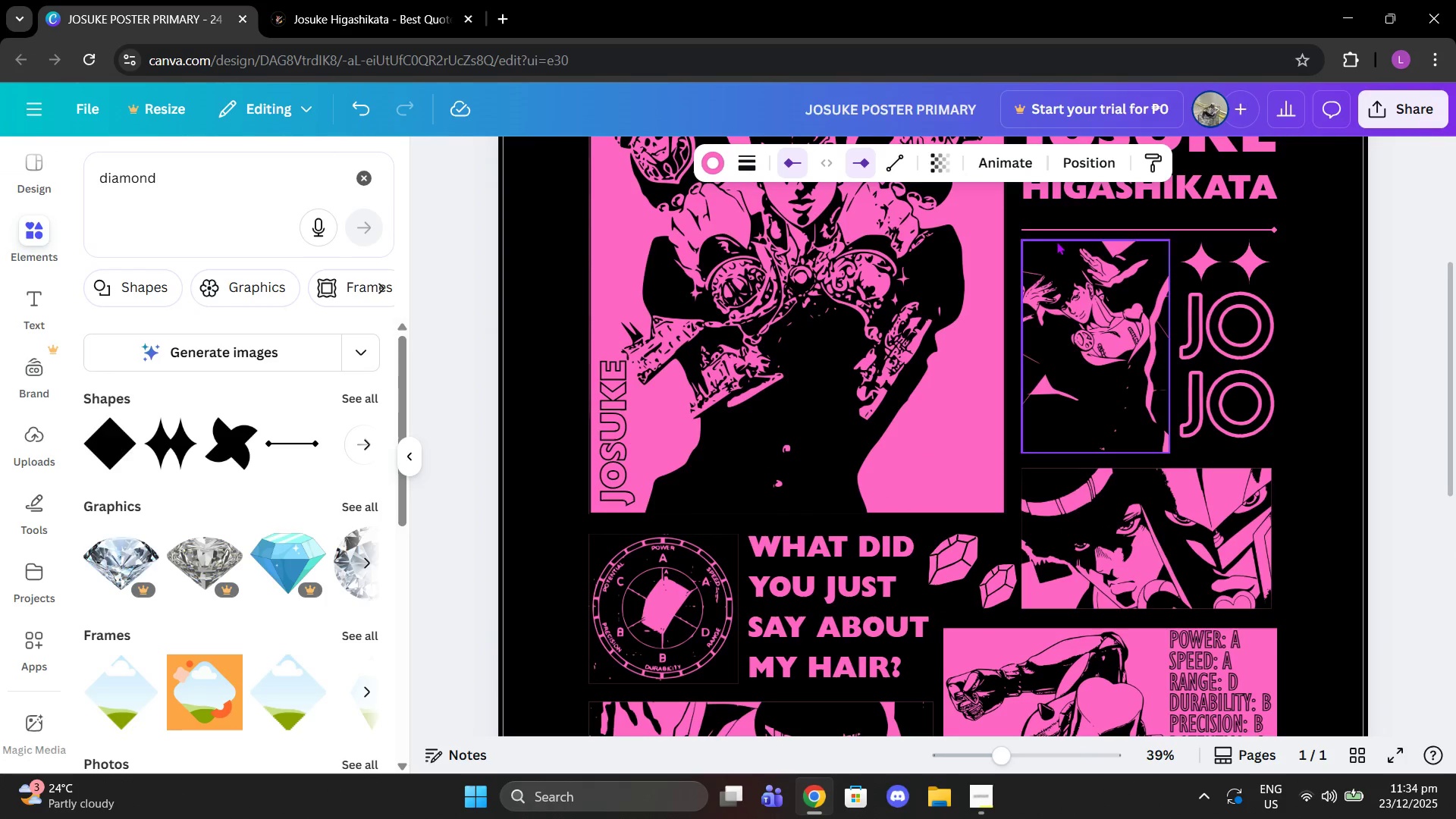 
left_click([1046, 230])
 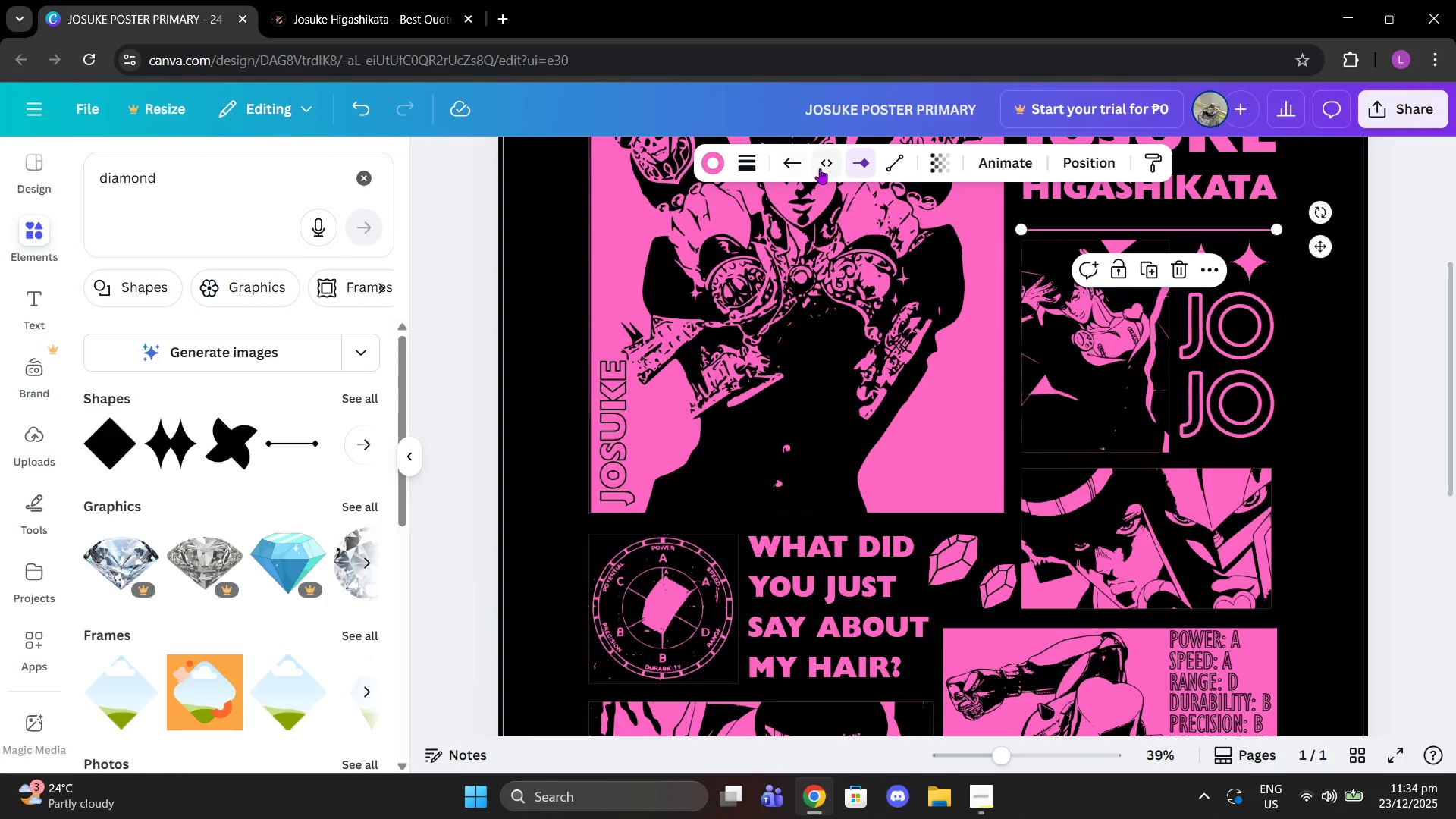 
left_click([794, 165])
 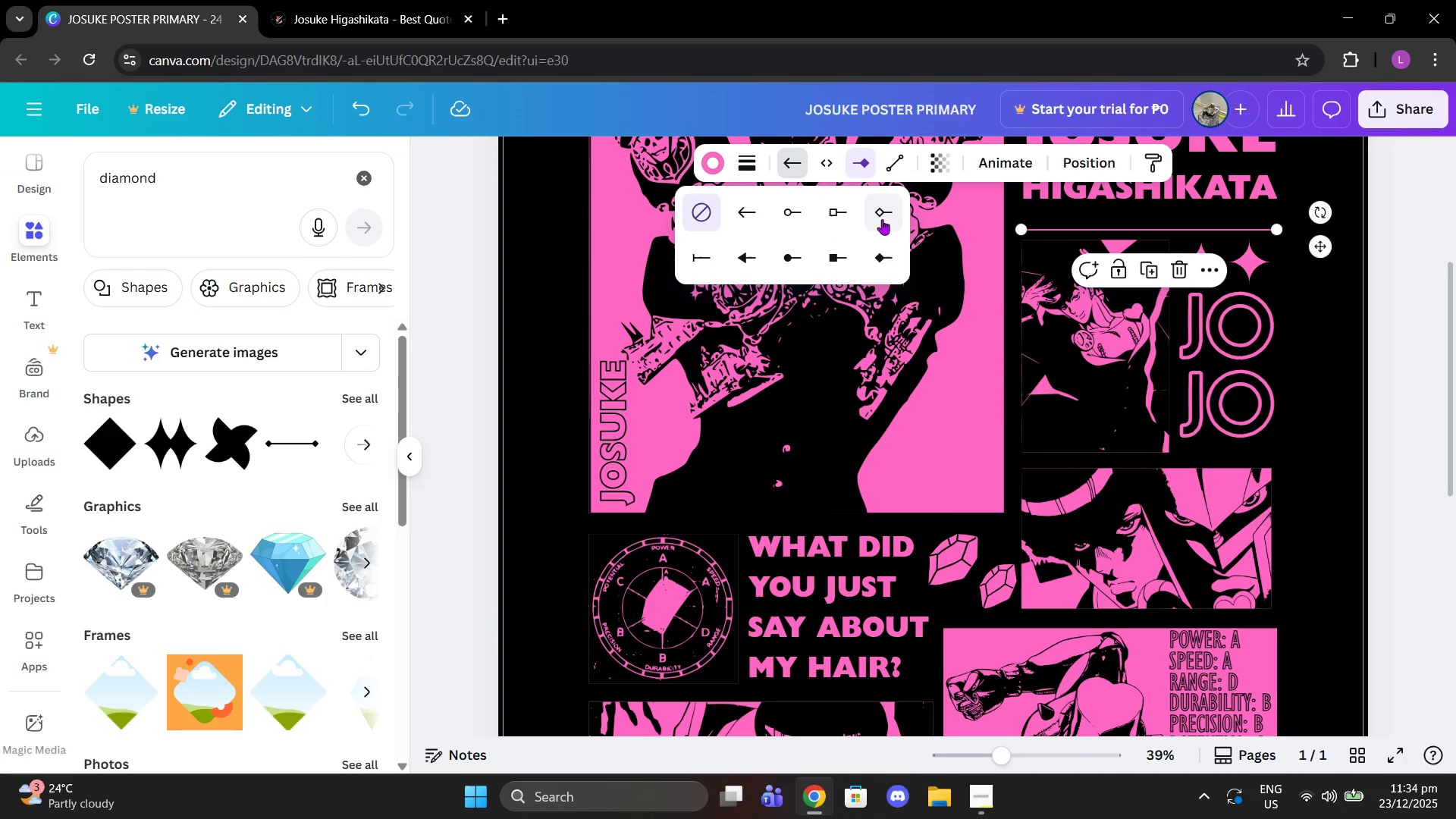 
left_click([882, 260])
 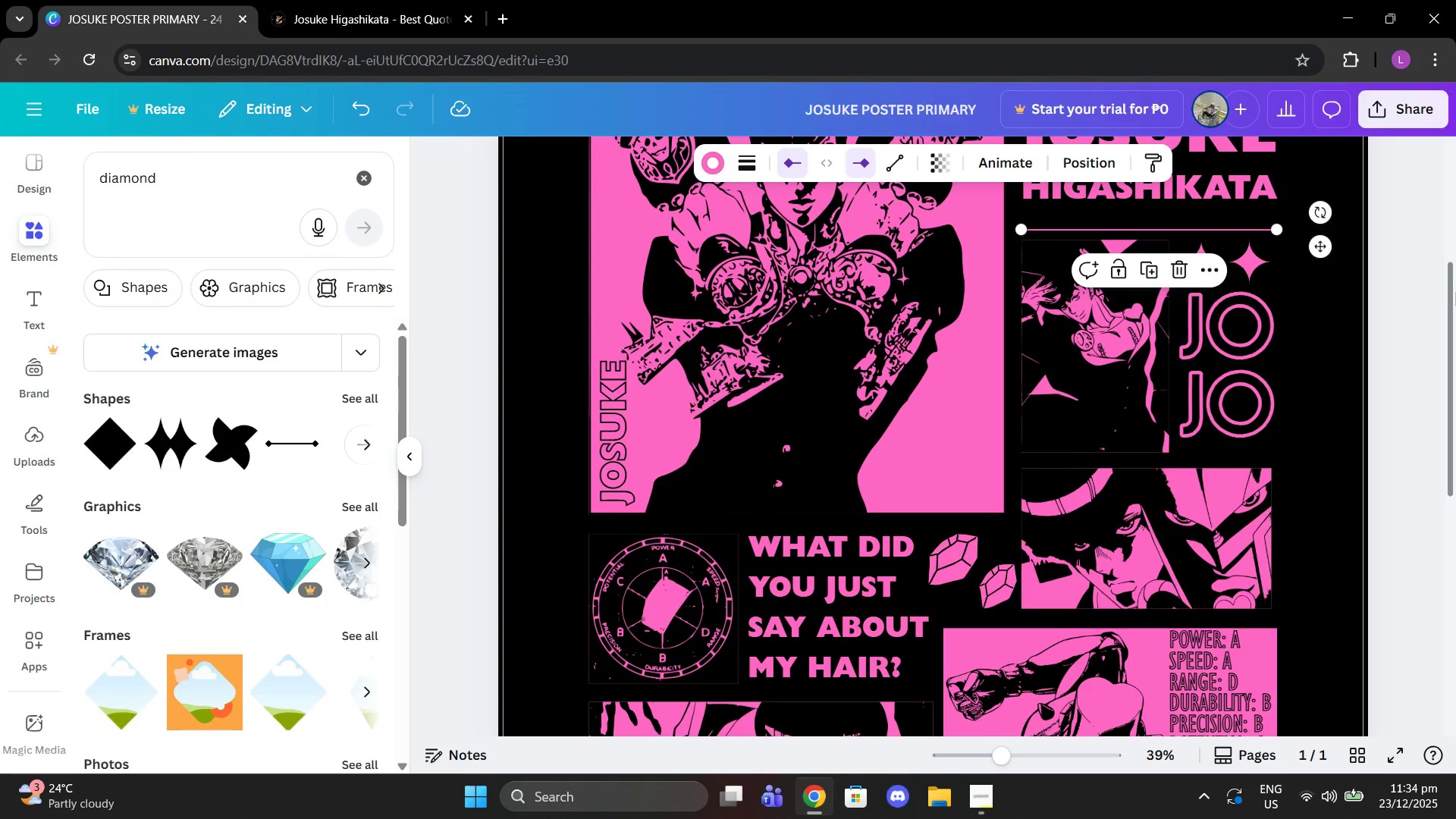 
double_click([1425, 290])
 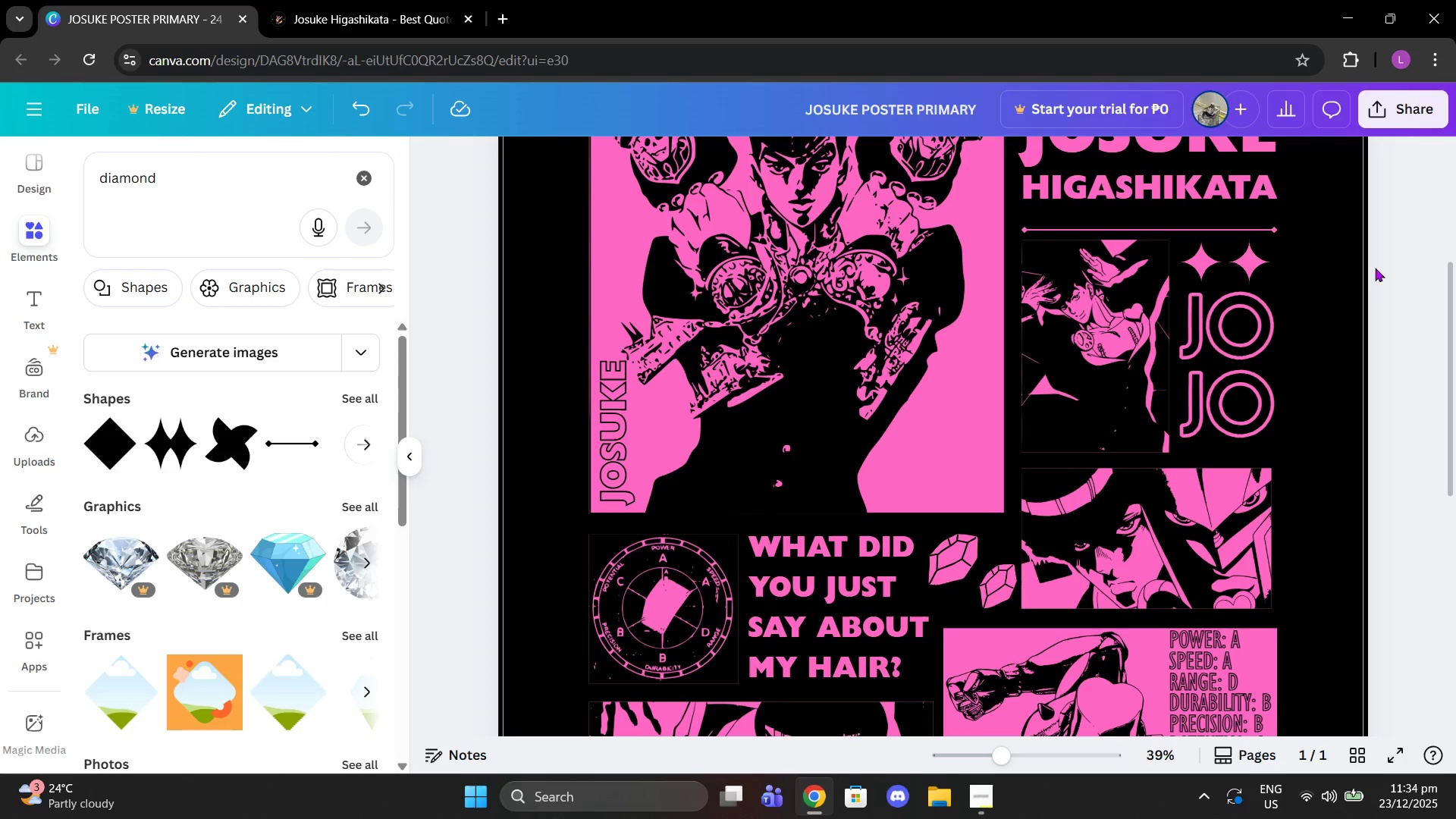 
scroll: coordinate [1306, 290], scroll_direction: down, amount: 4.0
 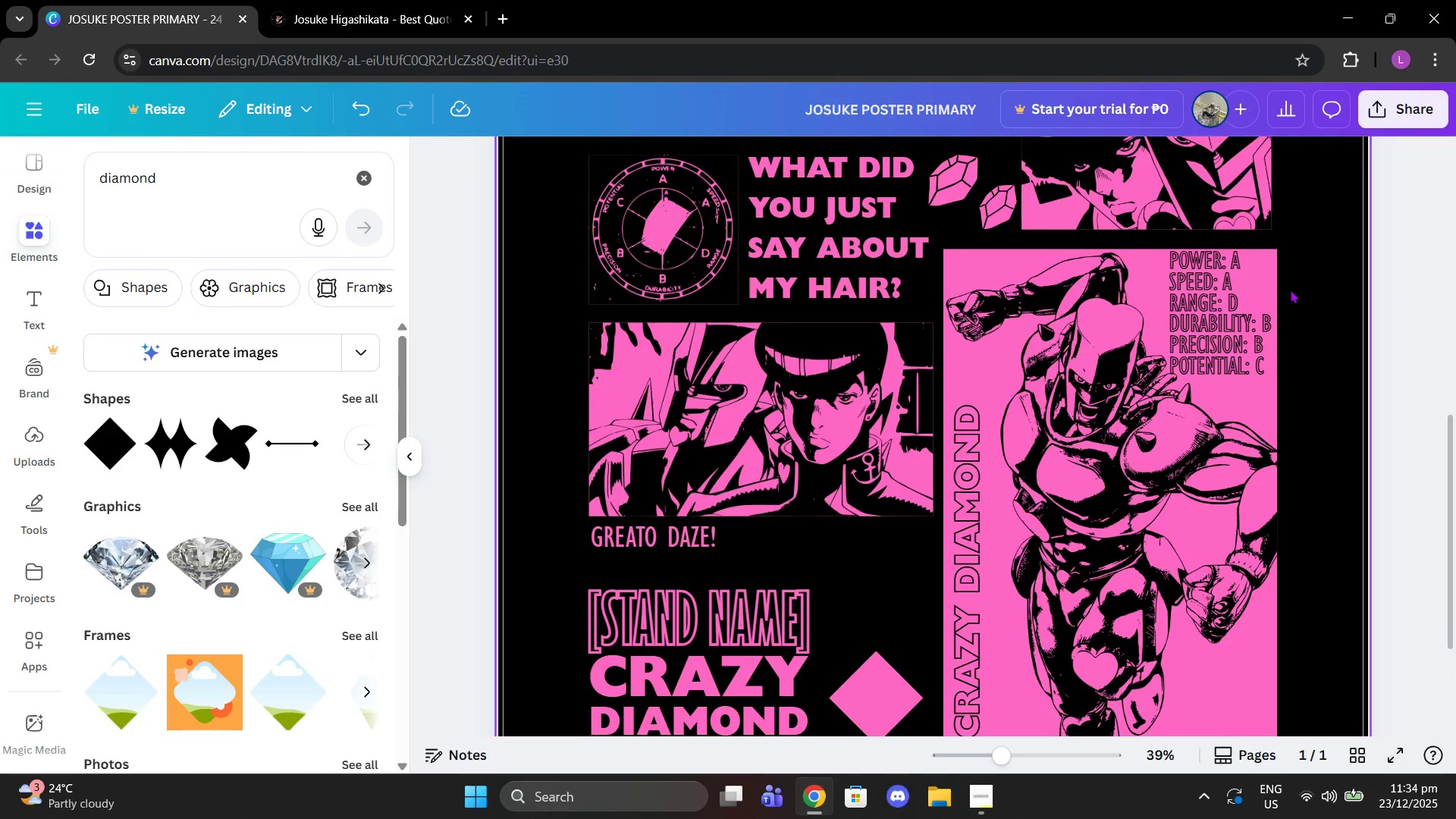 
scroll: coordinate [1178, 299], scroll_direction: up, amount: 2.0
 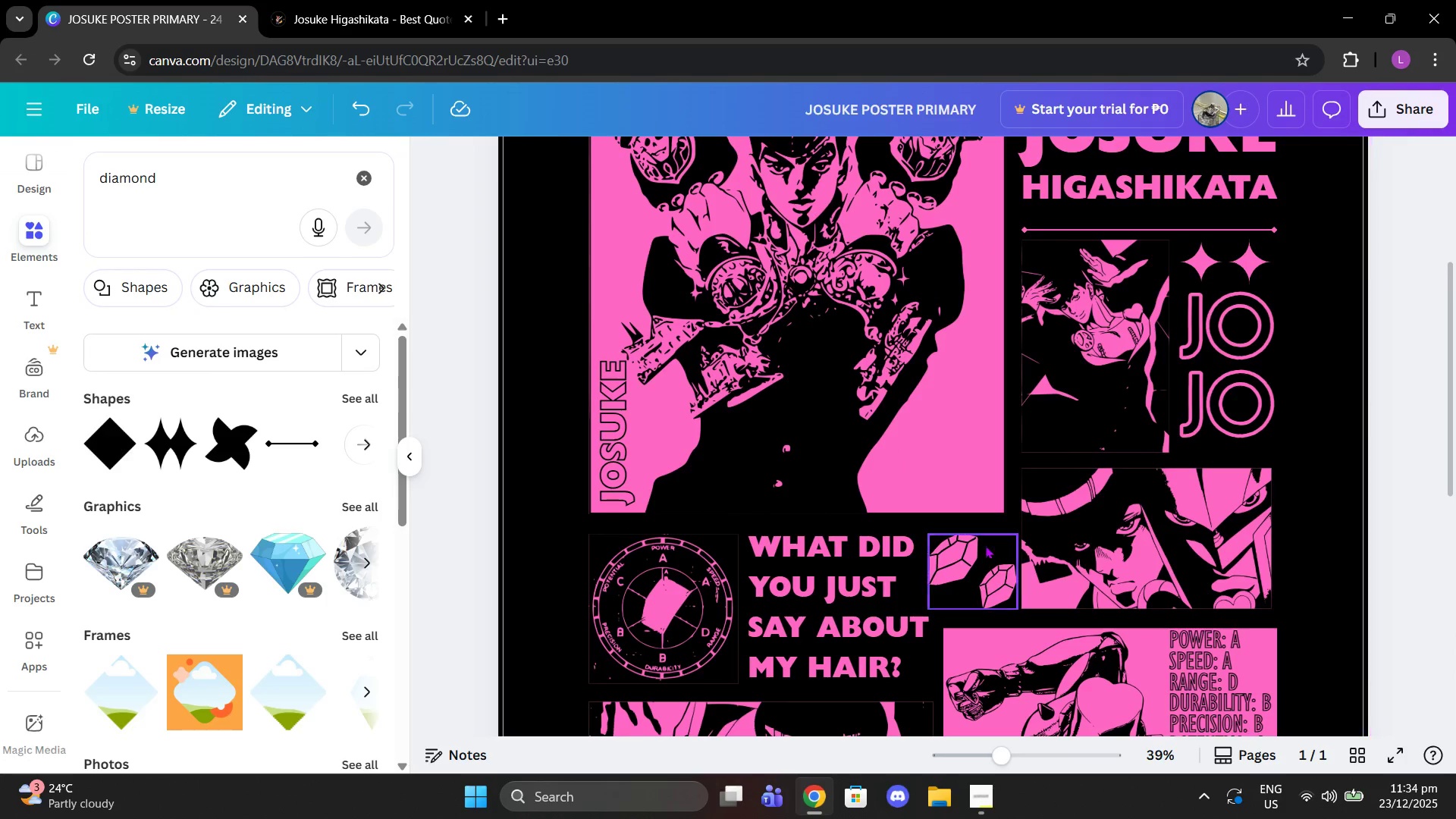 
left_click([981, 559])
 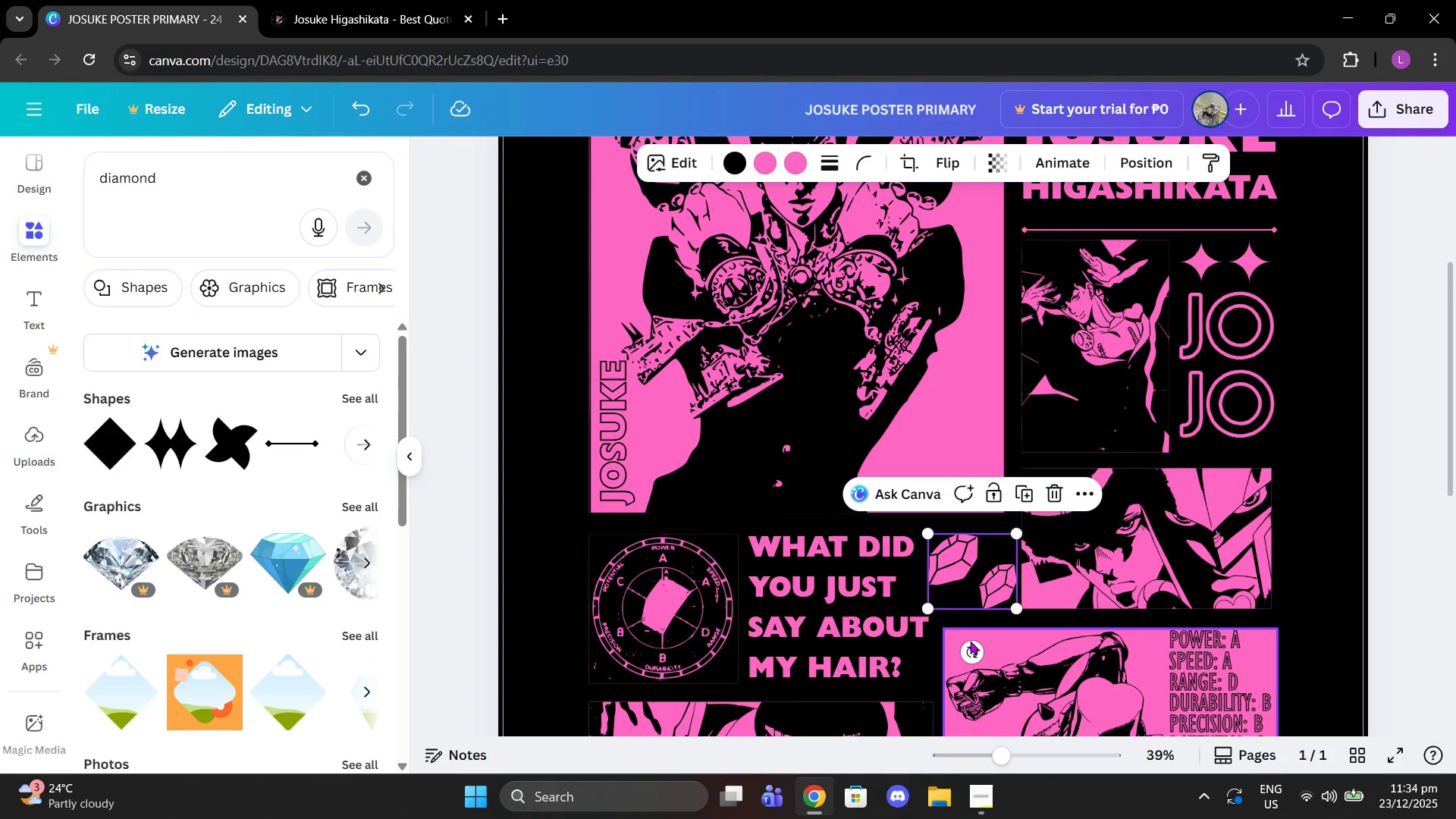 
left_click_drag(start_coordinate=[970, 647], to_coordinate=[958, 644])
 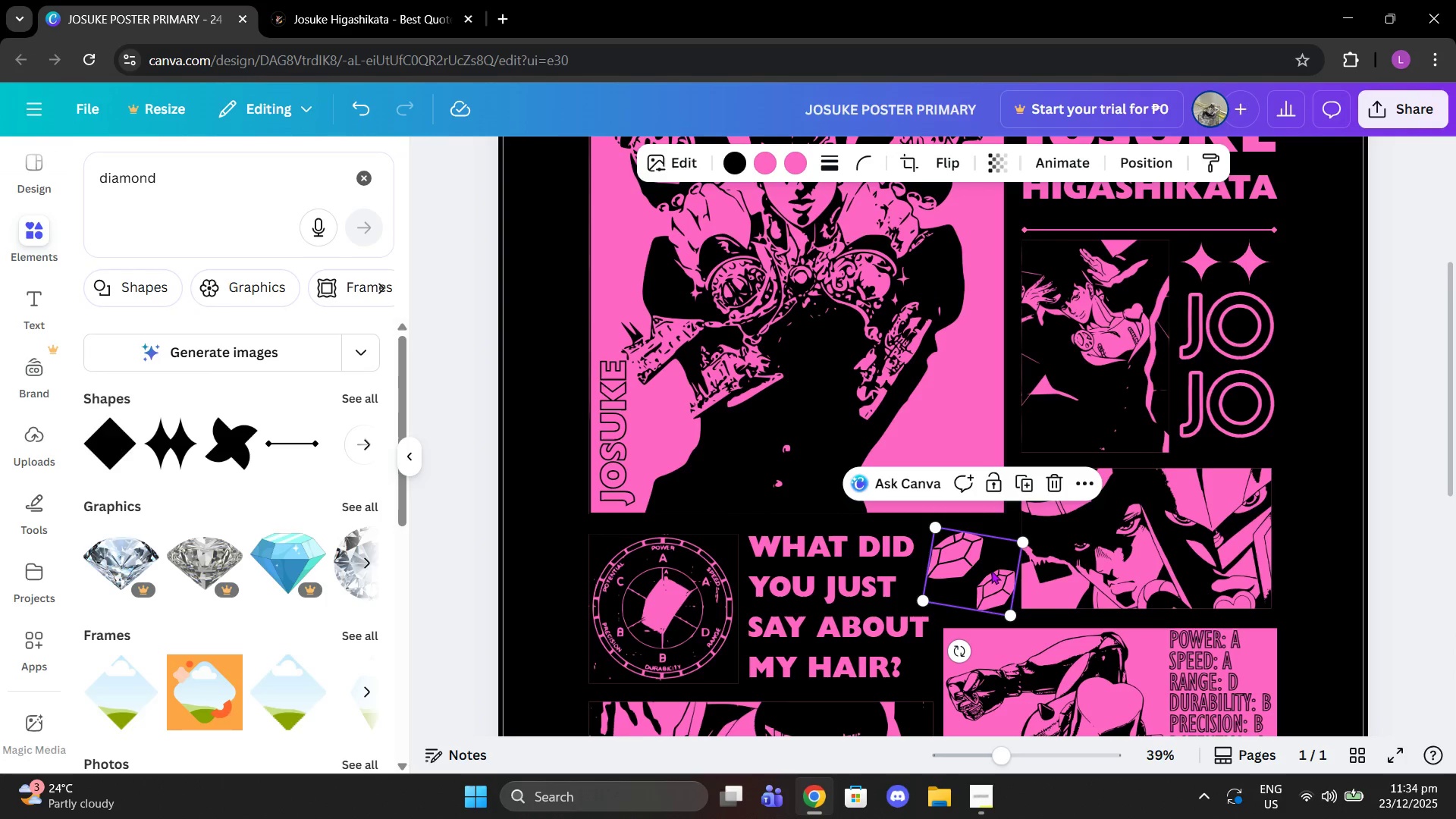 
left_click_drag(start_coordinate=[991, 570], to_coordinate=[984, 570])
 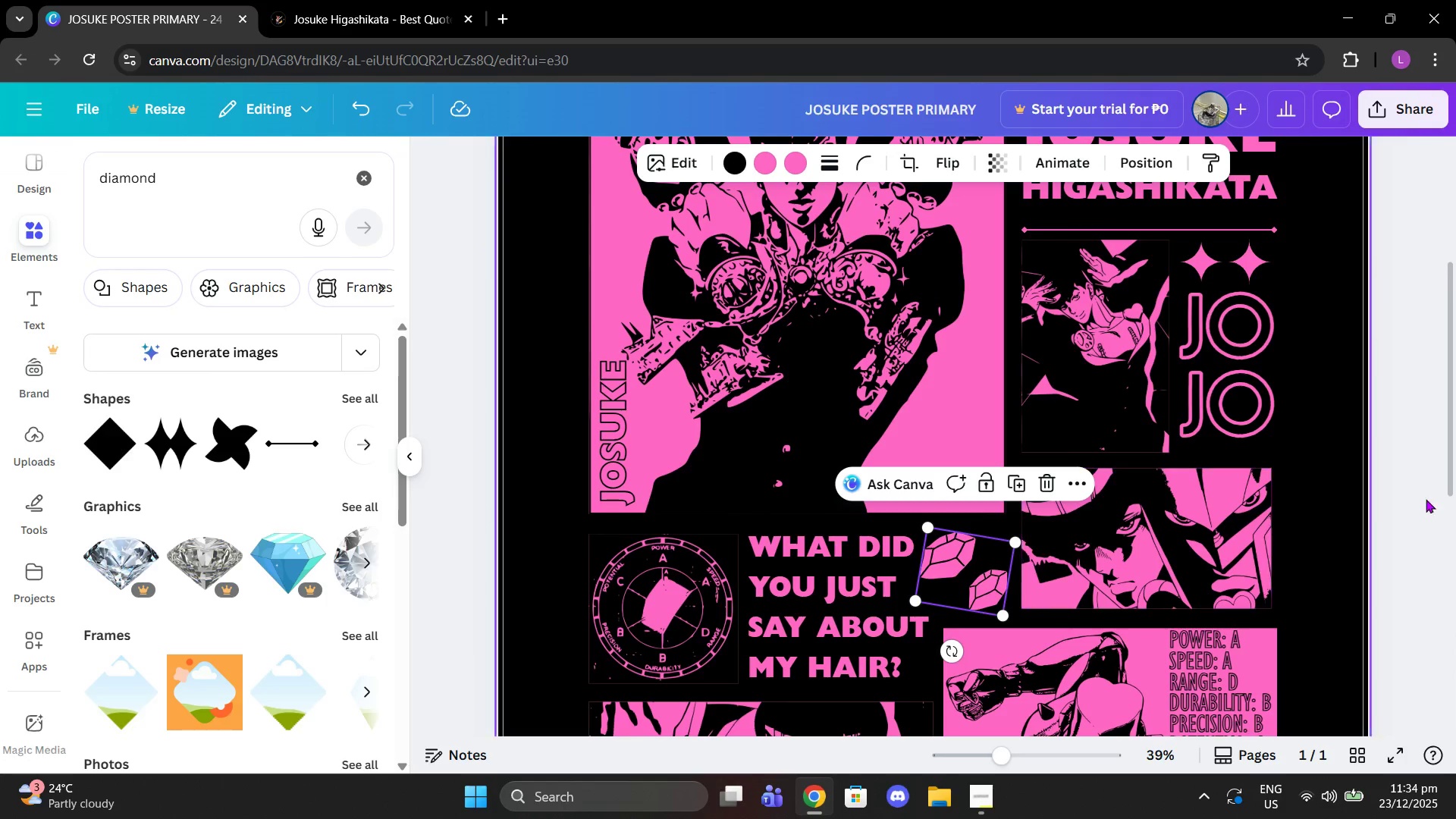 
left_click([1442, 494])
 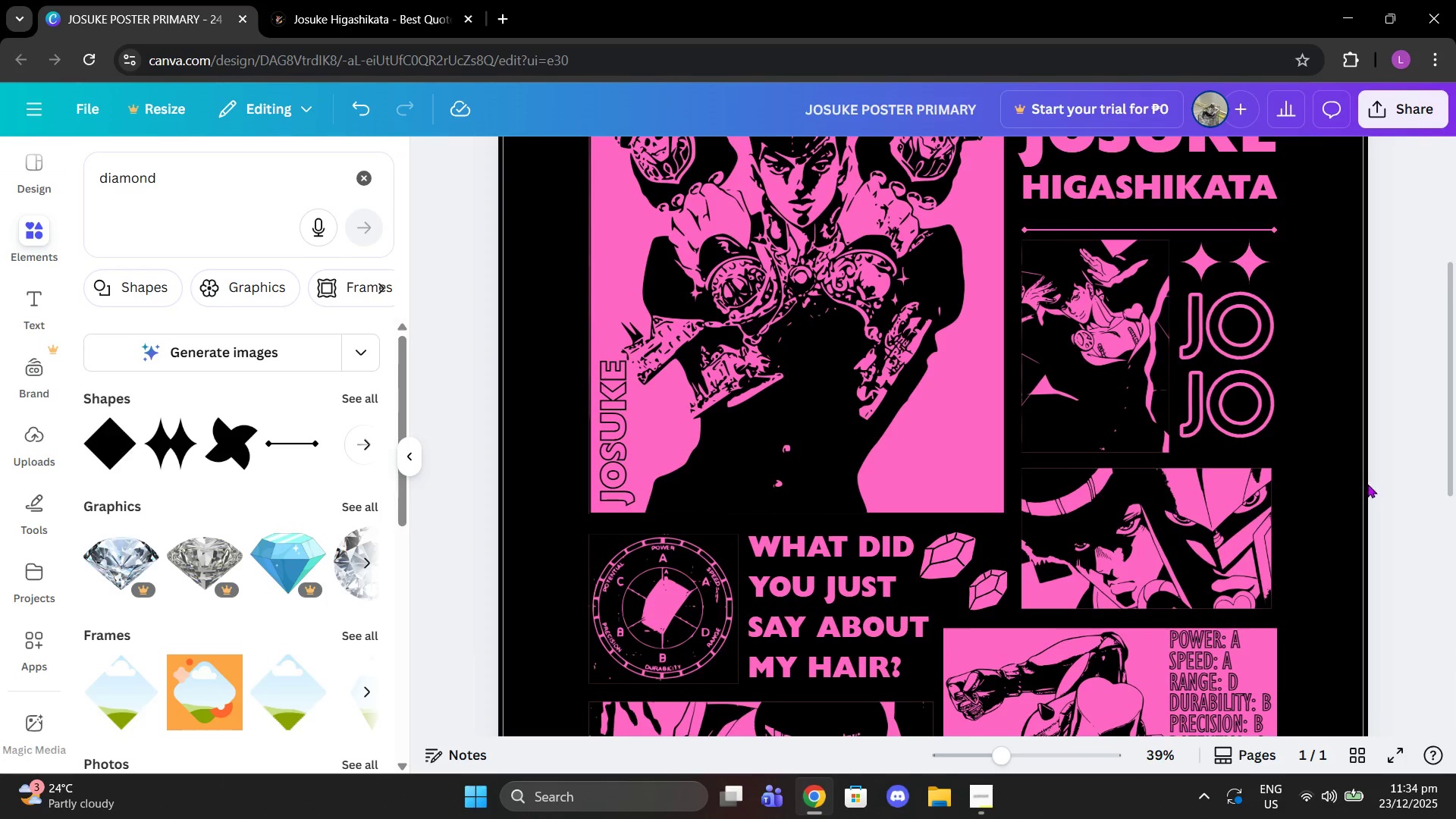 
scroll: coordinate [1310, 472], scroll_direction: down, amount: 5.0
 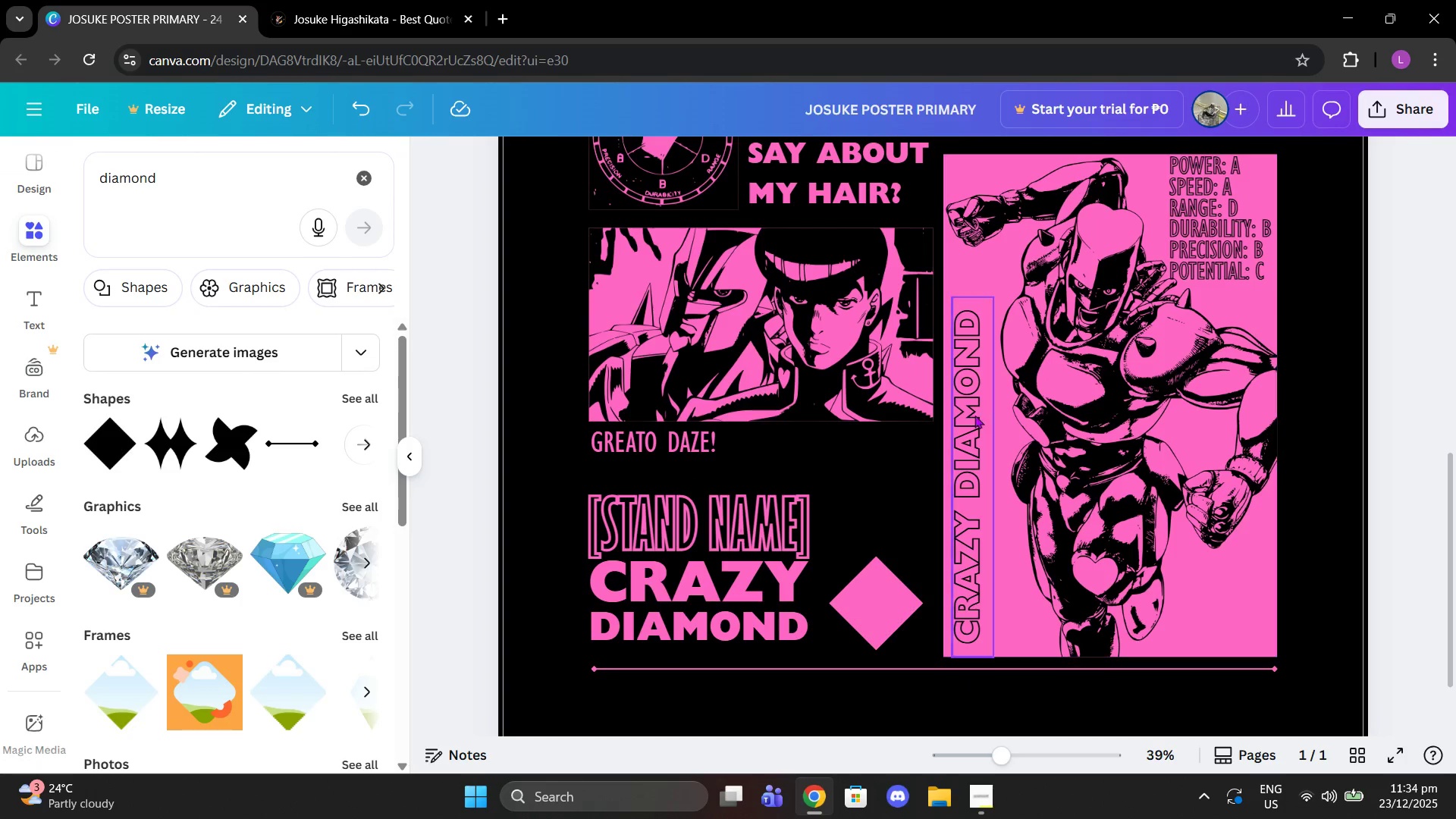 
scroll: coordinate [949, 414], scroll_direction: up, amount: 4.0
 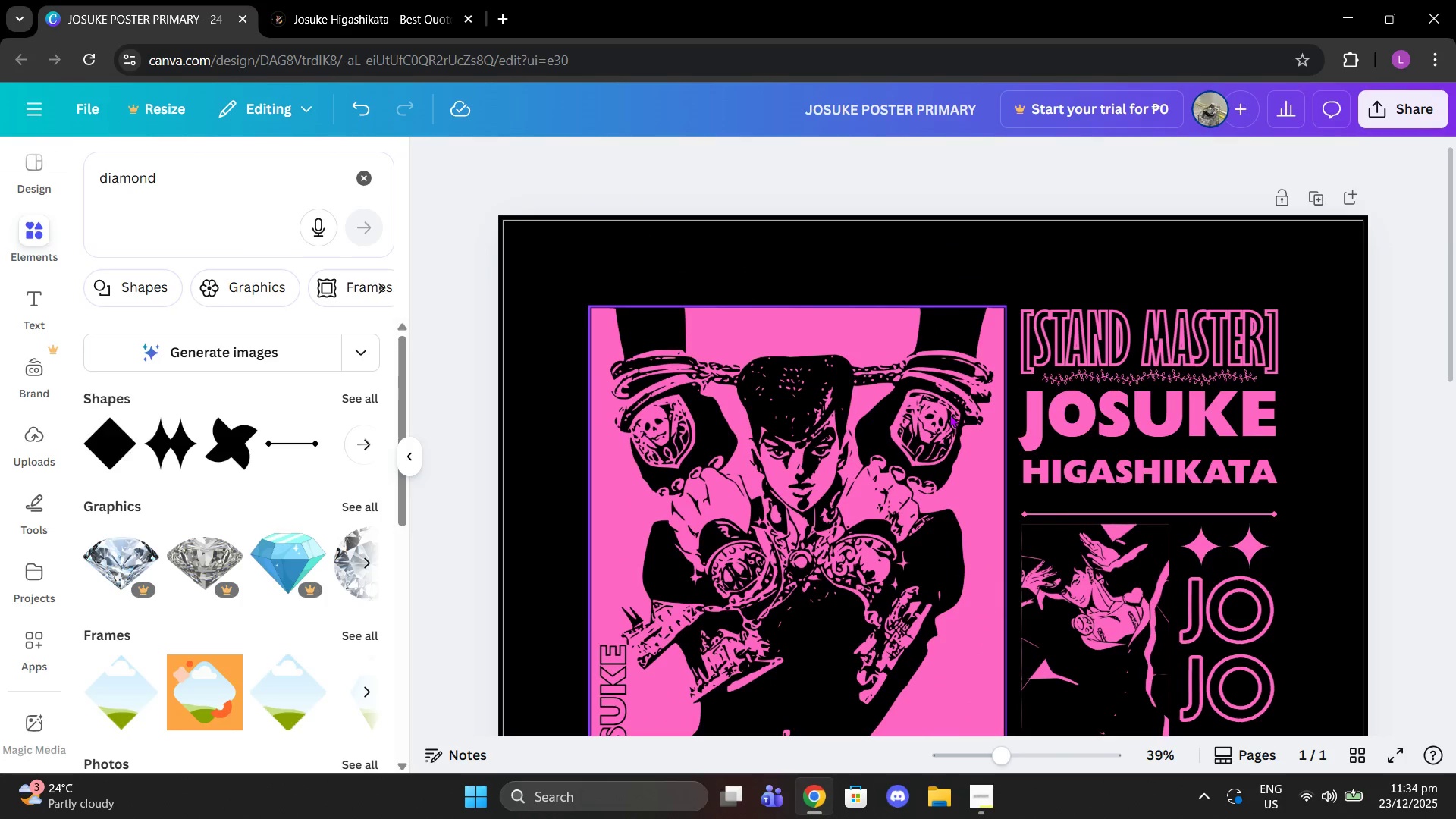 
scroll: coordinate [949, 414], scroll_direction: down, amount: 3.0
 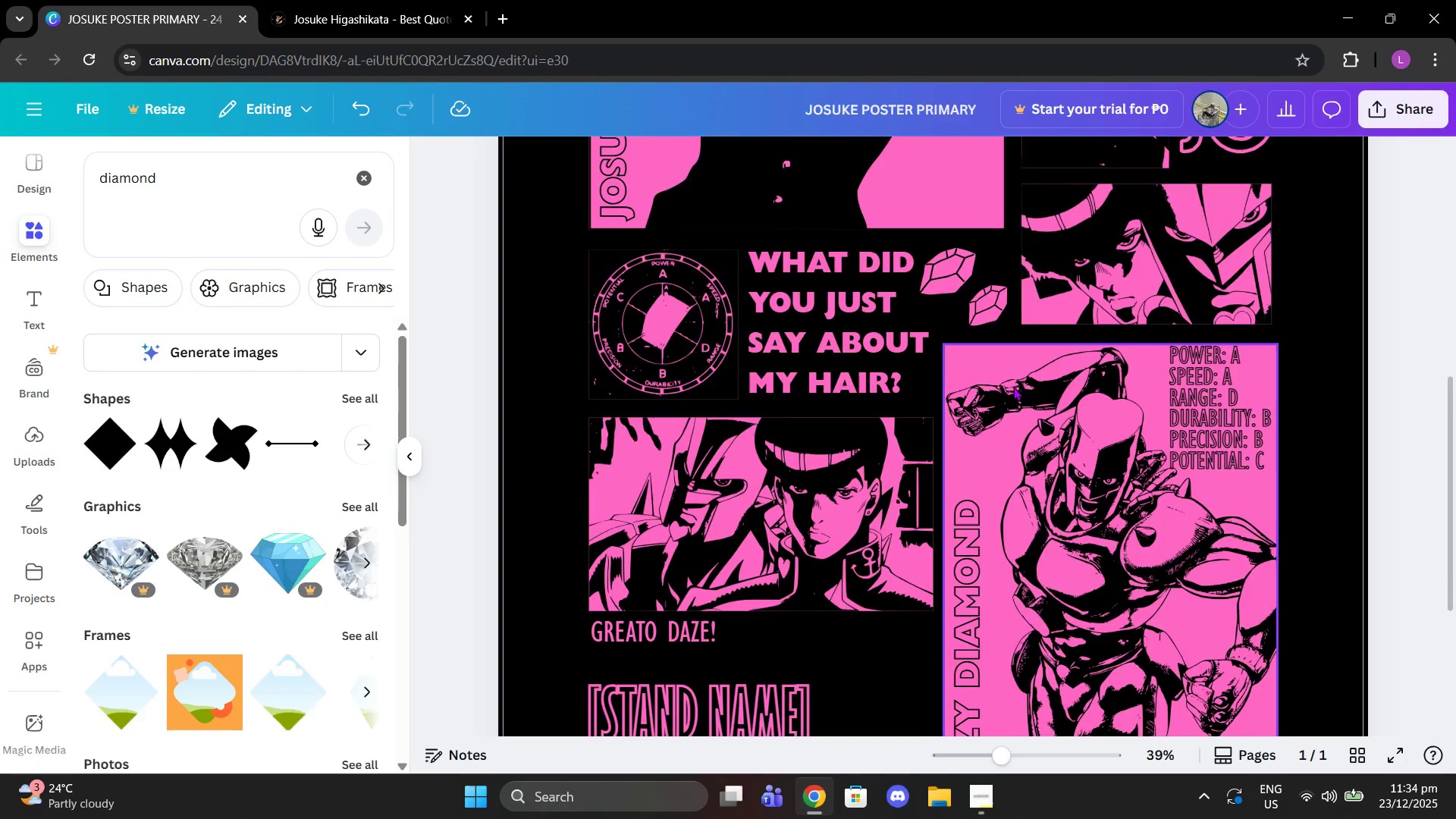 
scroll: coordinate [1016, 384], scroll_direction: up, amount: 4.0
 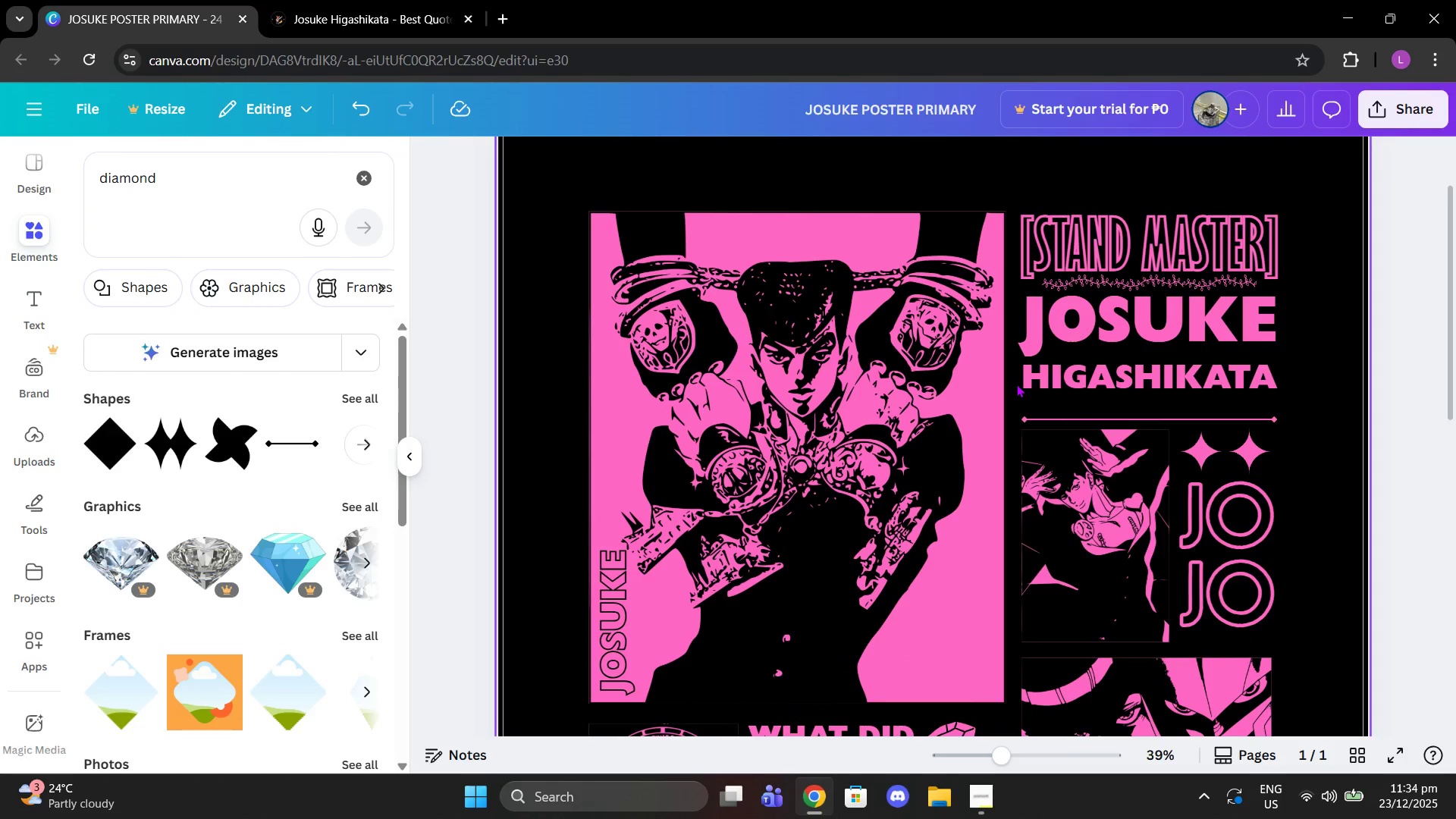 
scroll: coordinate [1016, 384], scroll_direction: down, amount: 4.0
 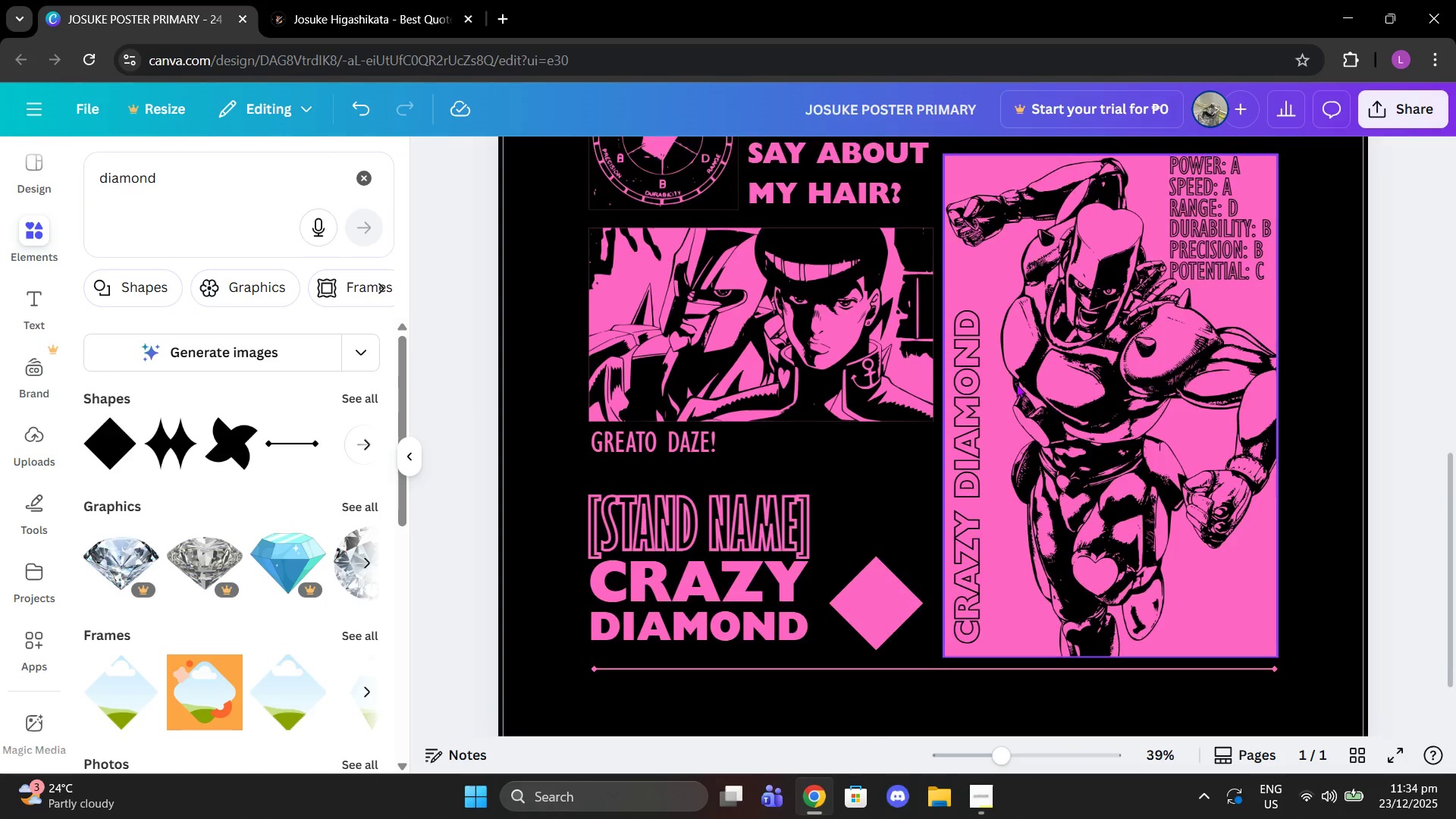 
scroll: coordinate [1016, 384], scroll_direction: up, amount: 1.0
 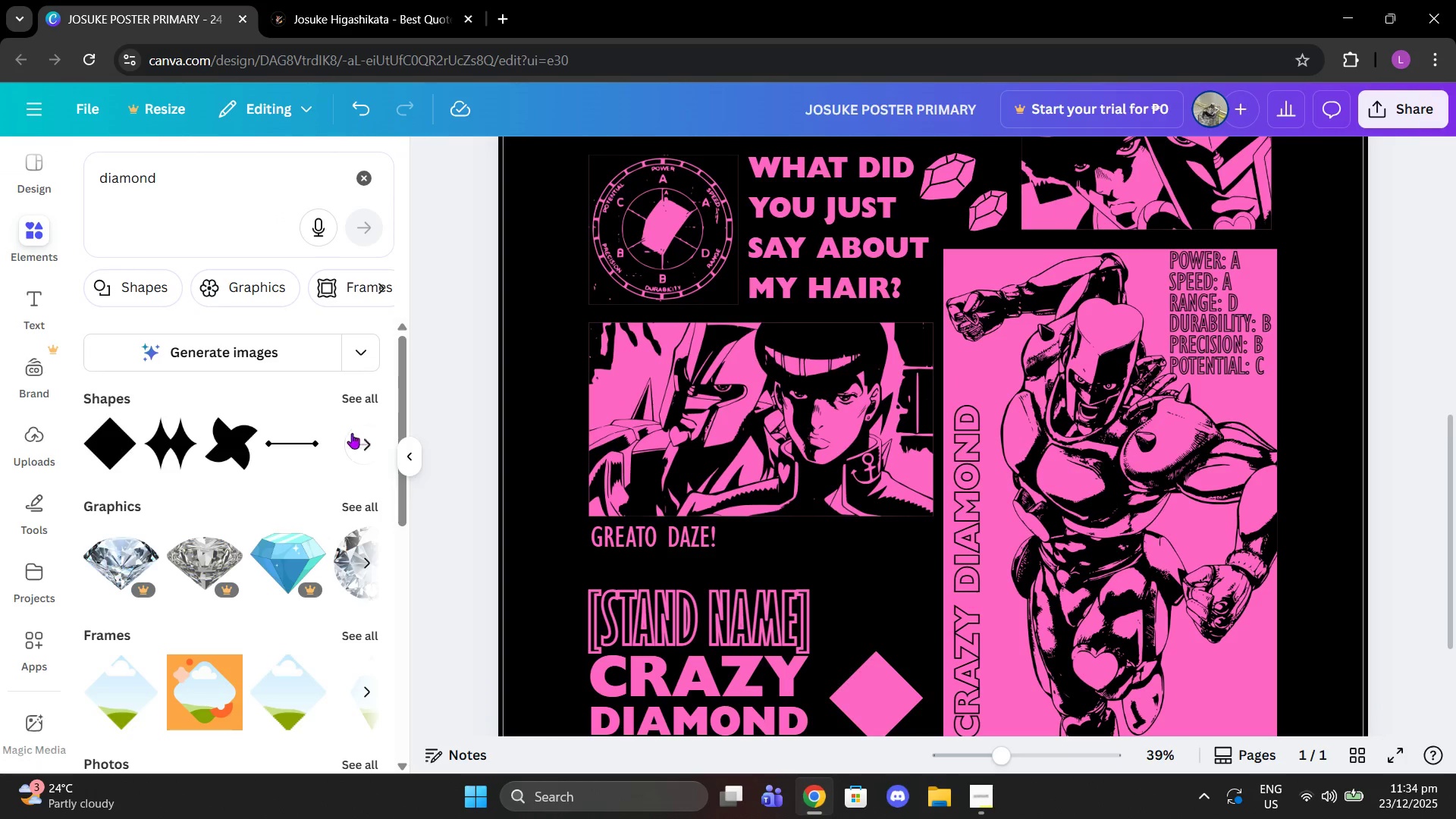 
left_click([173, 459])
 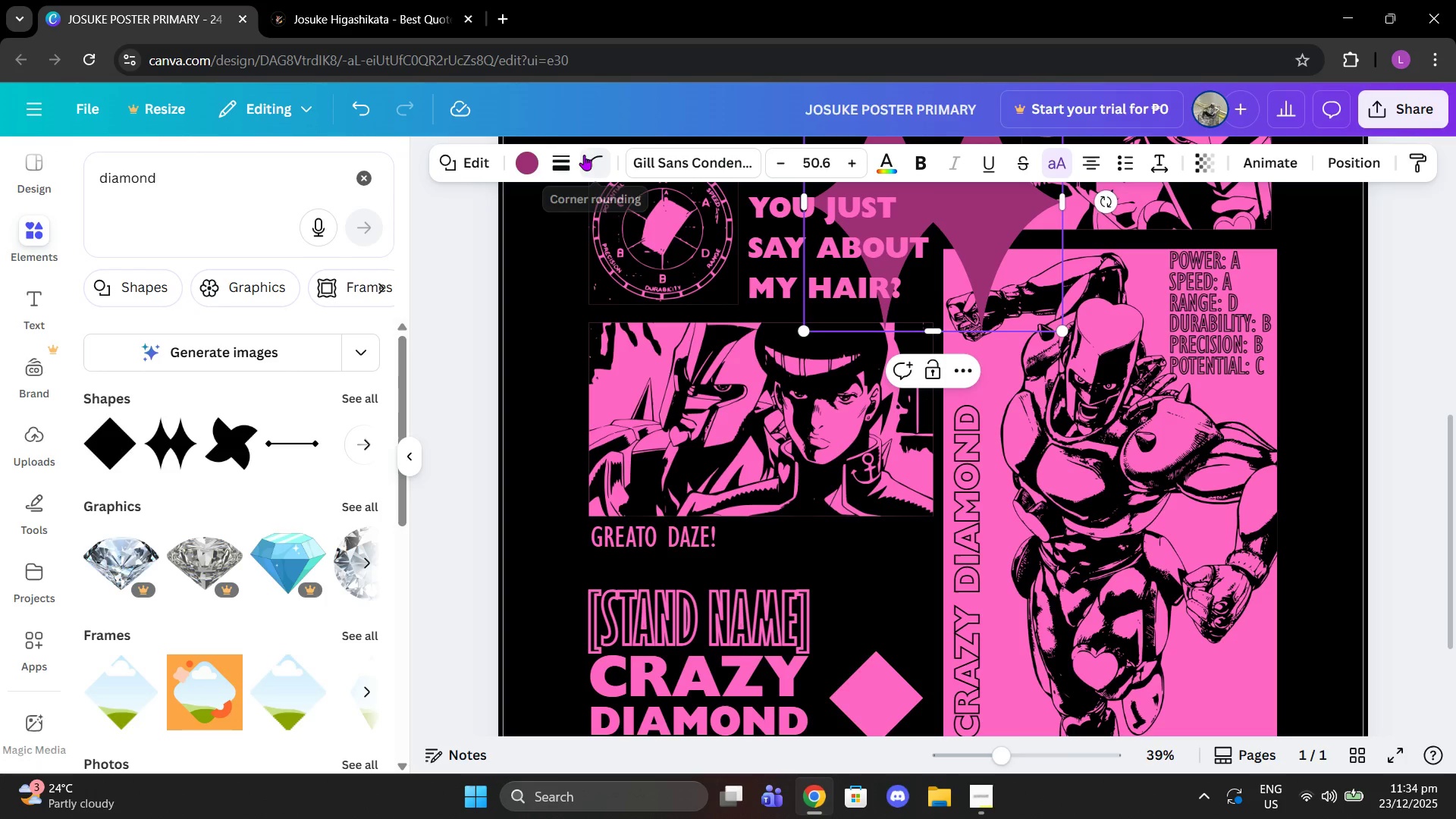 
left_click([535, 165])
 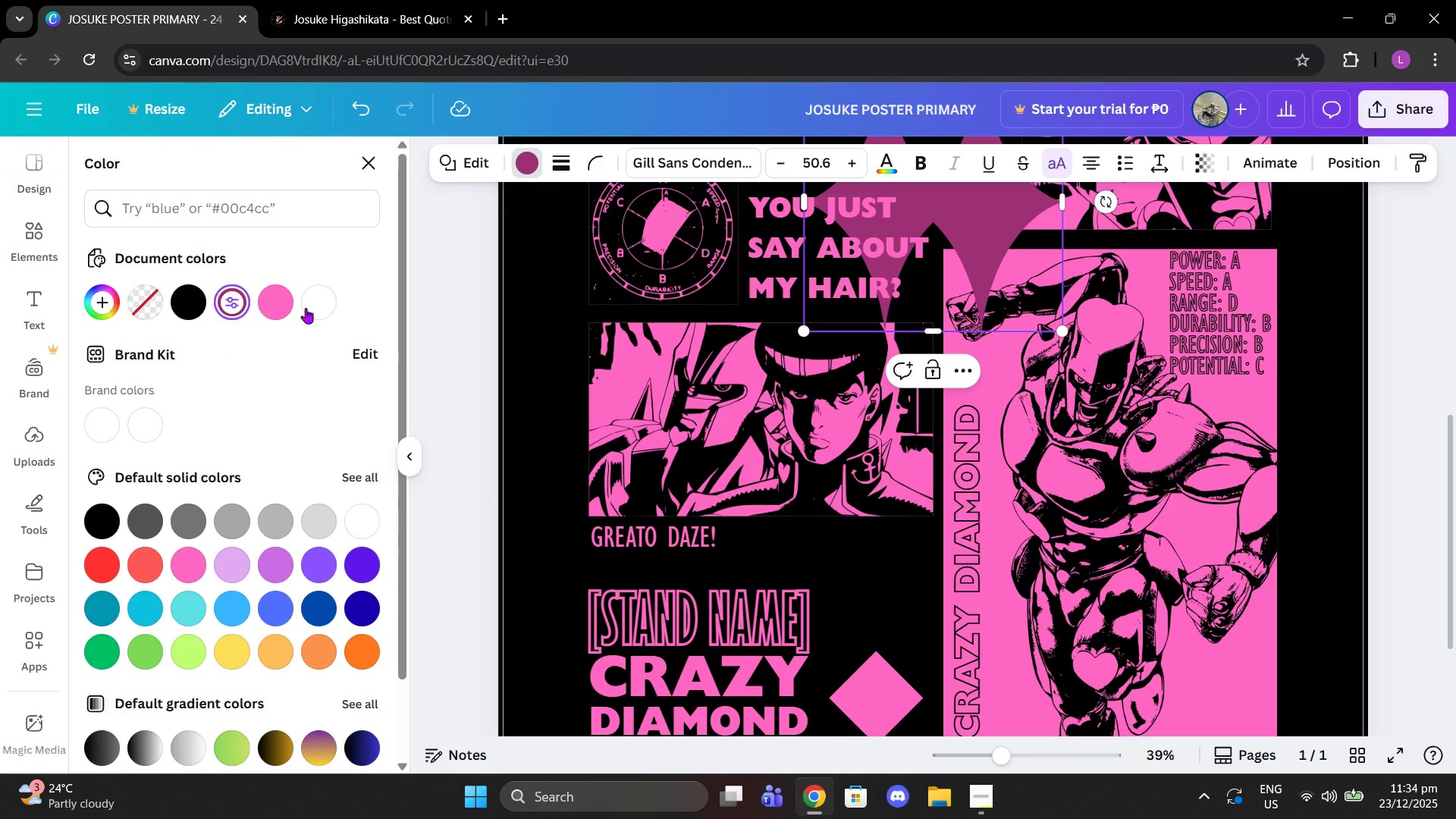 
left_click([278, 301])
 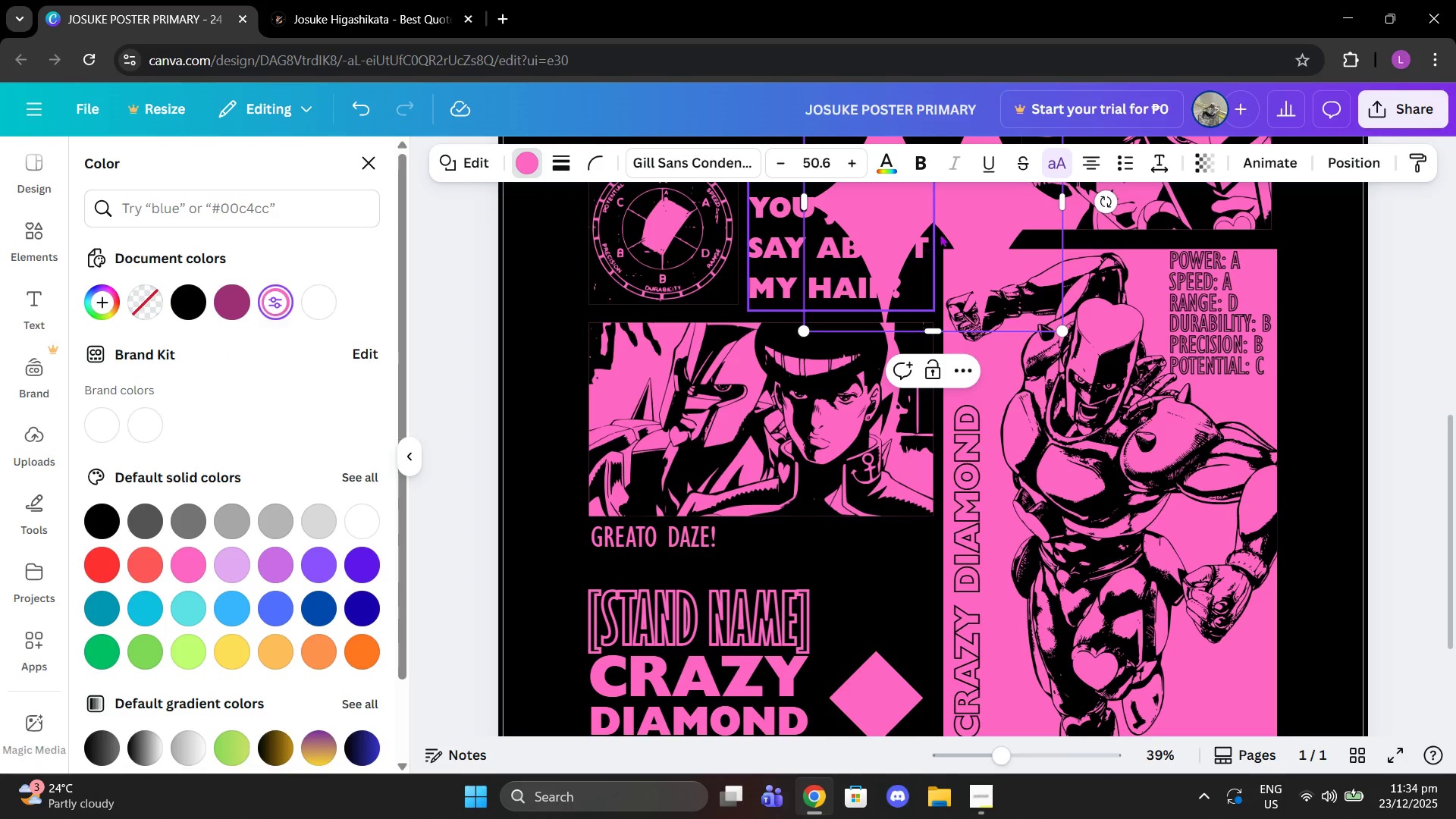 
left_click_drag(start_coordinate=[940, 233], to_coordinate=[843, 557])
 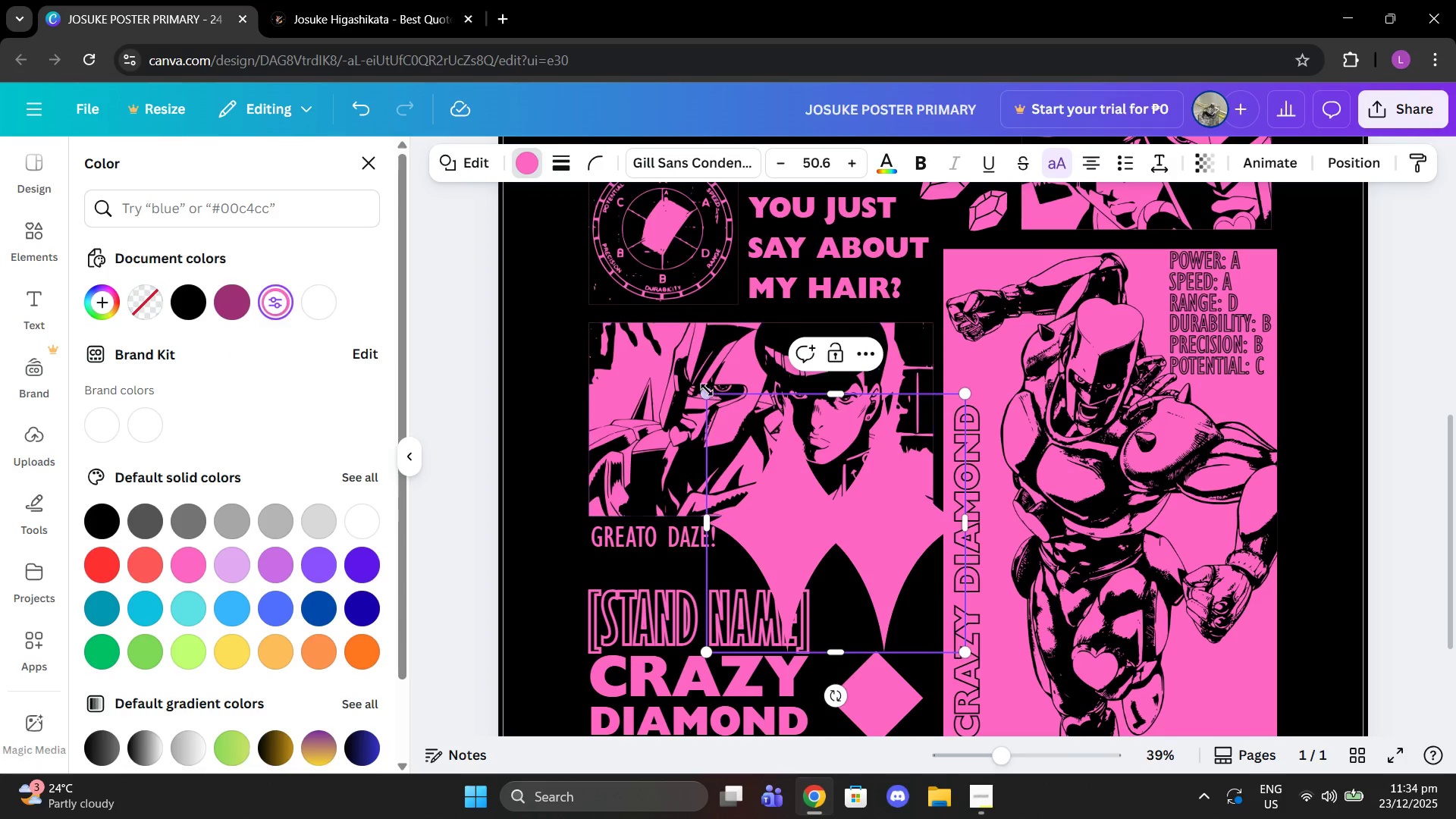 
left_click_drag(start_coordinate=[707, 391], to_coordinate=[841, 576])
 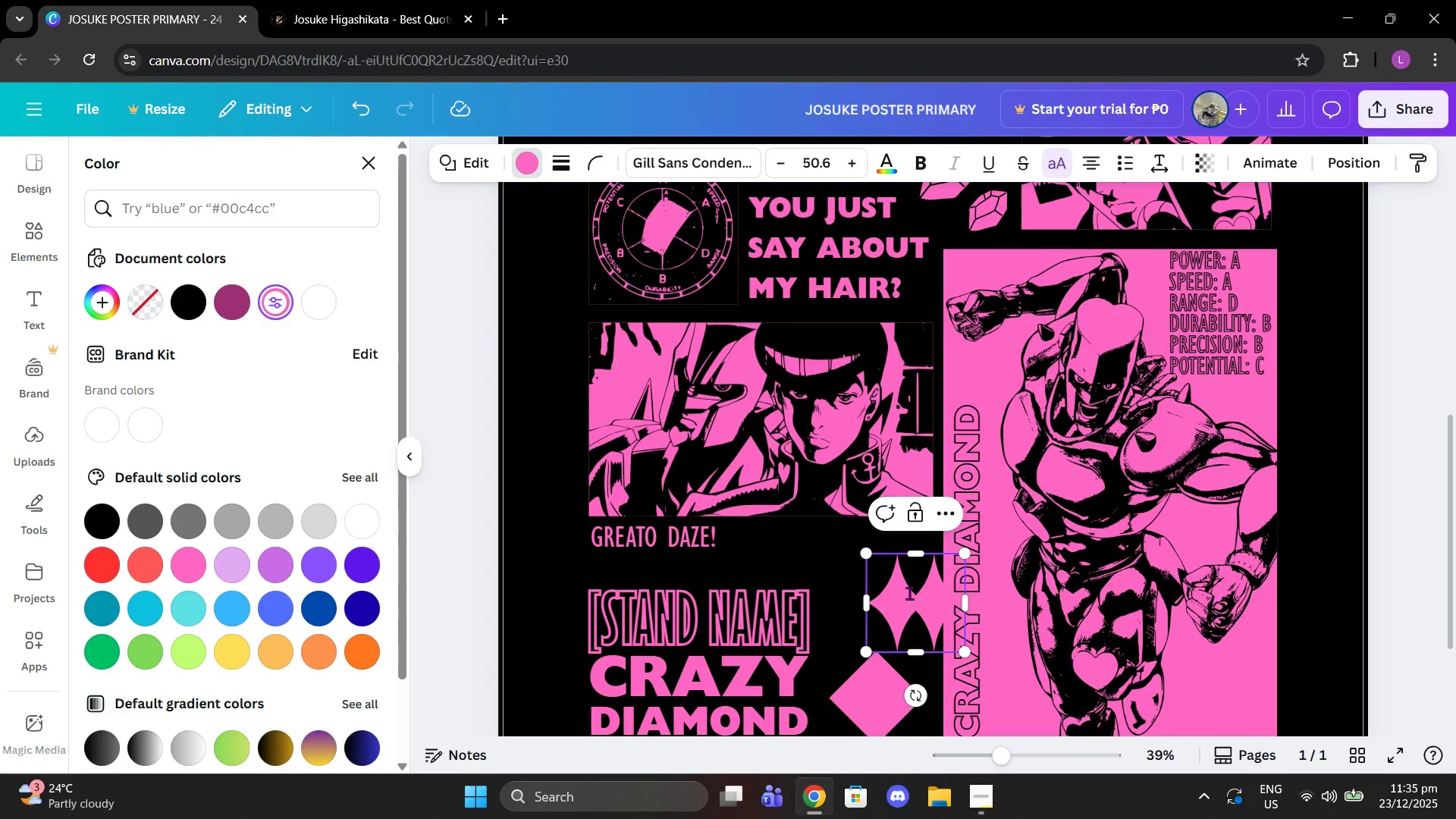 
left_click_drag(start_coordinate=[909, 593], to_coordinate=[760, 552])
 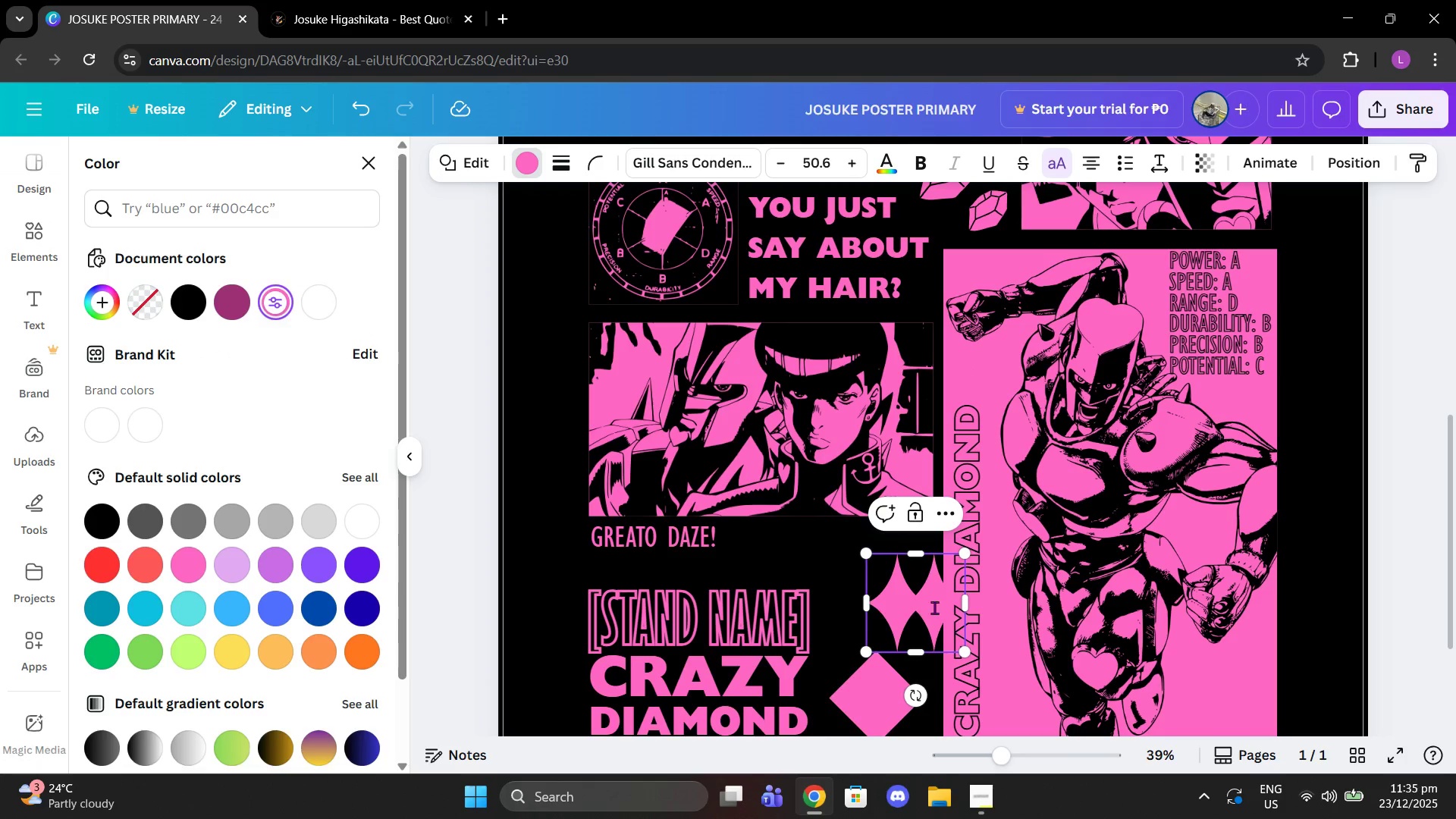 
left_click_drag(start_coordinate=[934, 607], to_coordinate=[892, 603])
 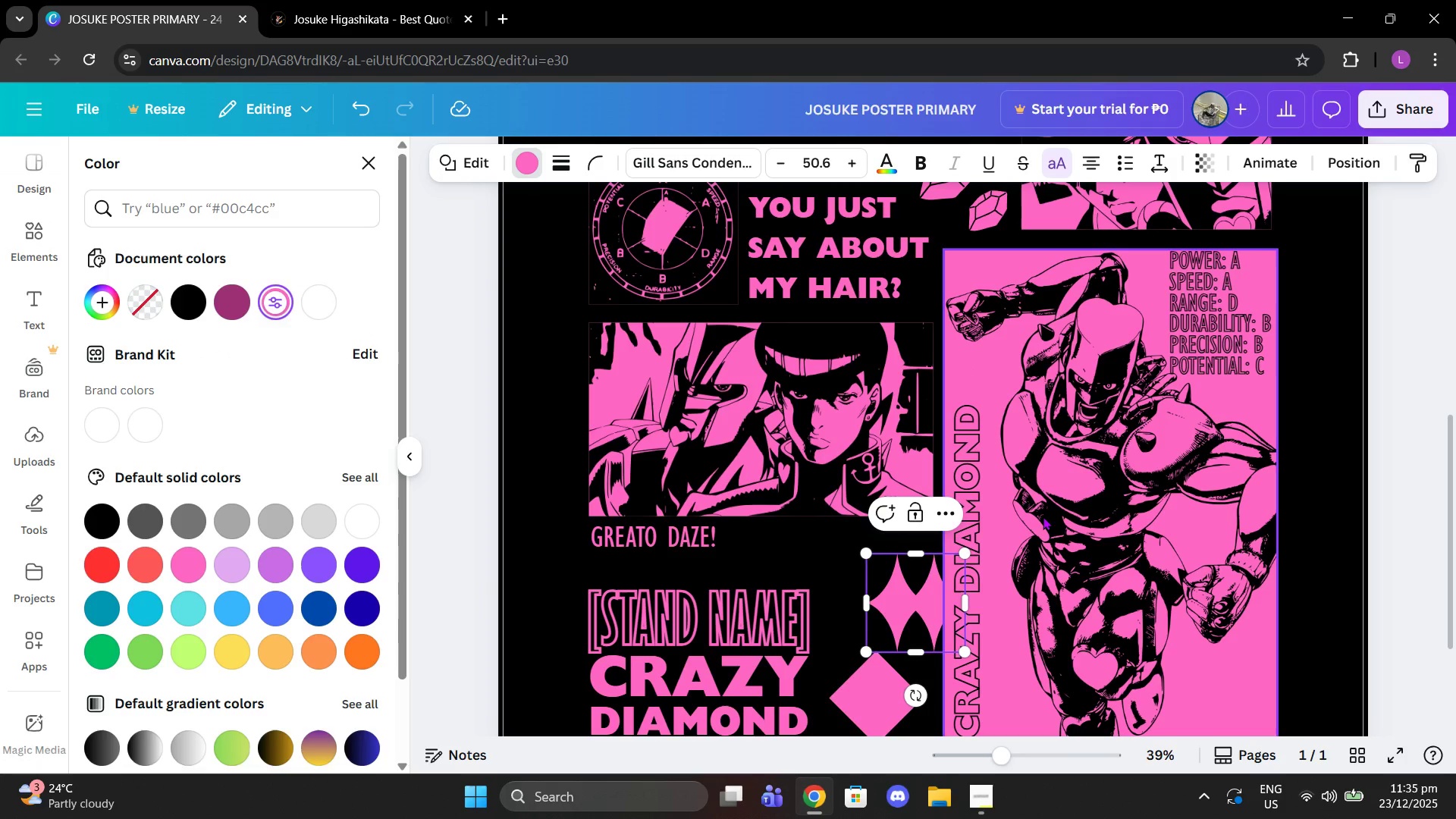 
key(Delete)
 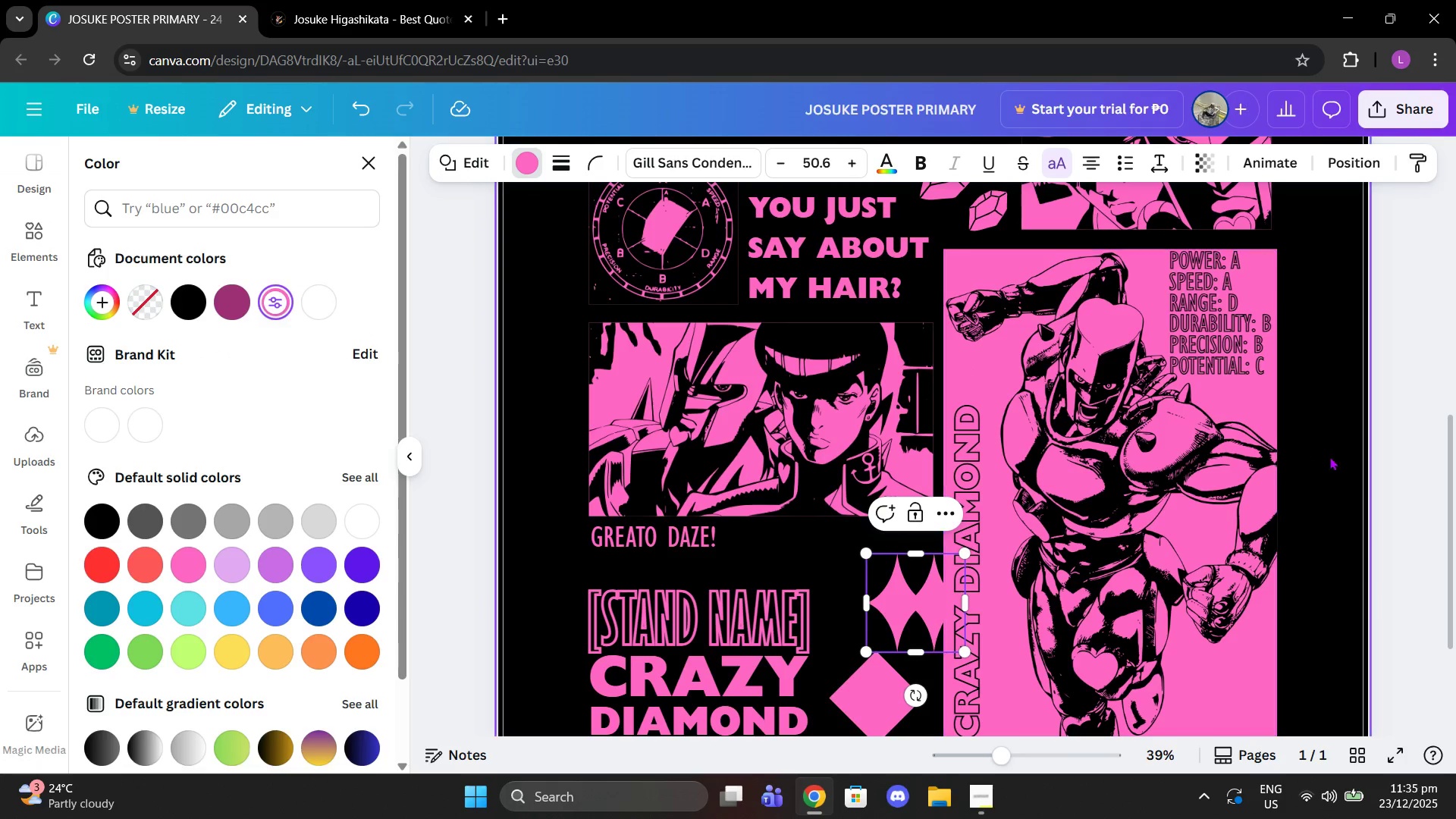 
left_click([1338, 457])
 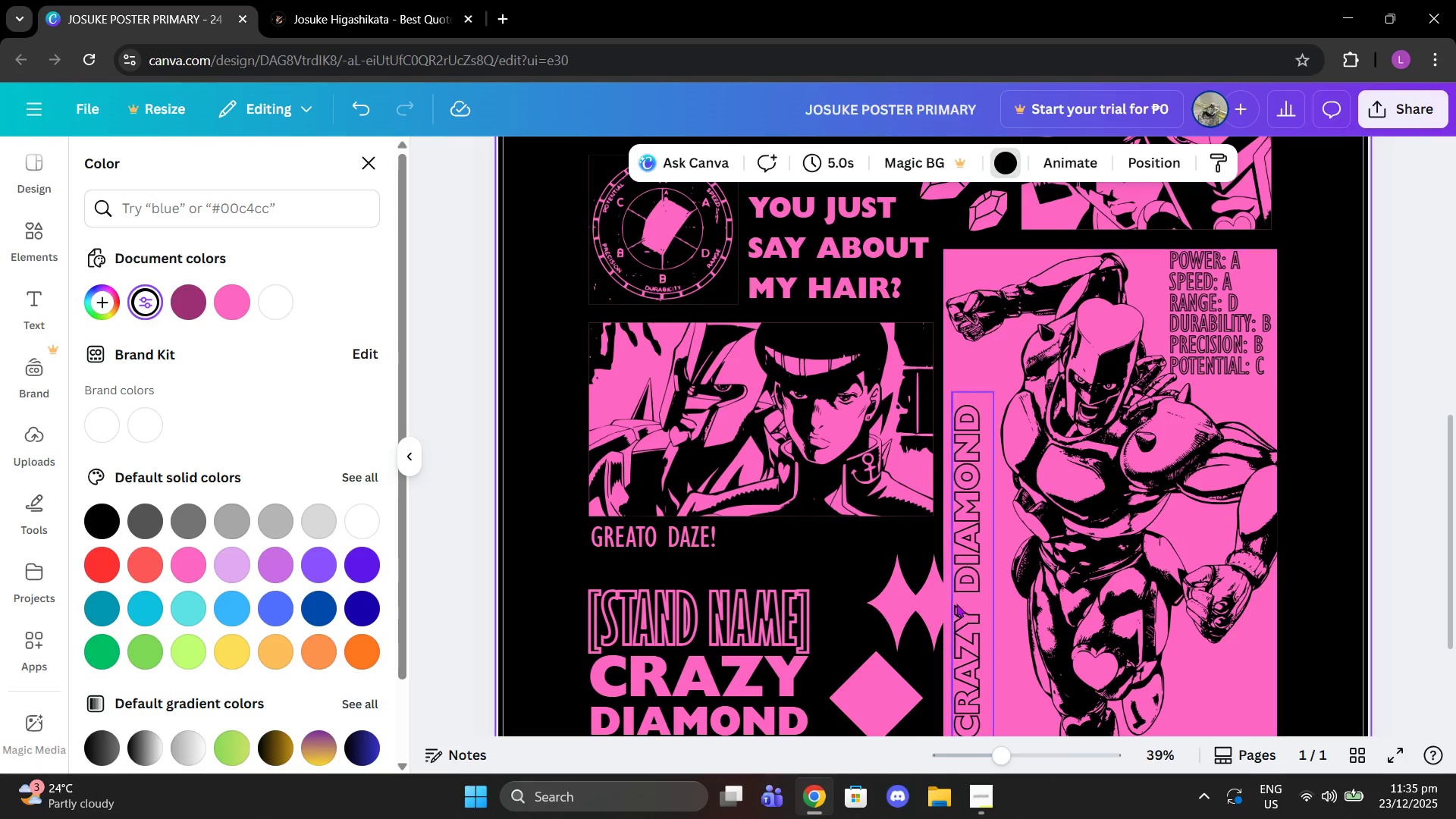 
left_click([909, 585])
 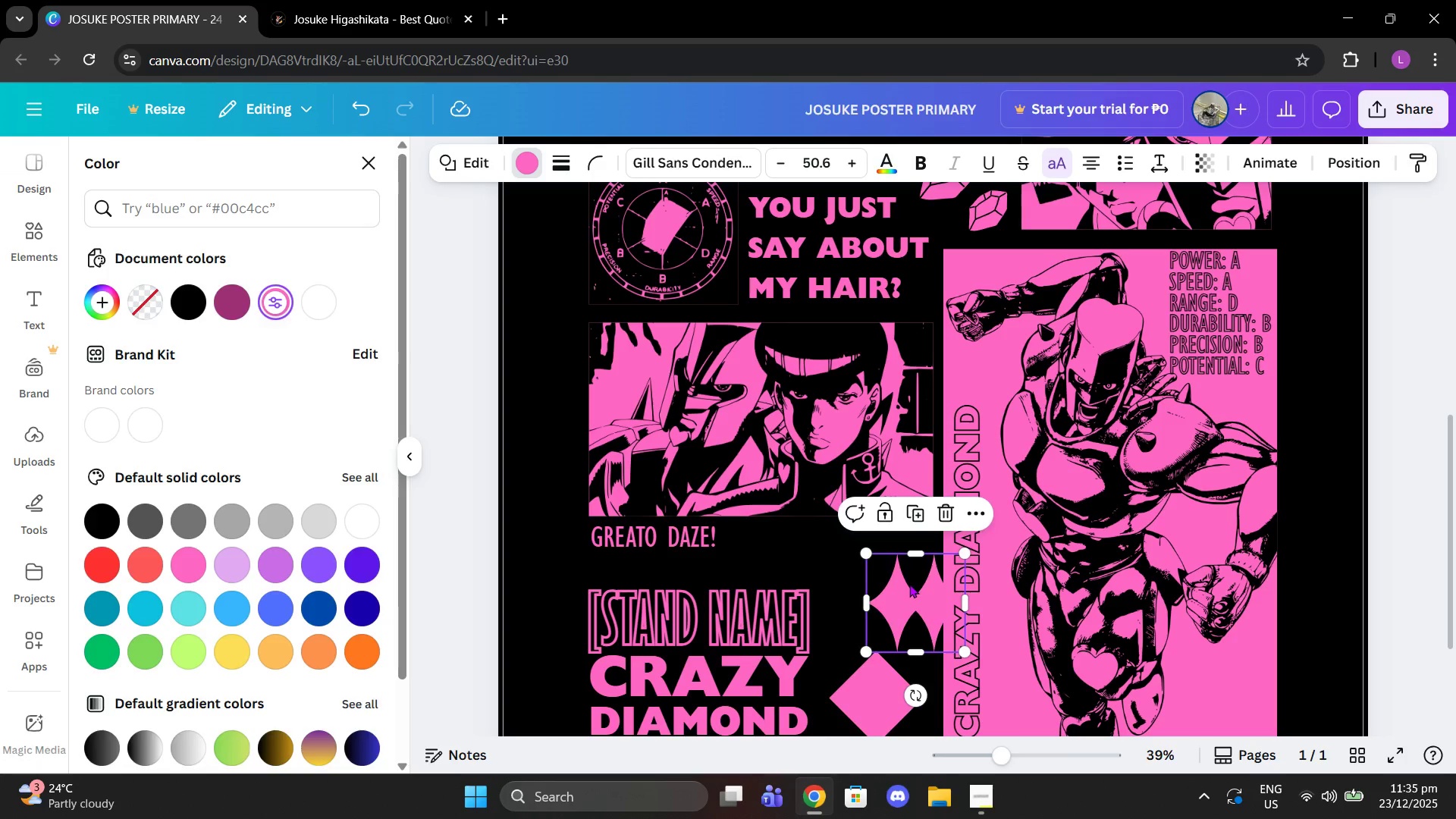 
key(Delete)
 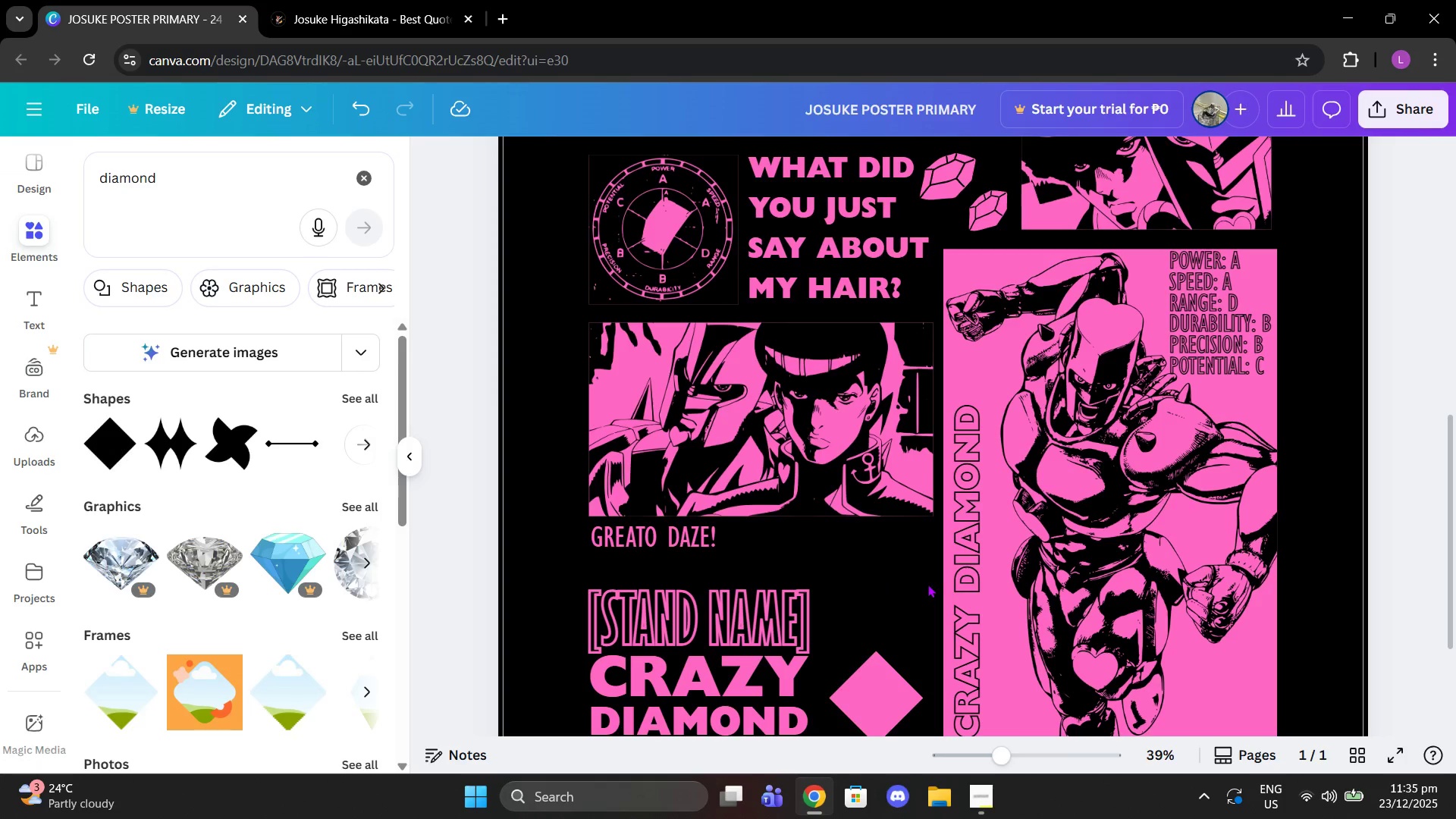 
scroll: coordinate [927, 584], scroll_direction: down, amount: 2.0
 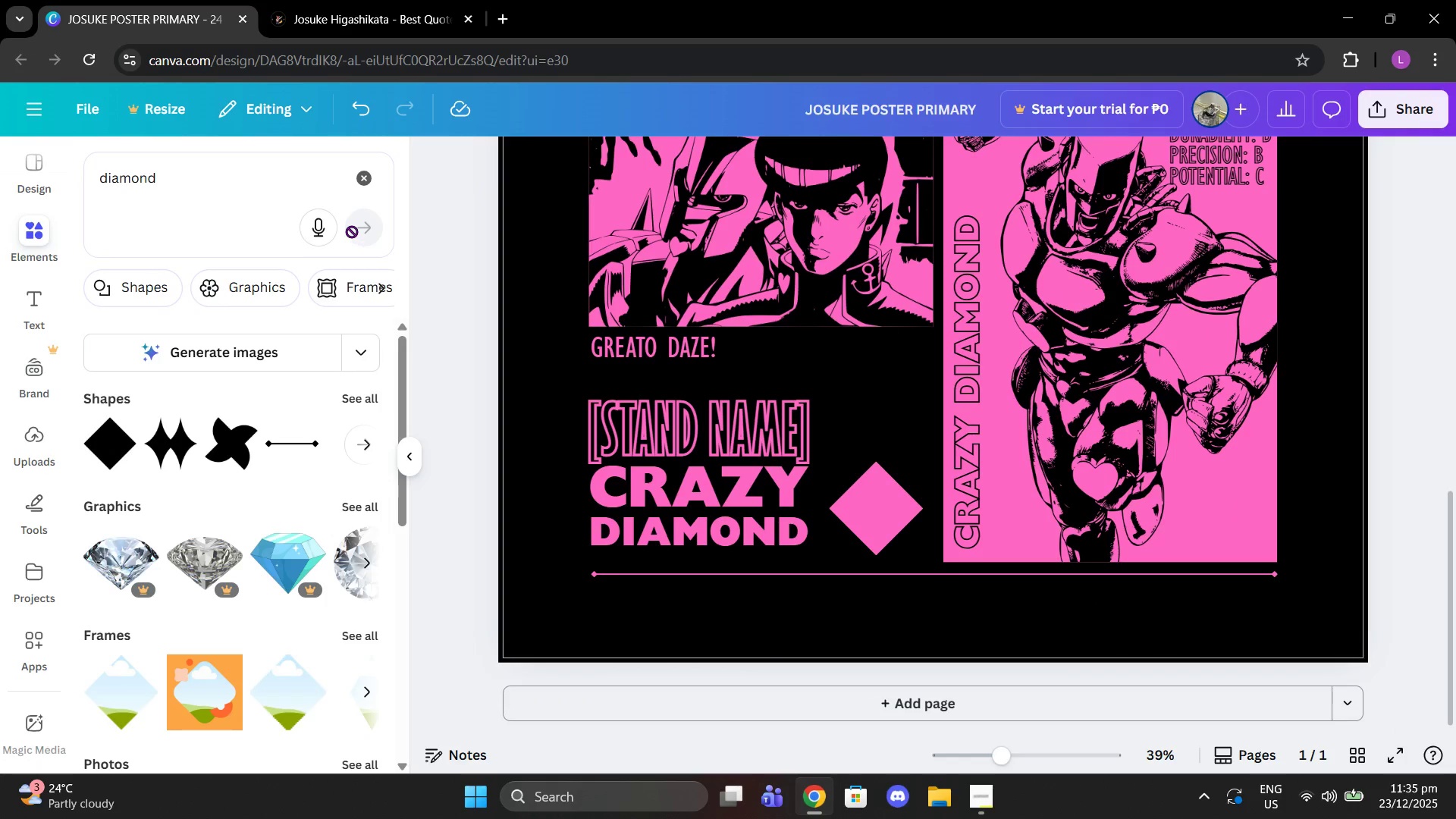 
left_click([360, 196])
 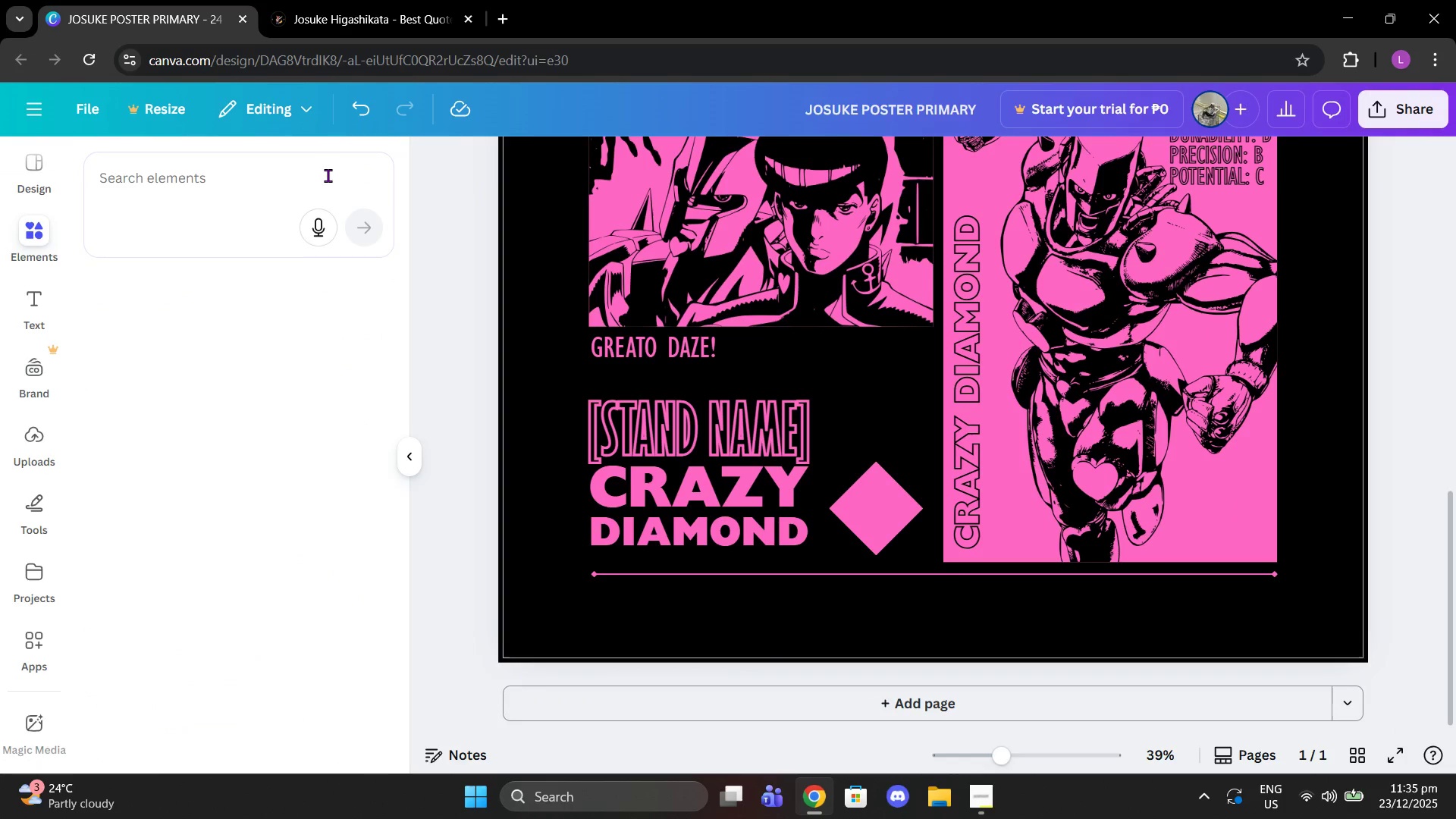 
left_click([324, 174])
 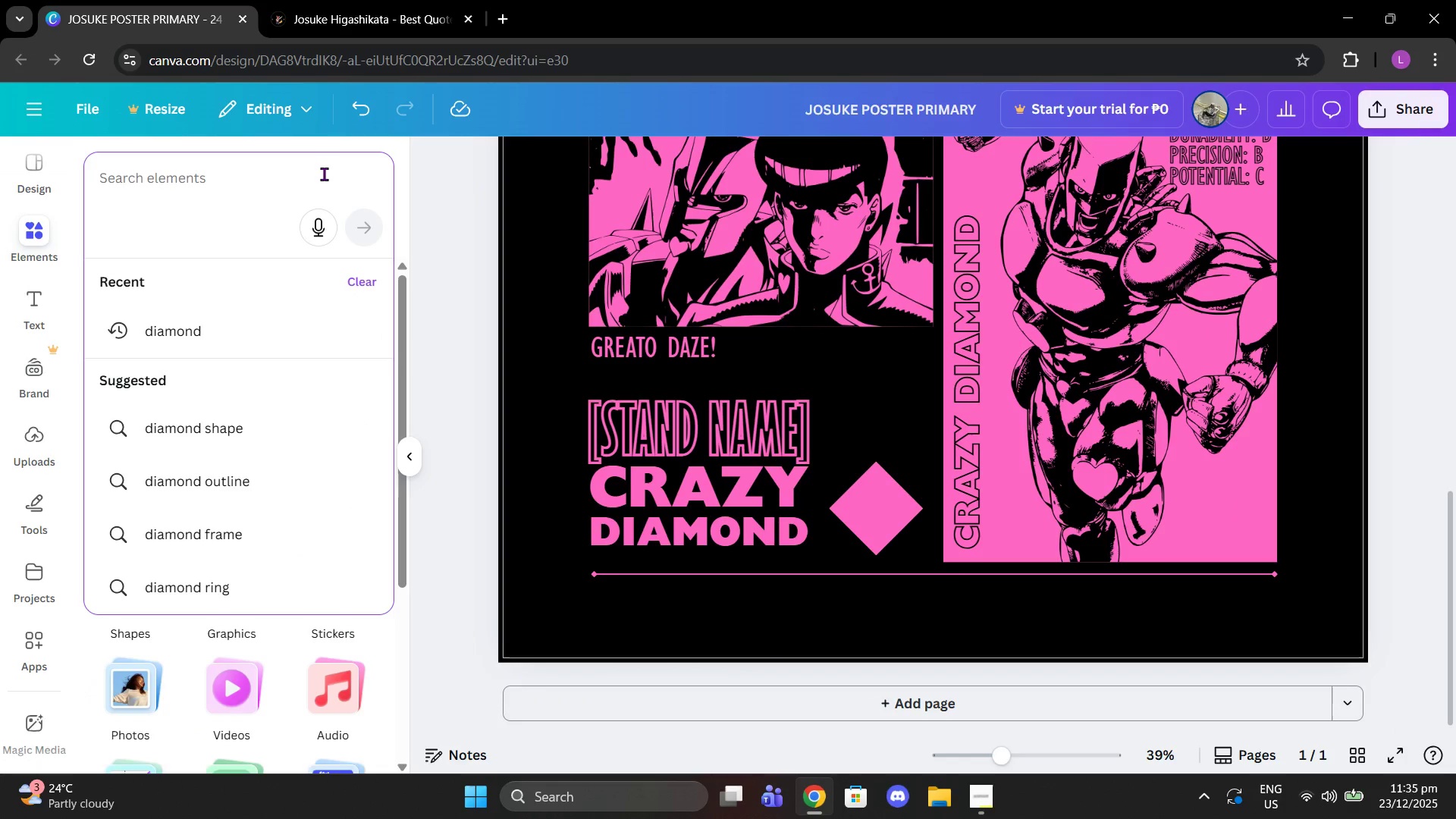 
type(reep)
key(Backspace)
key(Backspace)
type(pair)
 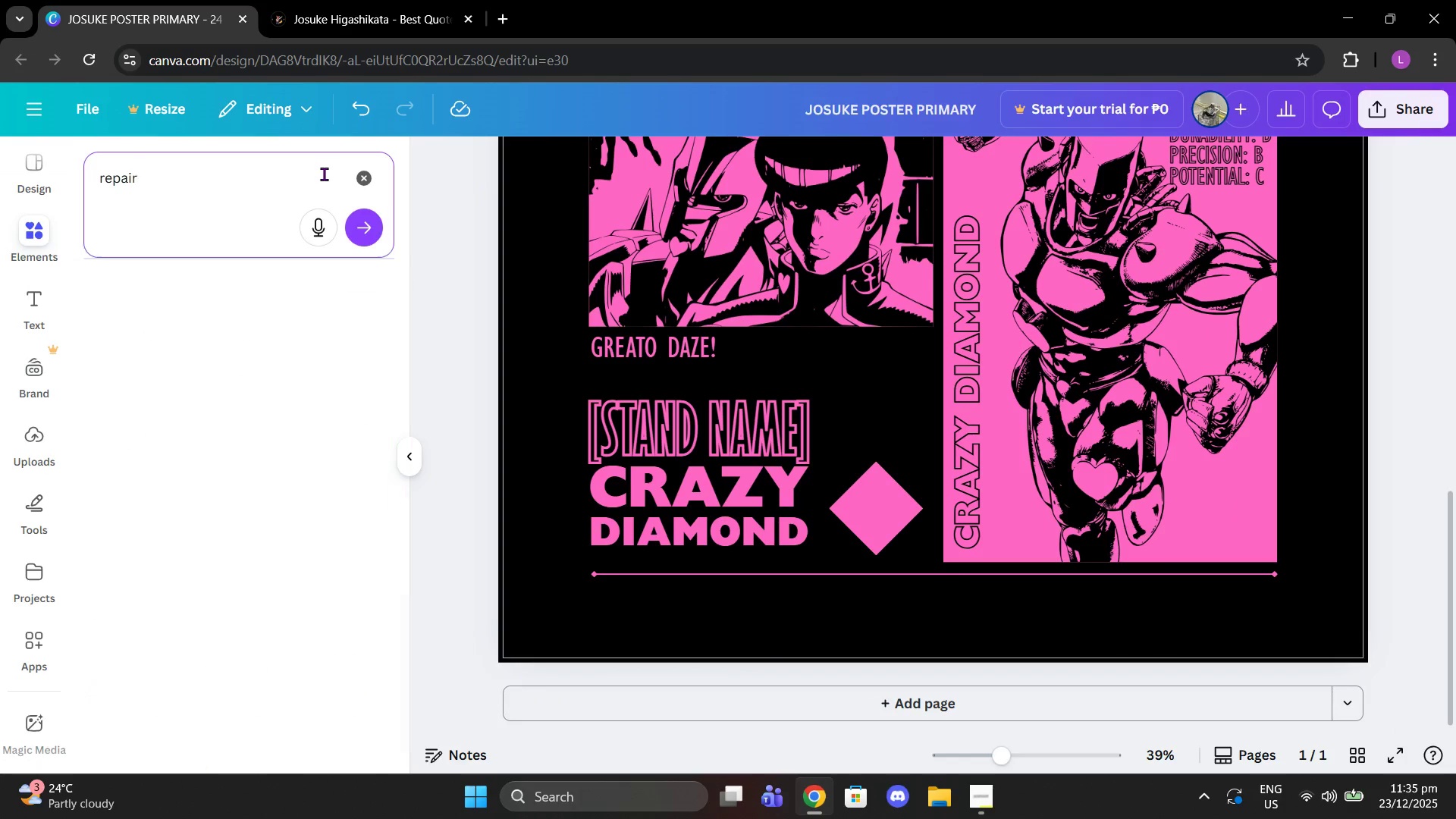 
key(Enter)
 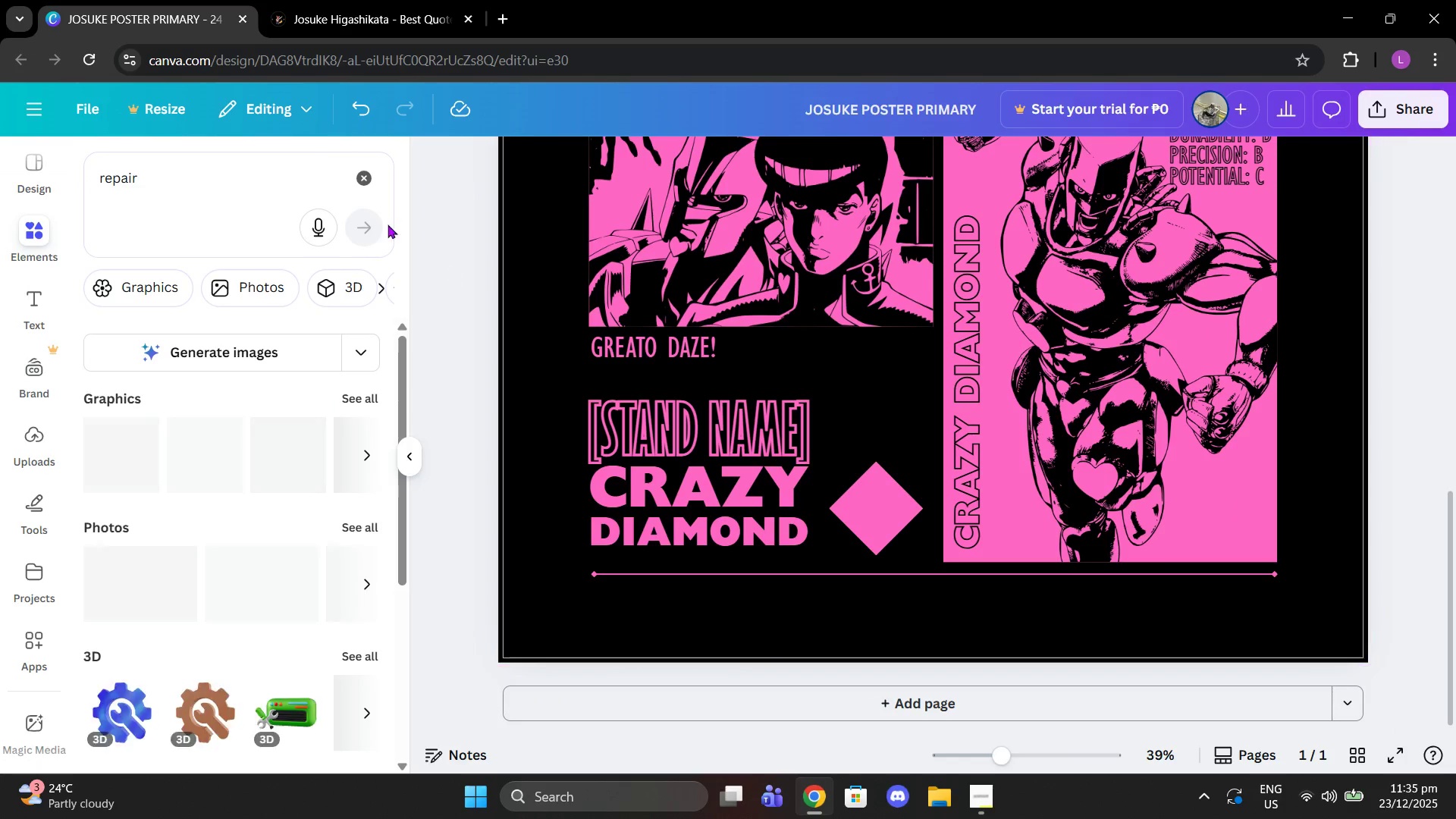 
left_click([367, 190])
 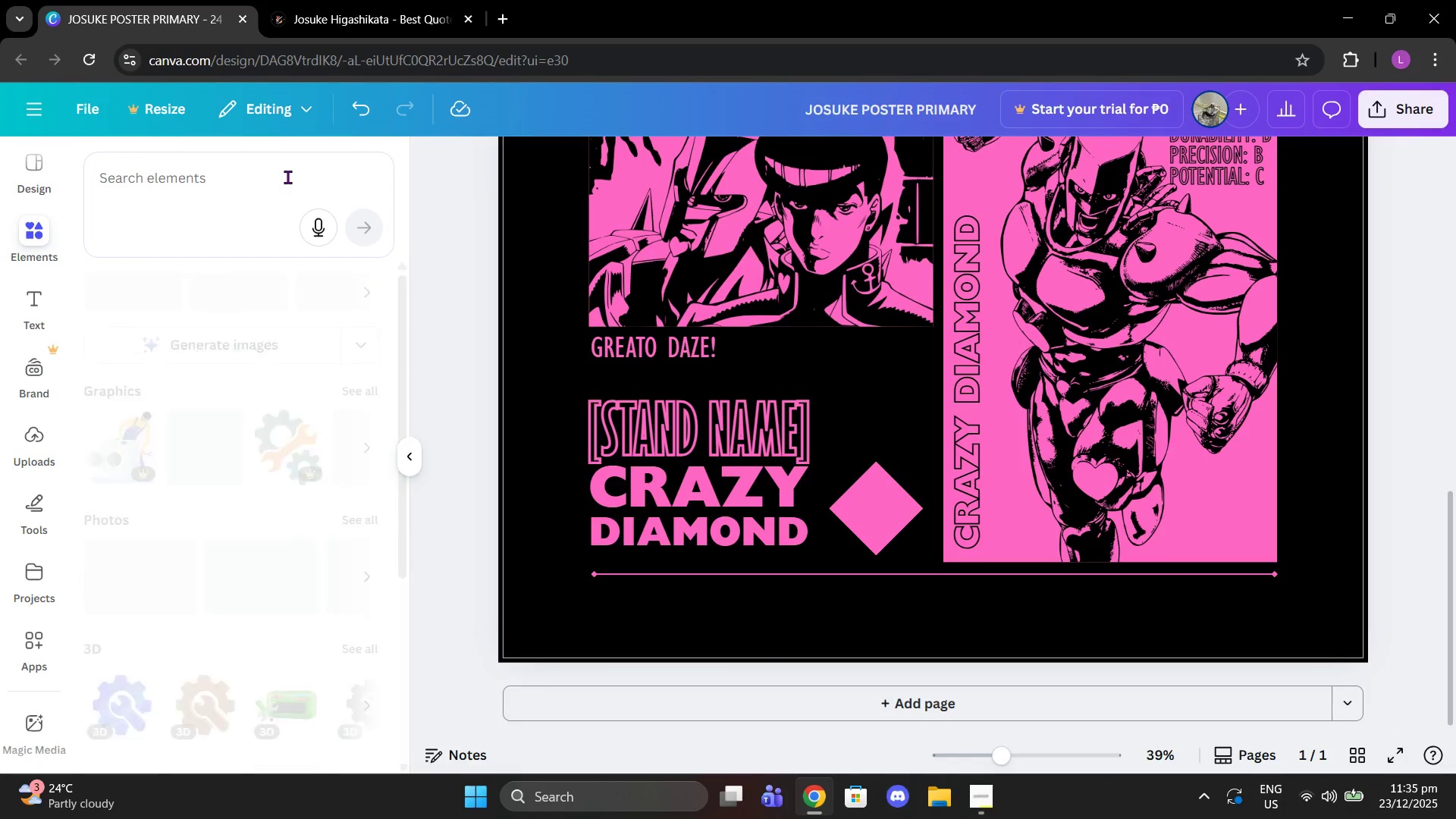 
left_click([287, 177])
 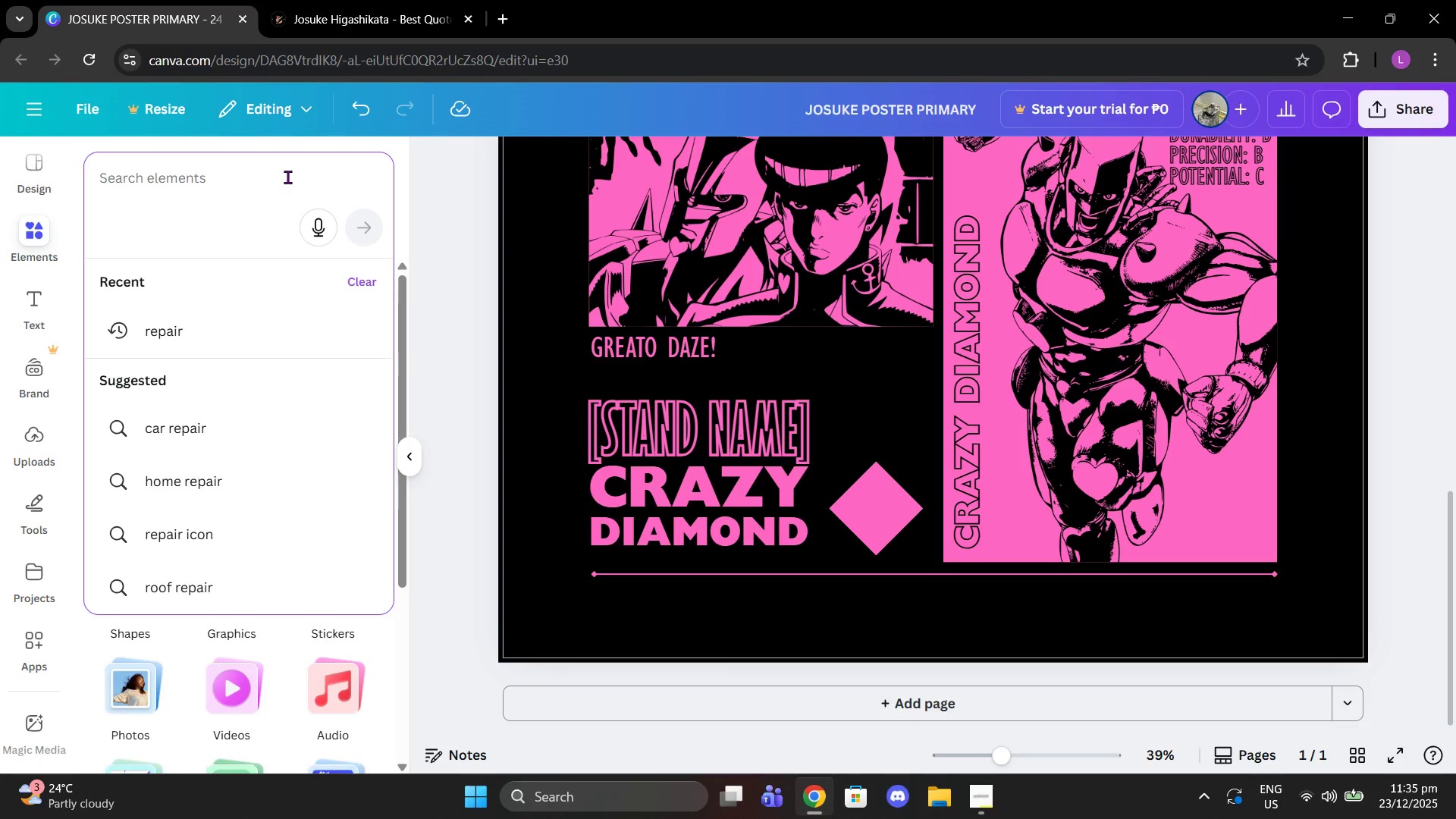 
type(meid)
key(Backspace)
key(Backspace)
type(dic)
 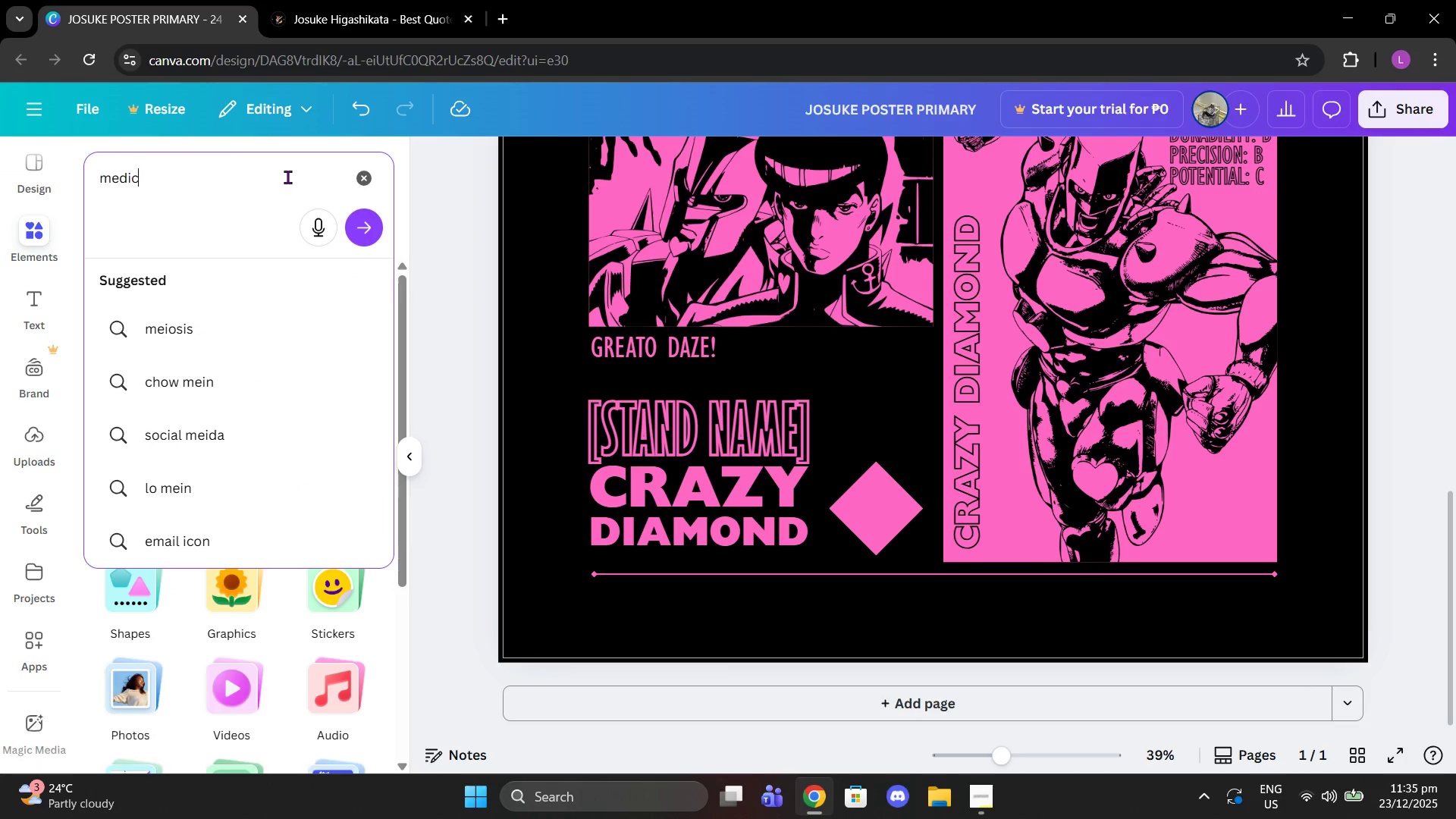 
key(Enter)
 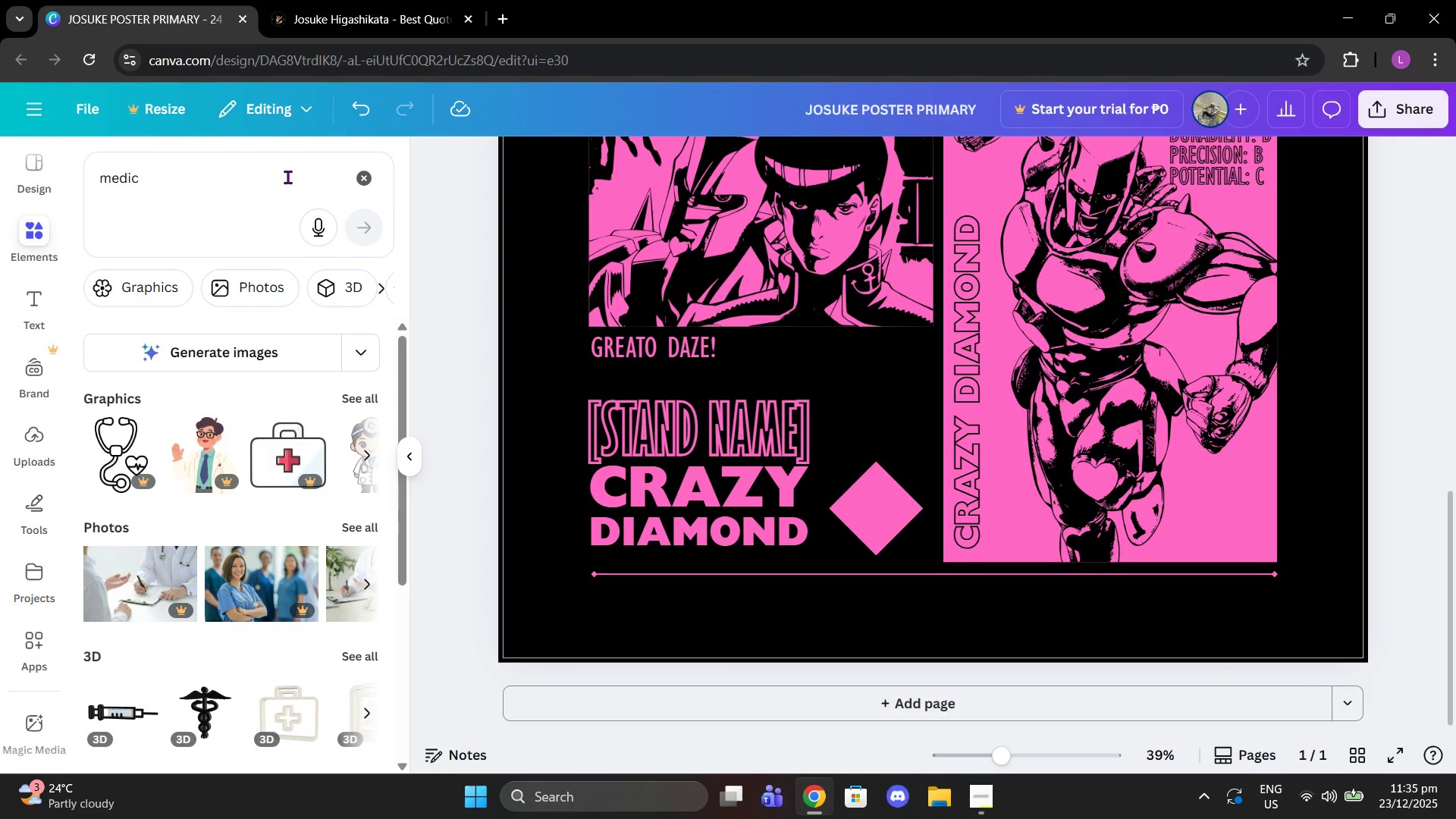 
left_click([359, 405])
 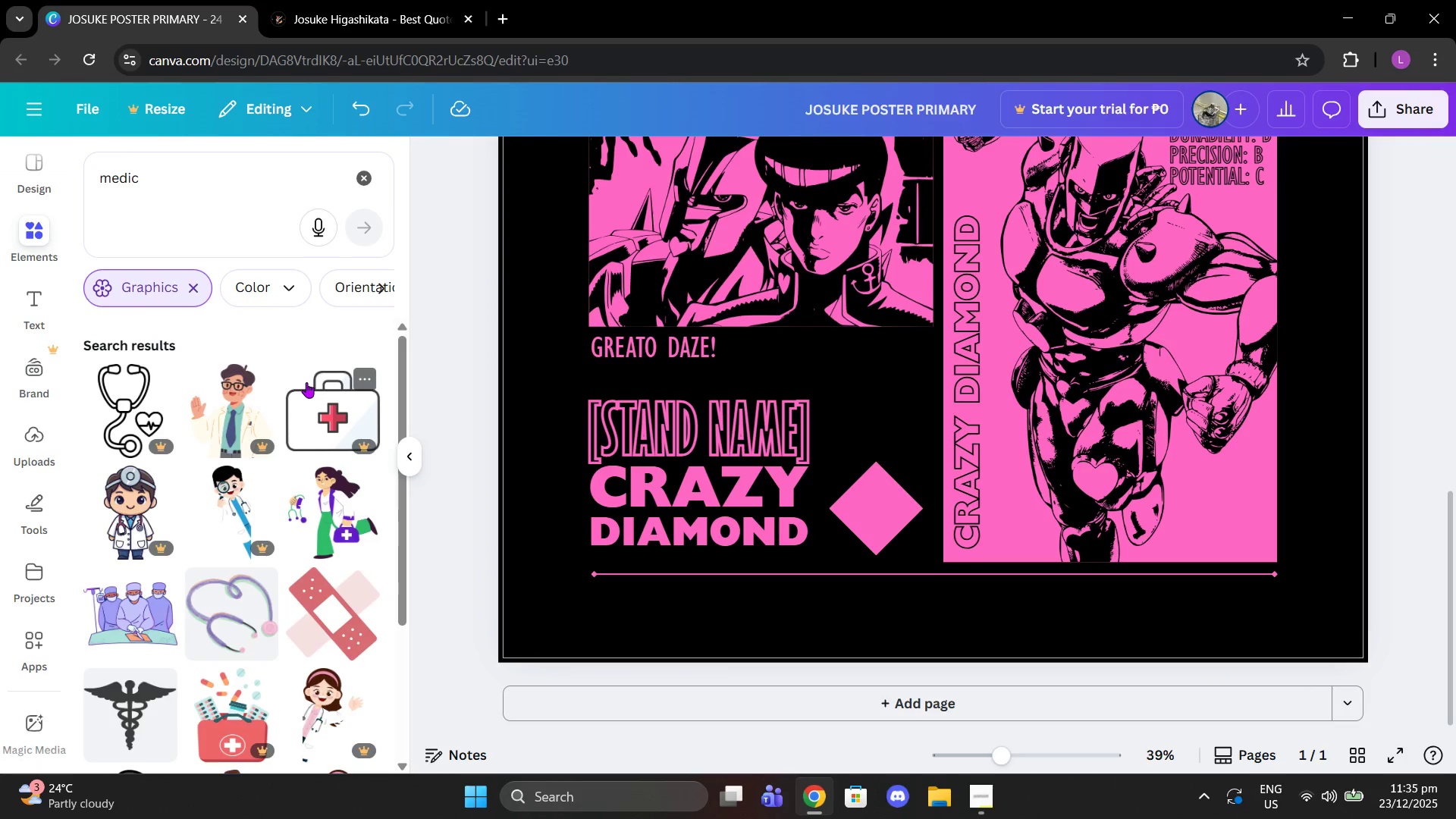 
scroll: coordinate [309, 435], scroll_direction: down, amount: 5.0
 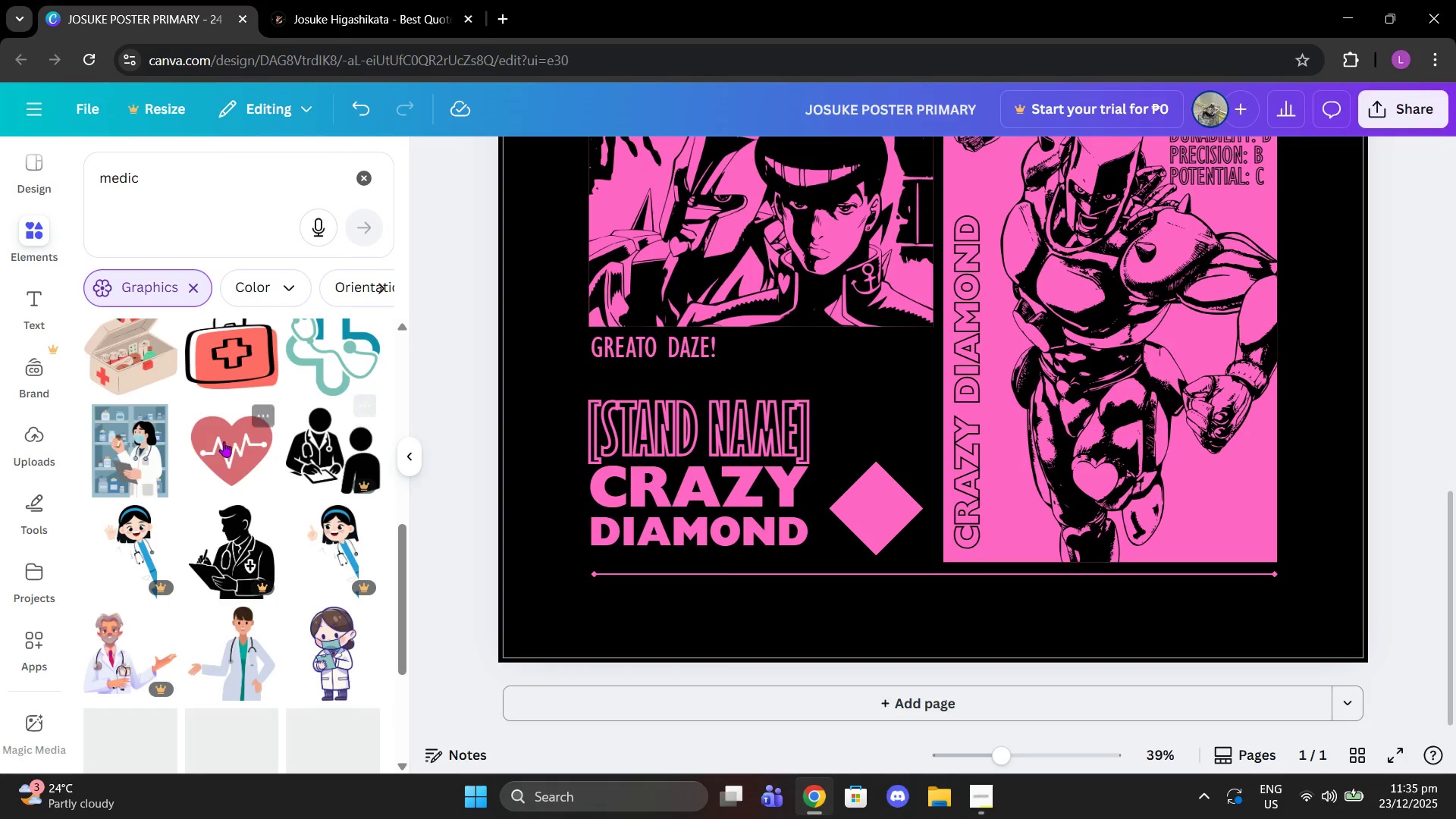 
left_click([222, 441])
 